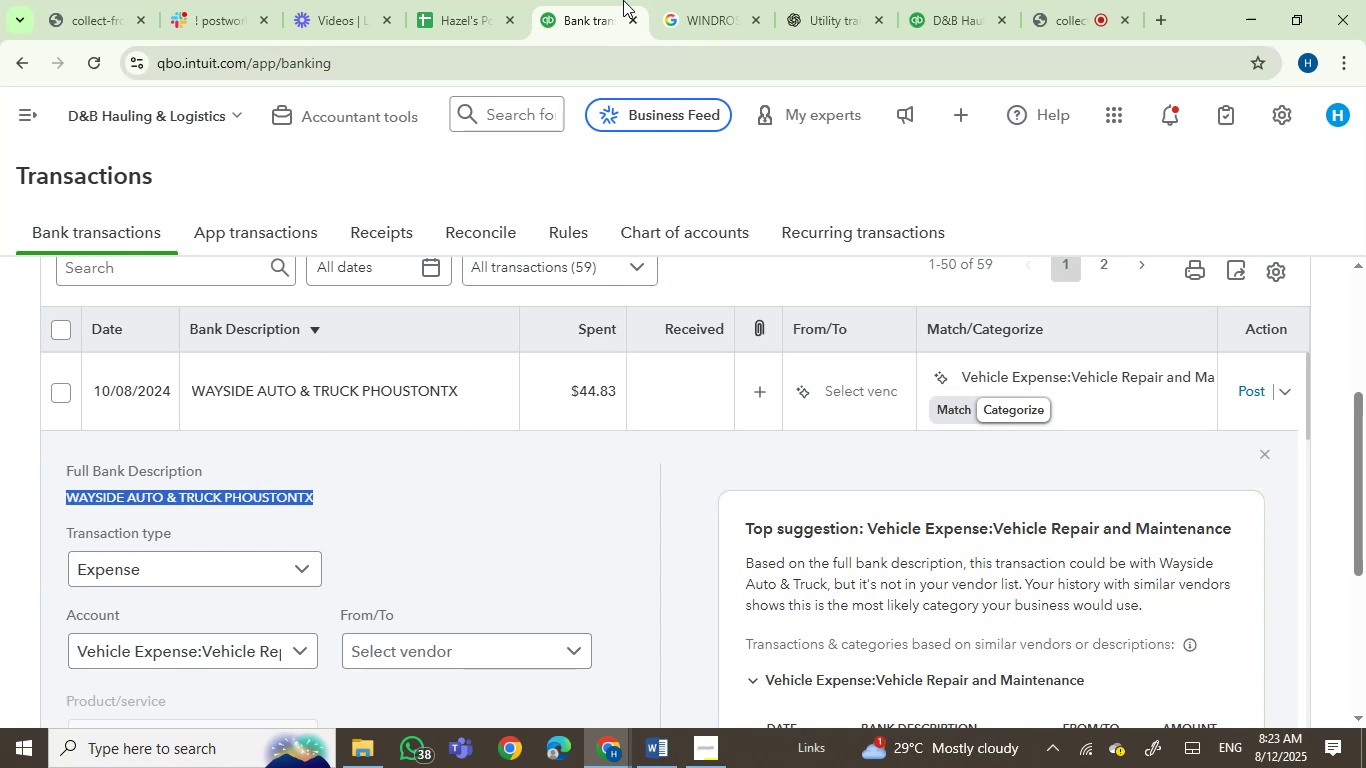 
left_click([674, 0])
 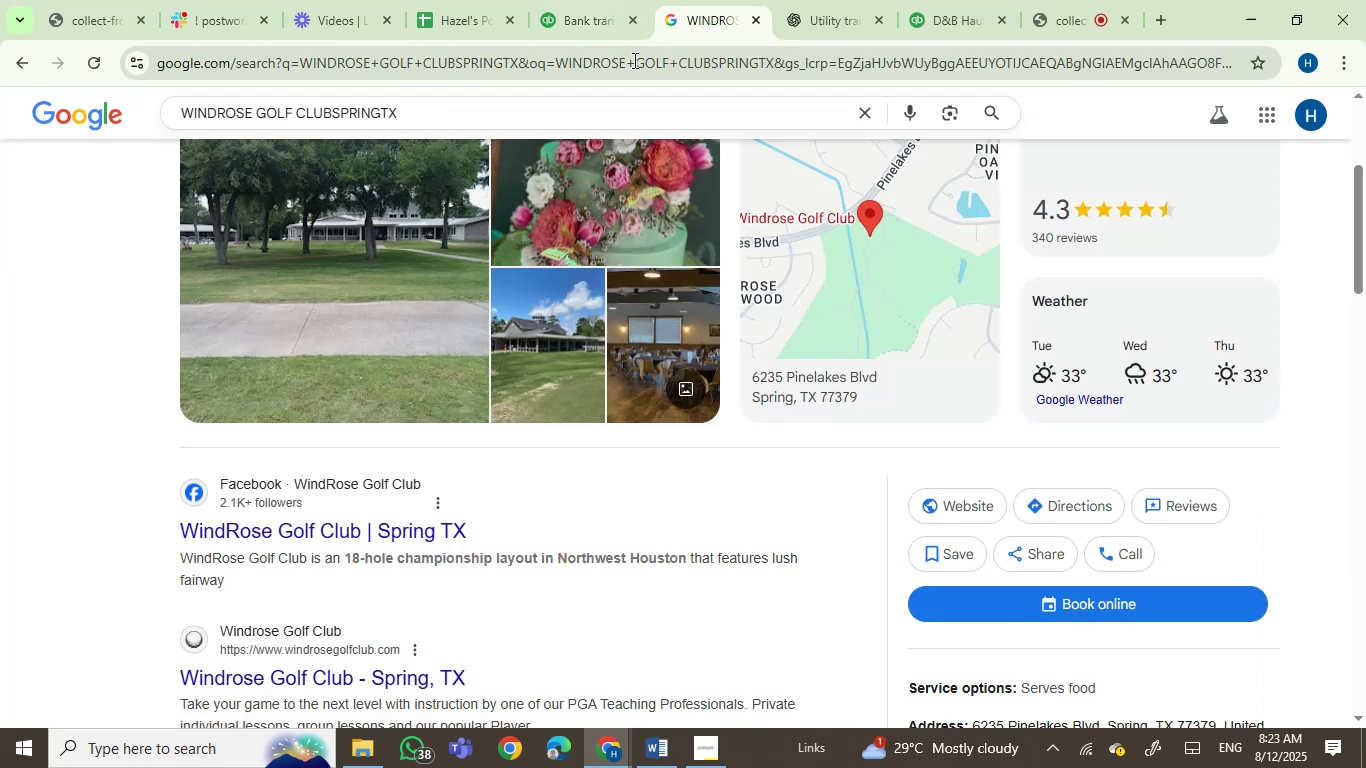 
left_click([632, 64])
 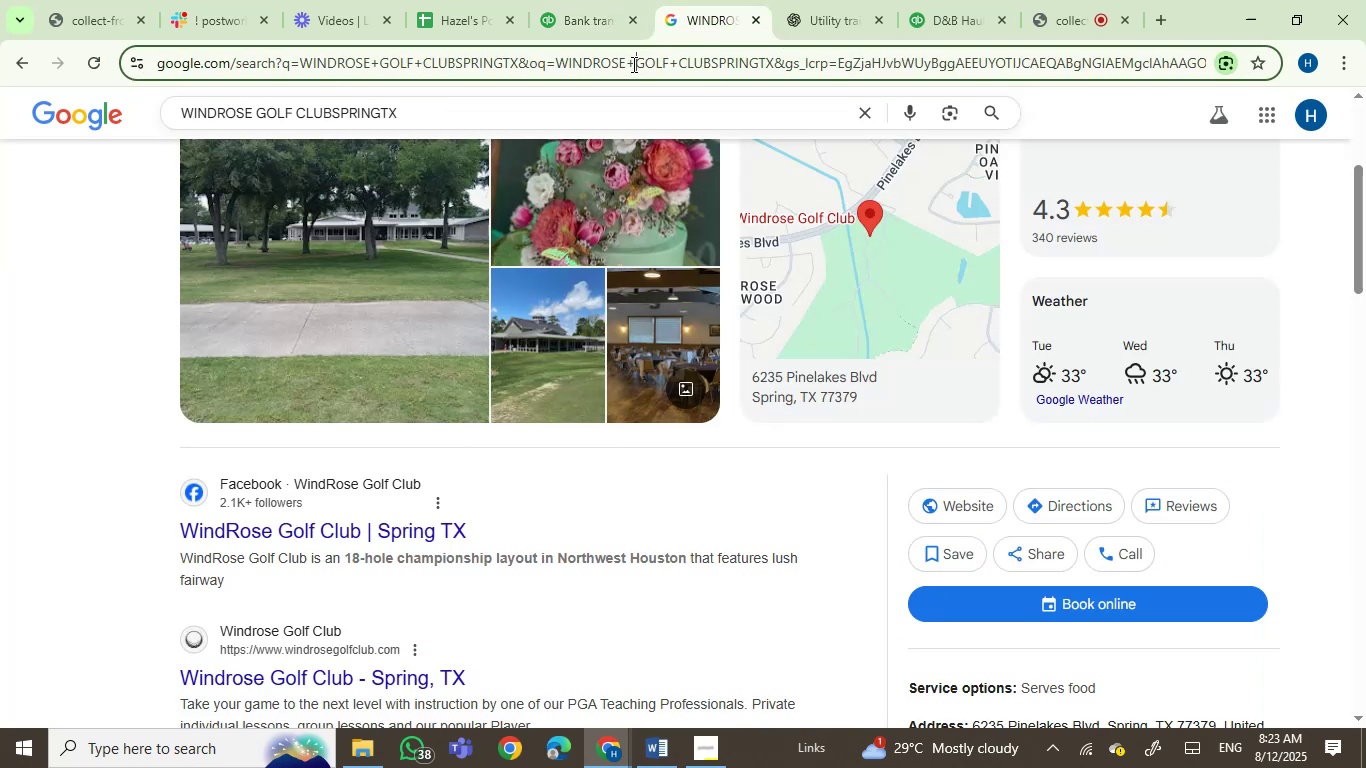 
key(Control+ControlLeft)
 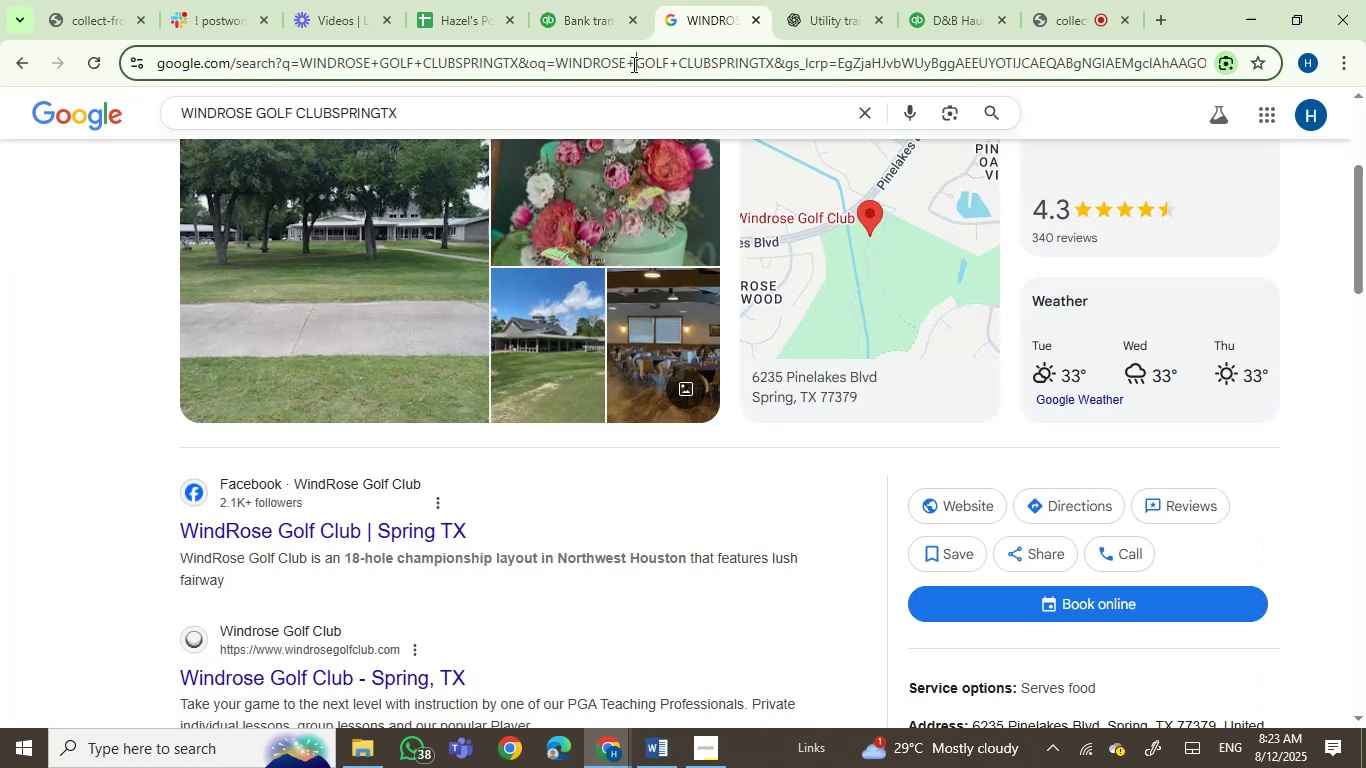 
key(Control+V)
 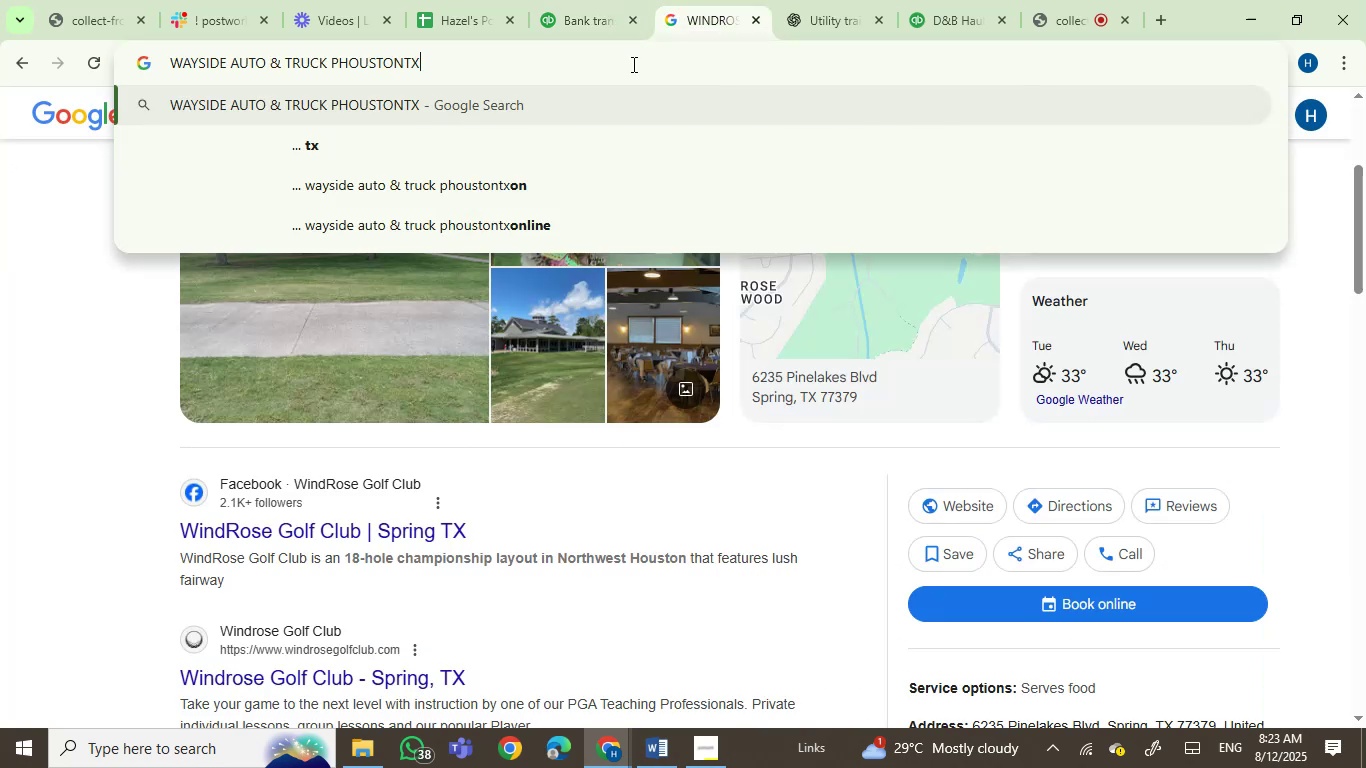 
key(Enter)
 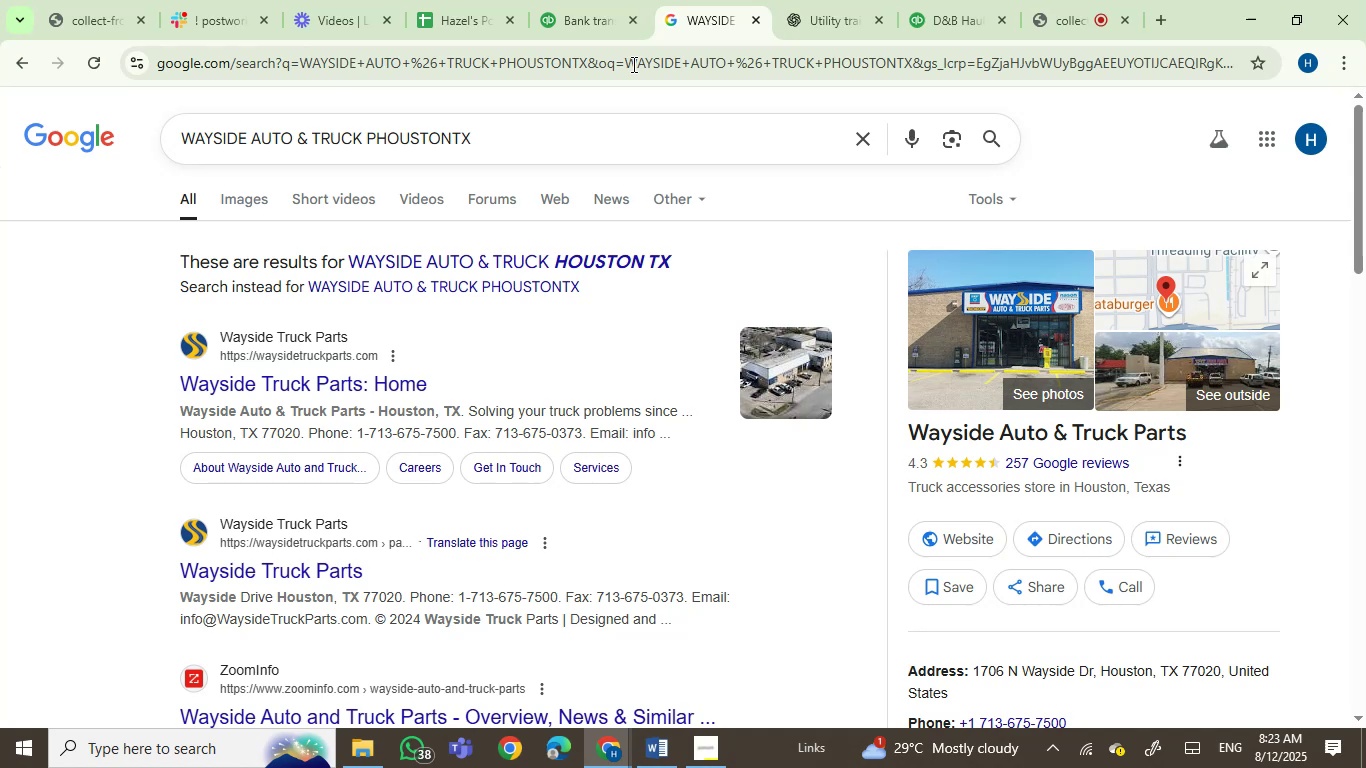 
wait(13.58)
 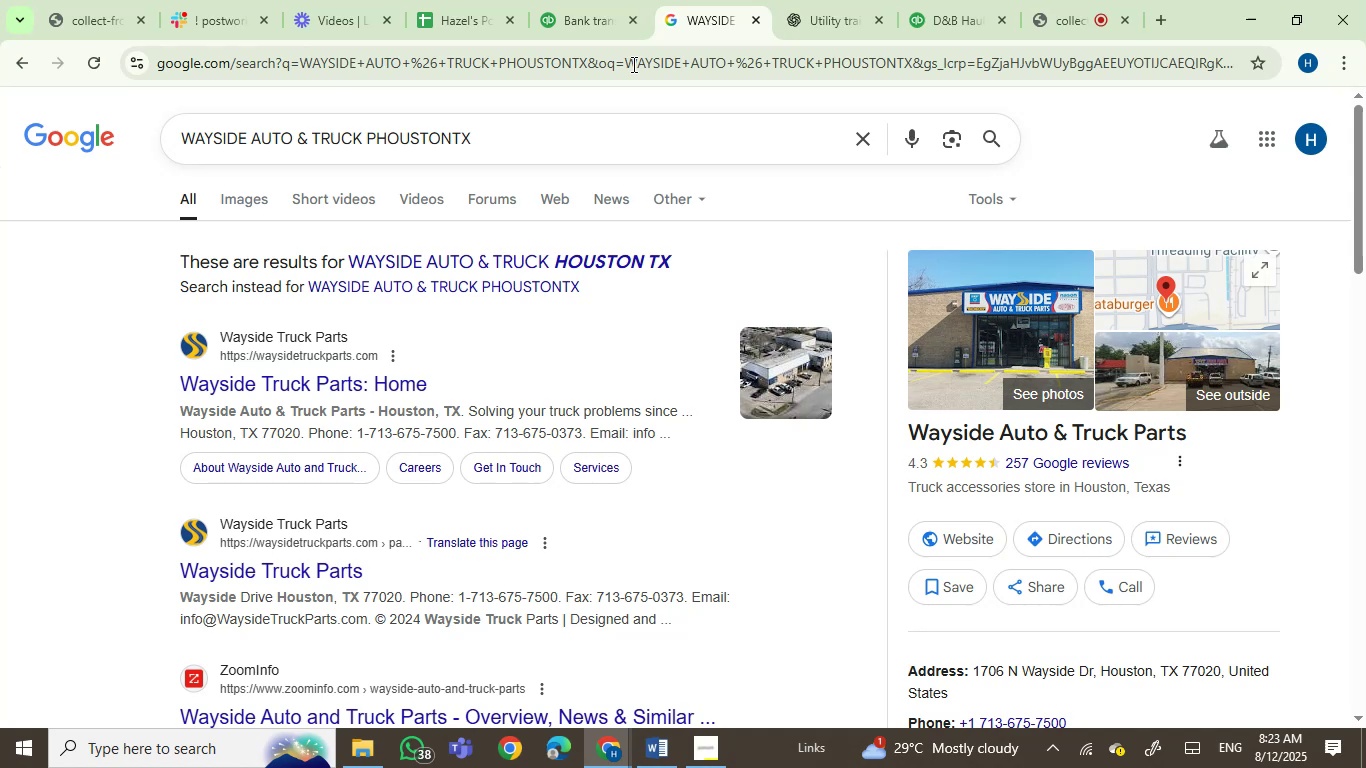 
left_click([562, 0])
 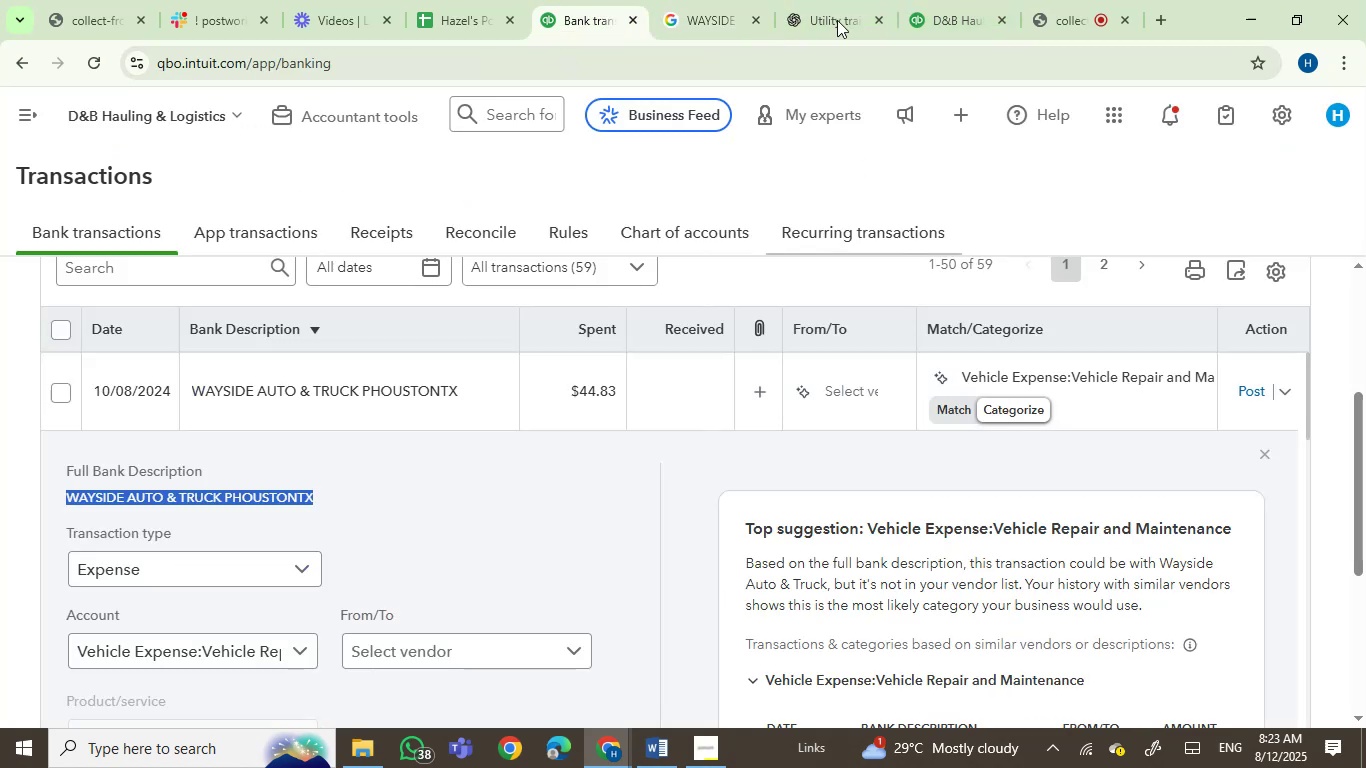 
left_click([671, 0])
 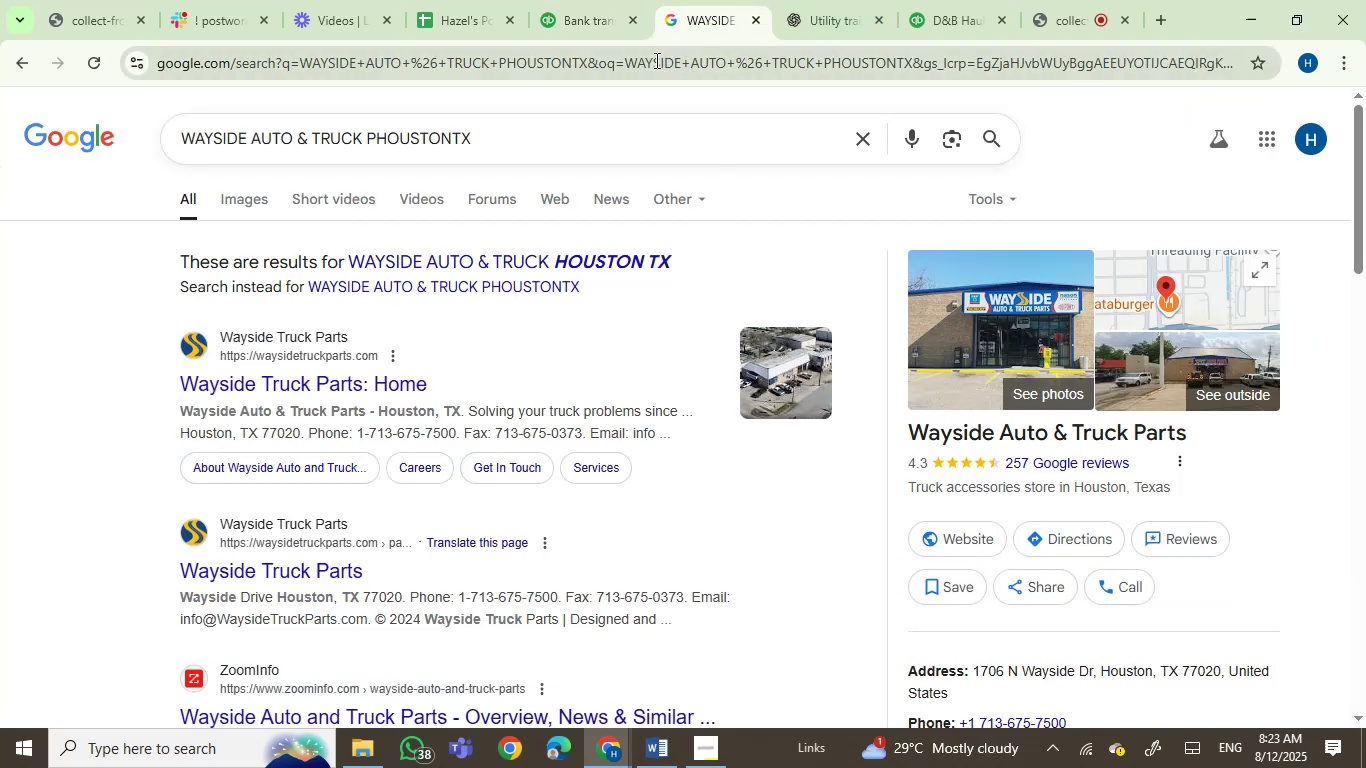 
left_click([599, 14])
 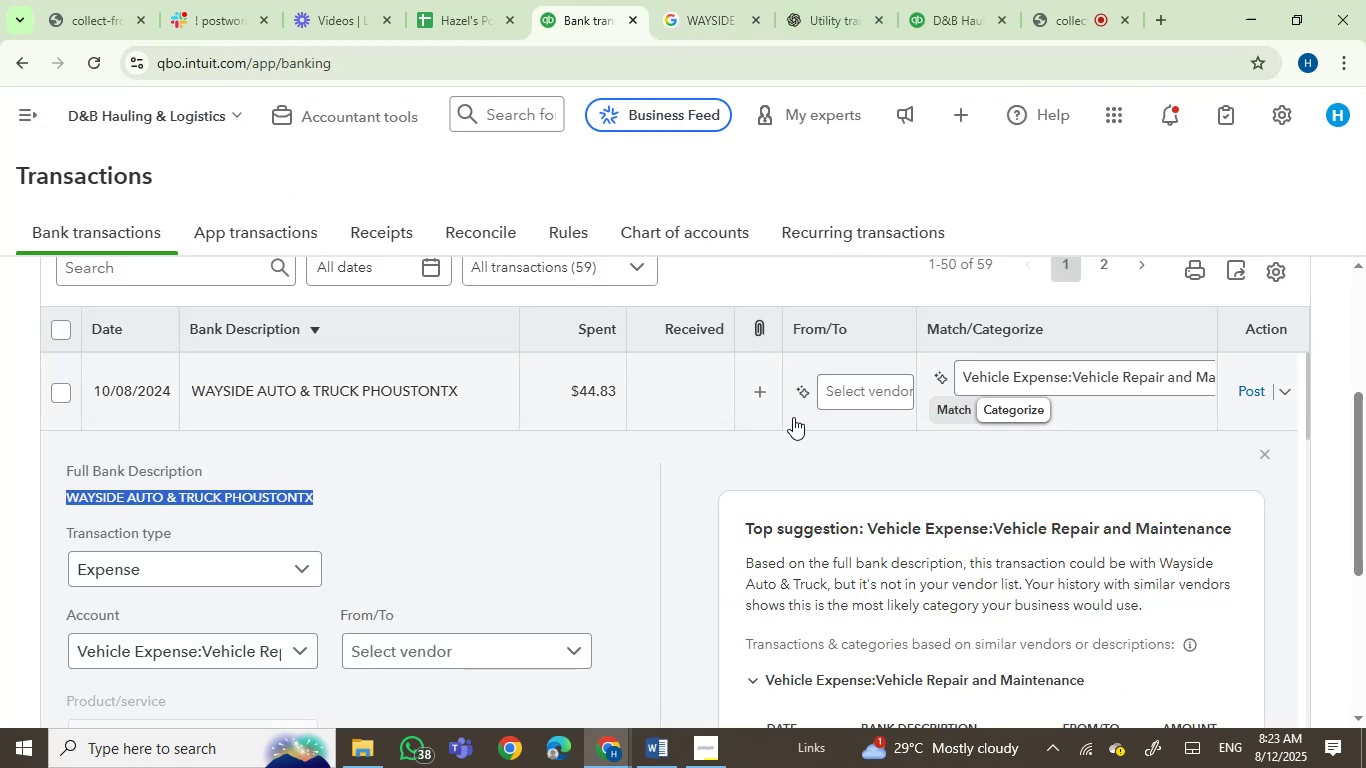 
left_click([848, 390])
 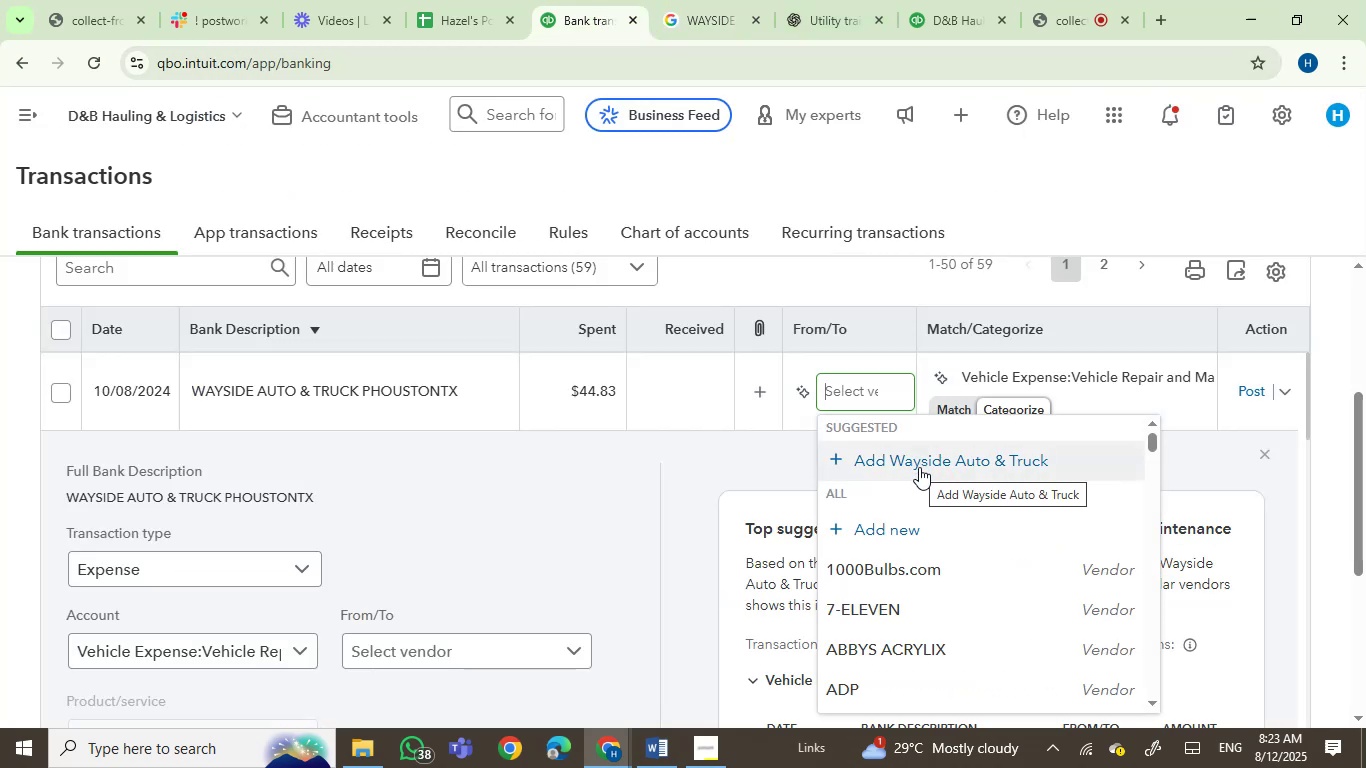 
left_click([919, 467])
 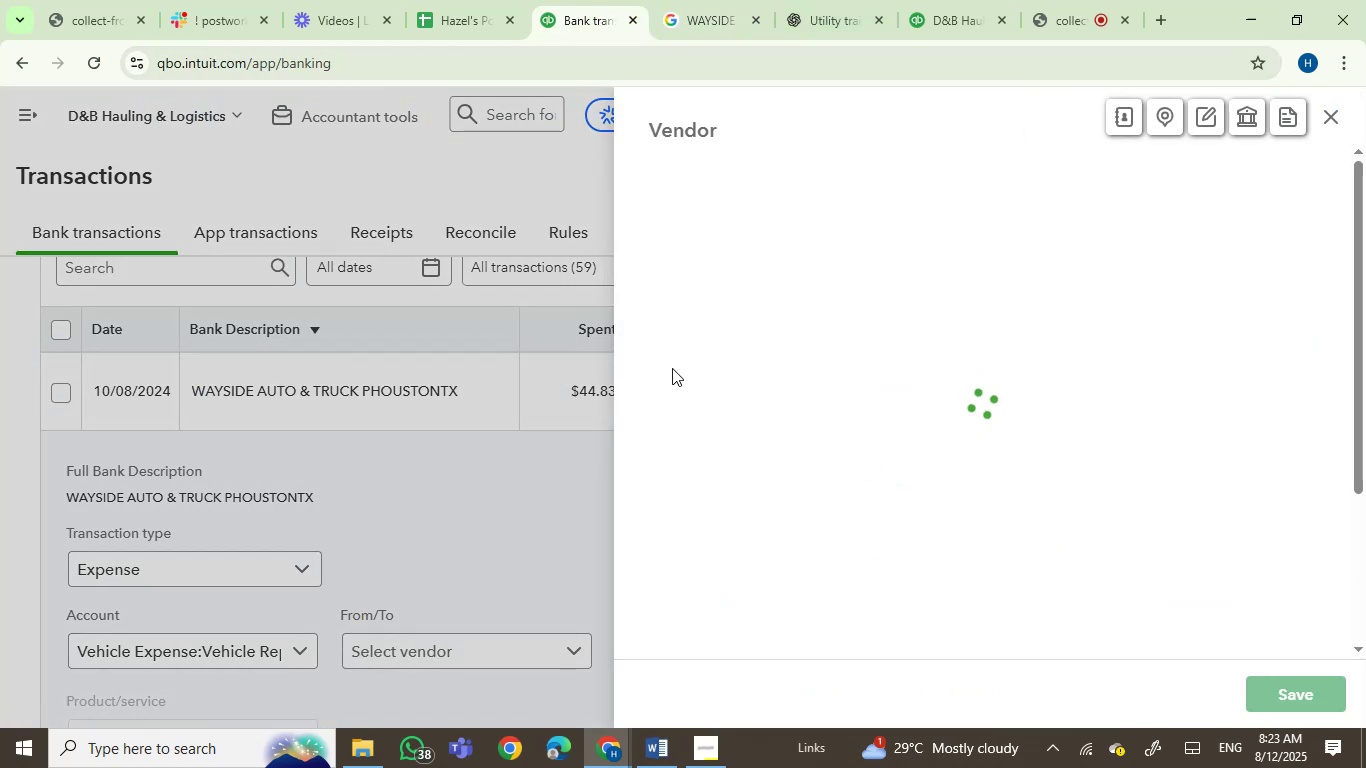 
left_click([738, 0])
 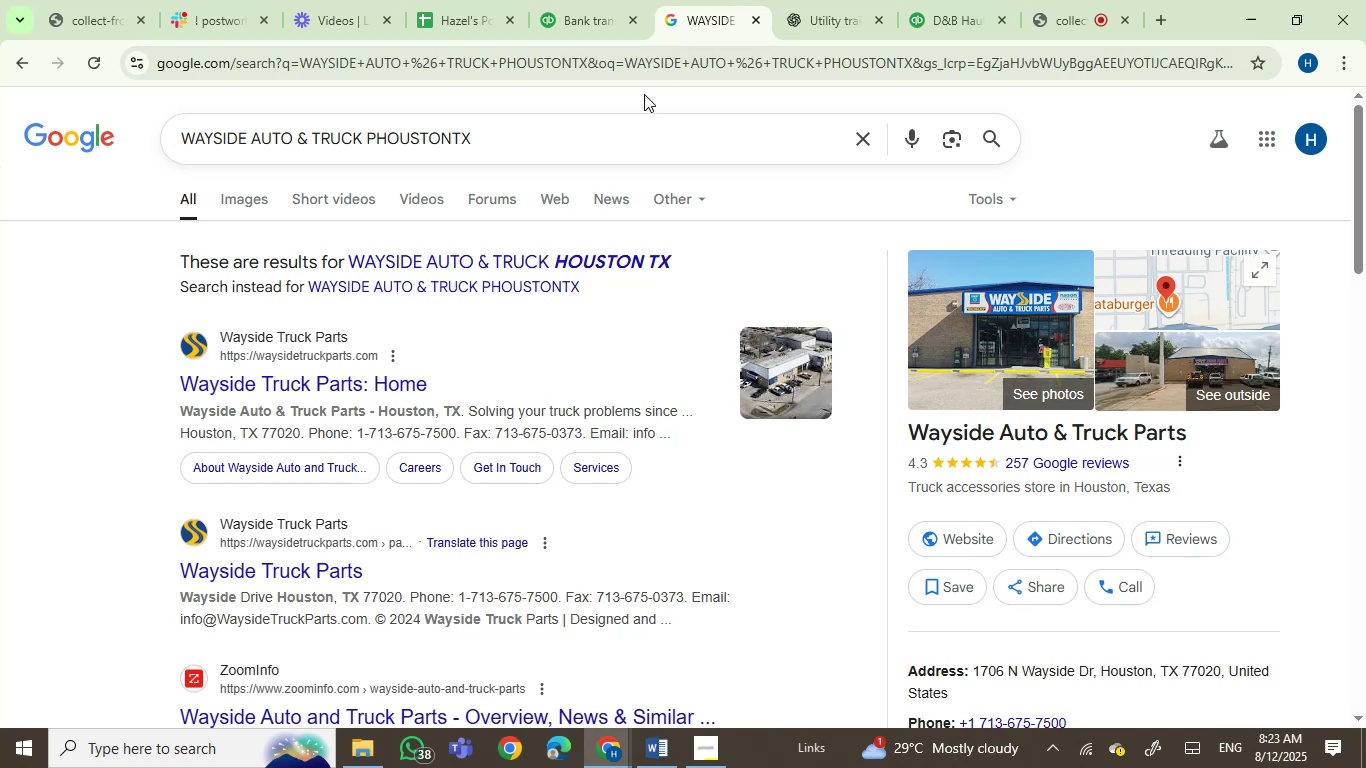 
left_click([568, 0])
 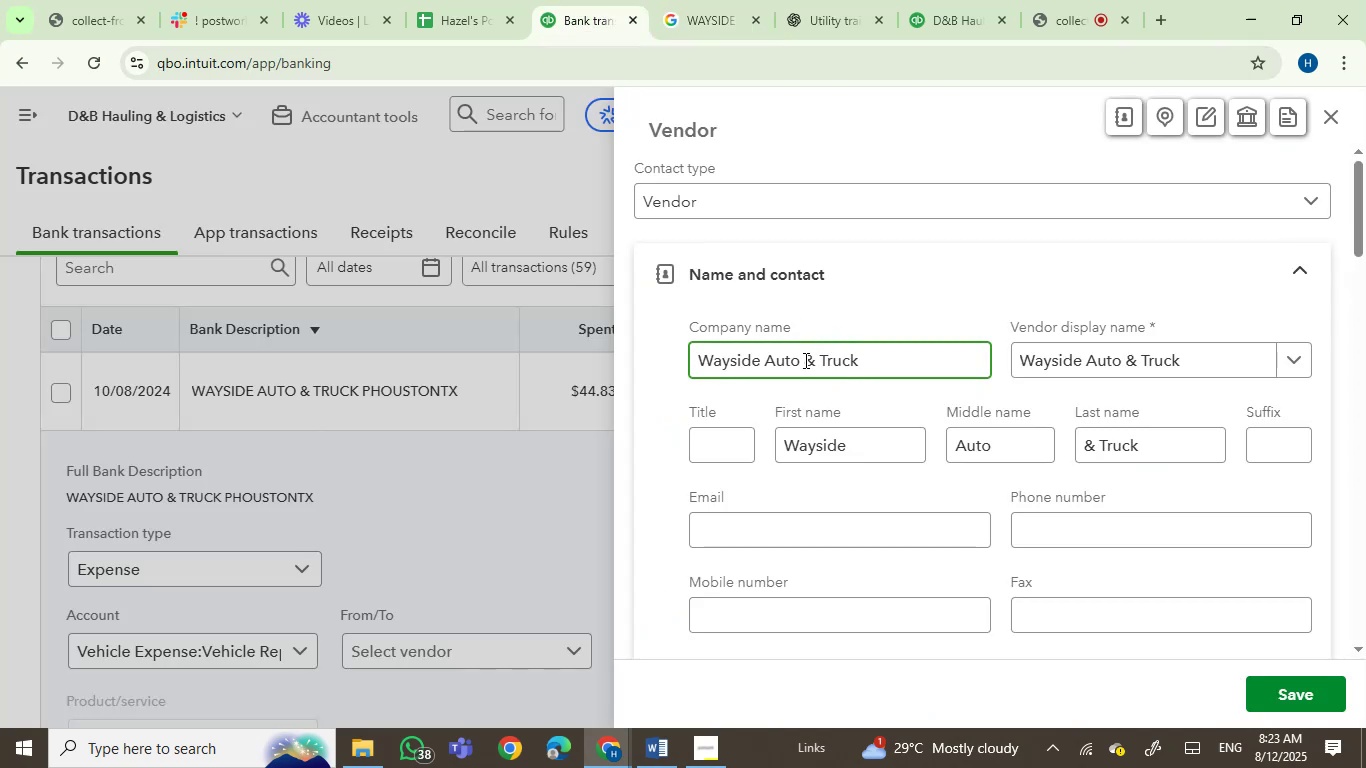 
left_click([788, 360])
 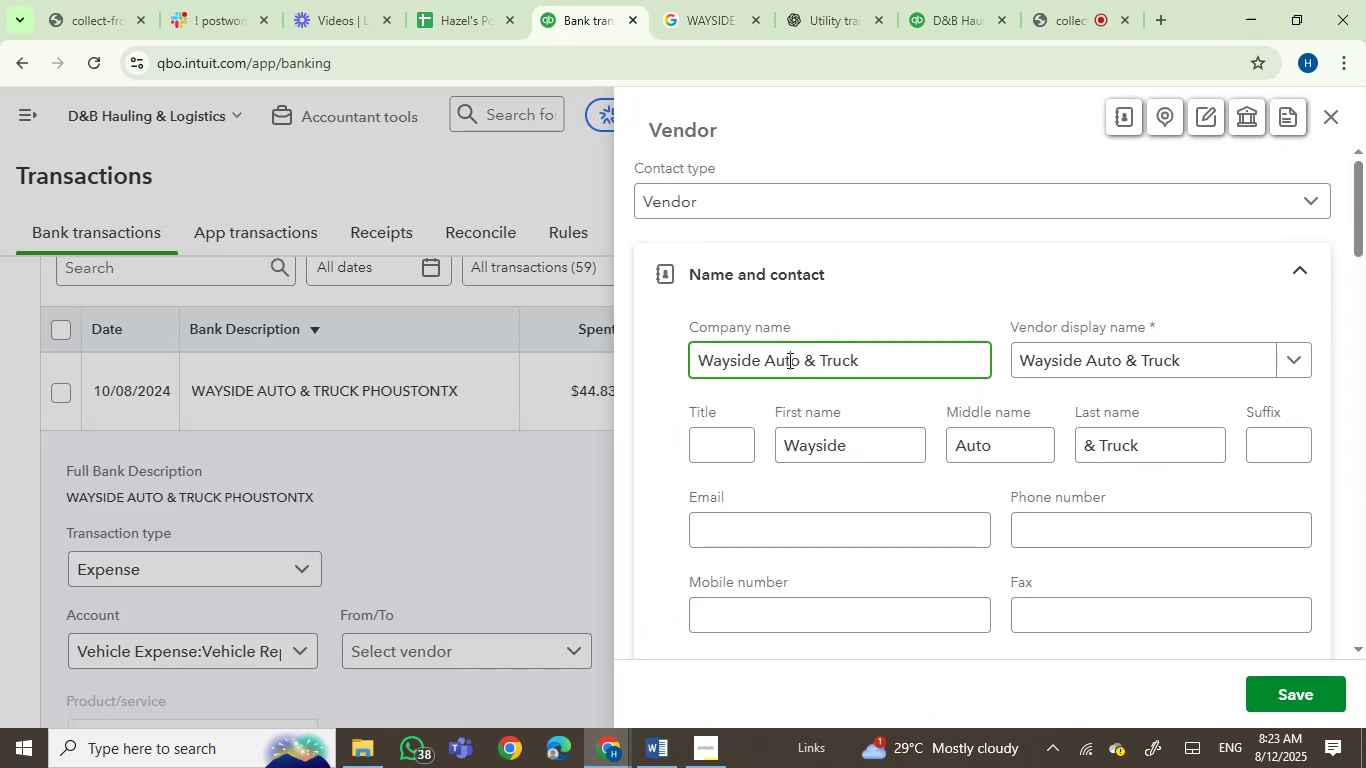 
left_click_drag(start_coordinate=[788, 360], to_coordinate=[807, 360])
 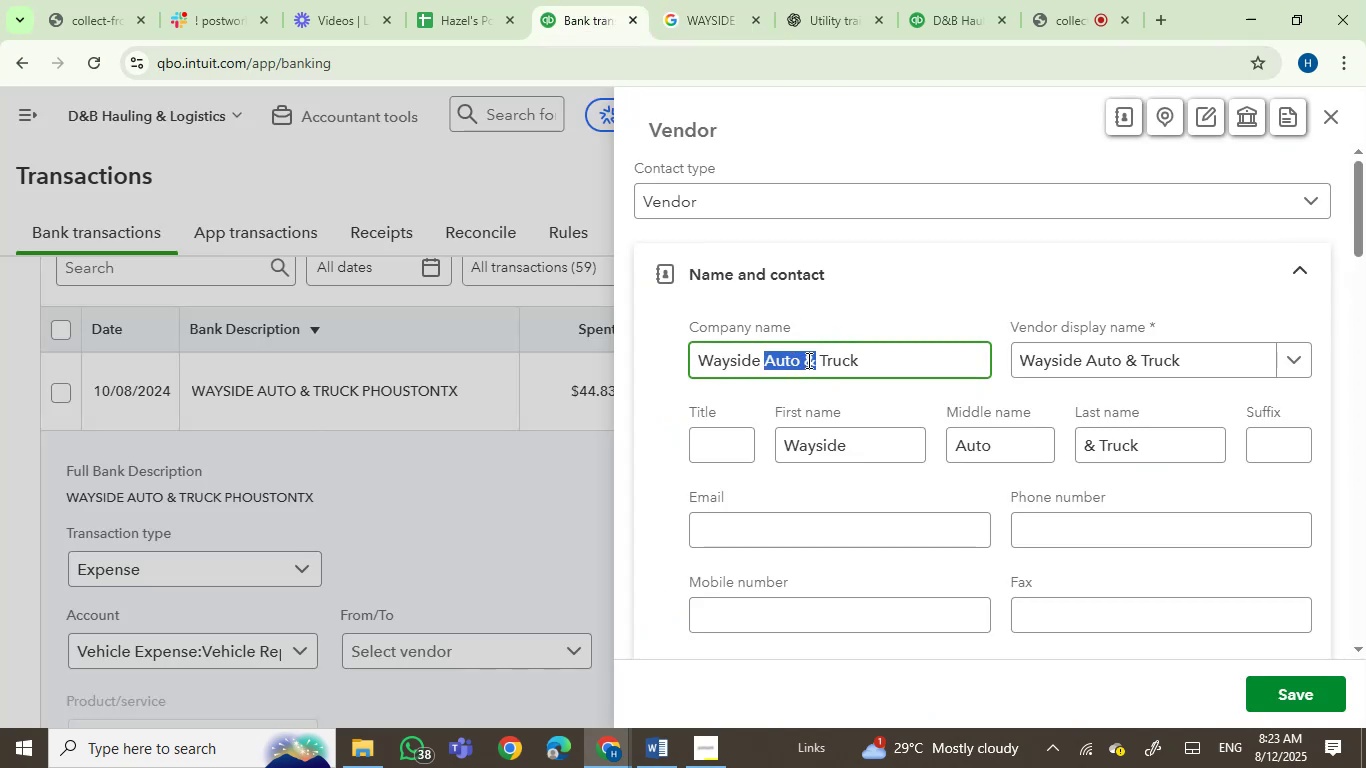 
key(Backspace)
 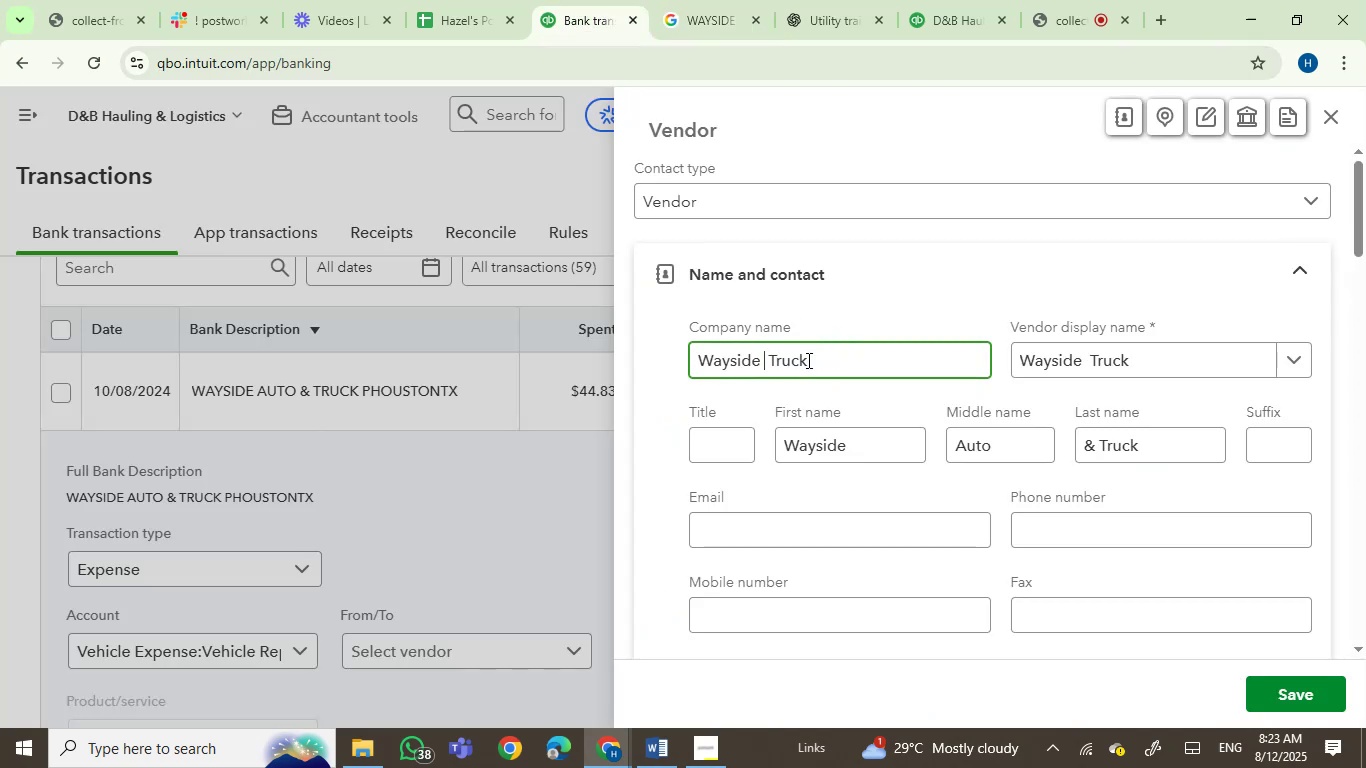 
key(Backspace)
 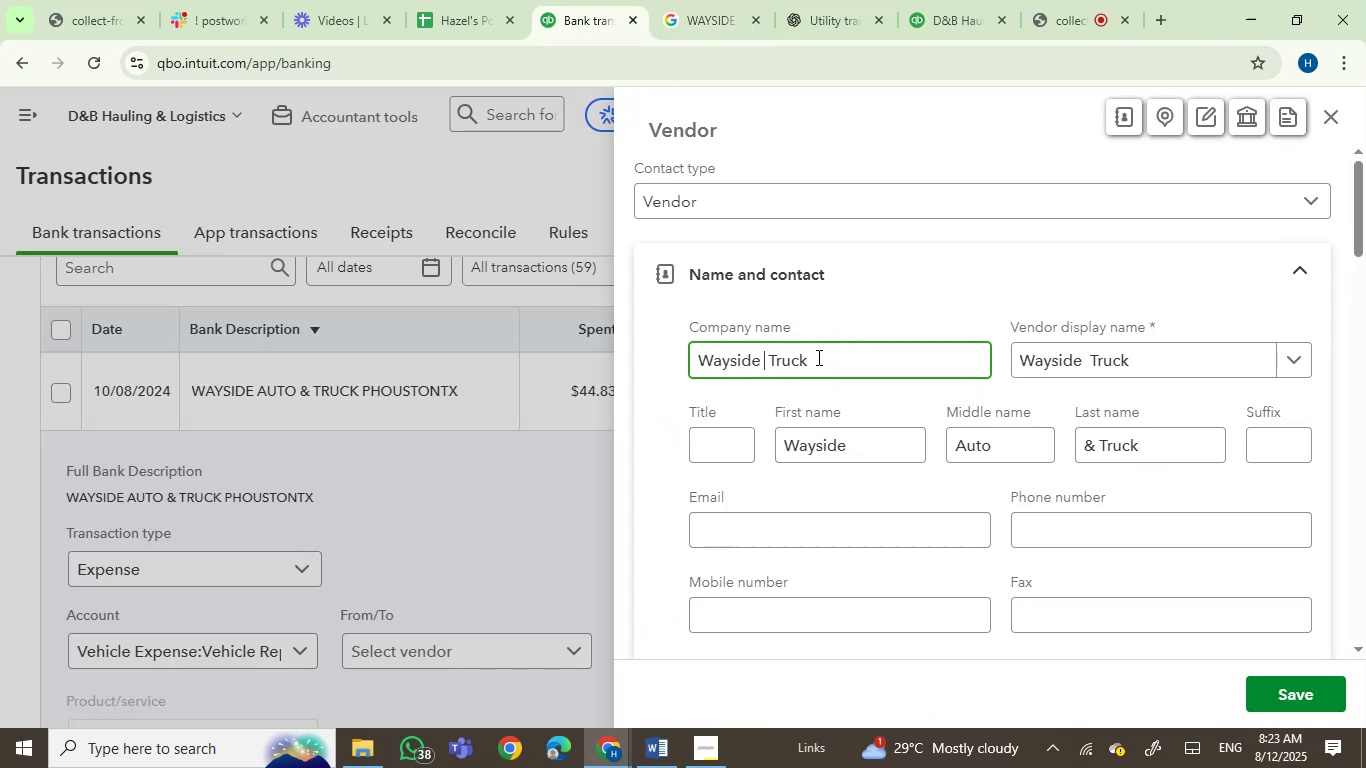 
left_click([819, 355])
 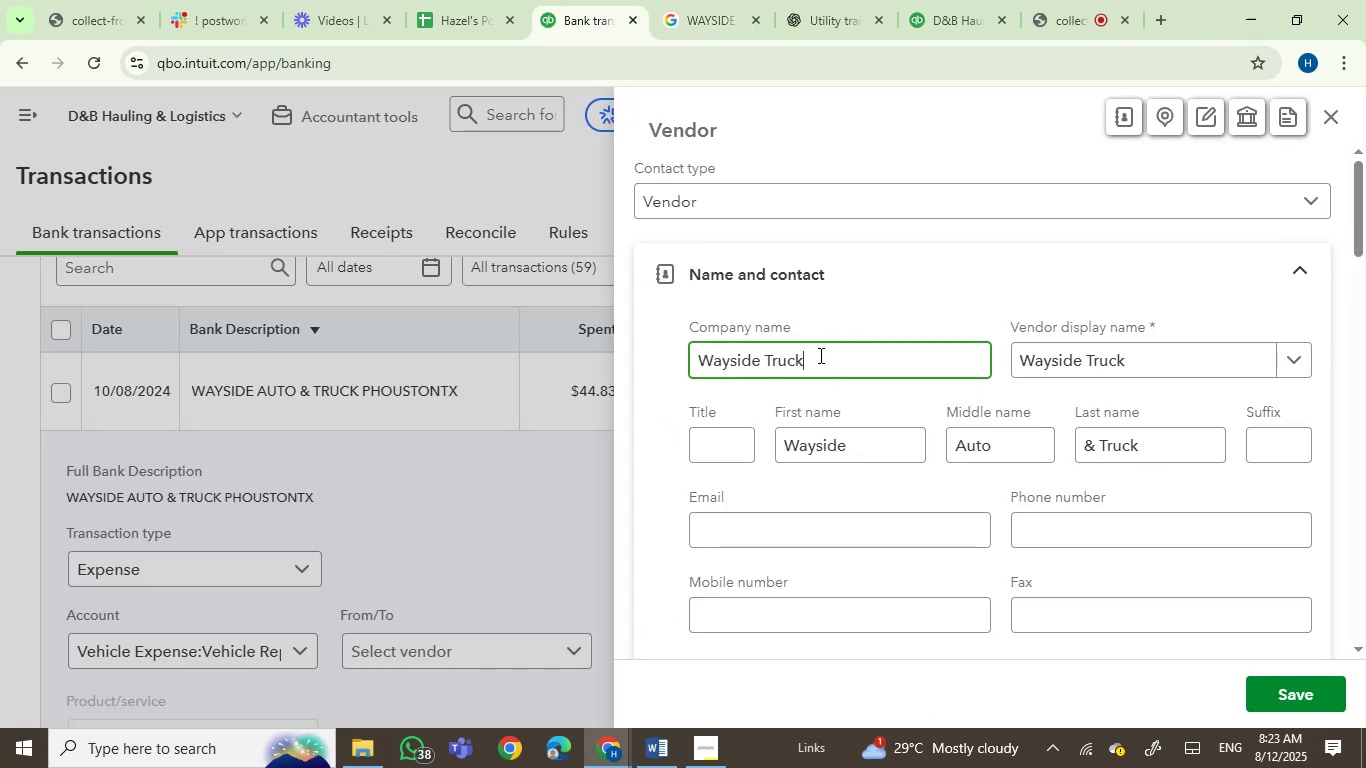 
wait(6.25)
 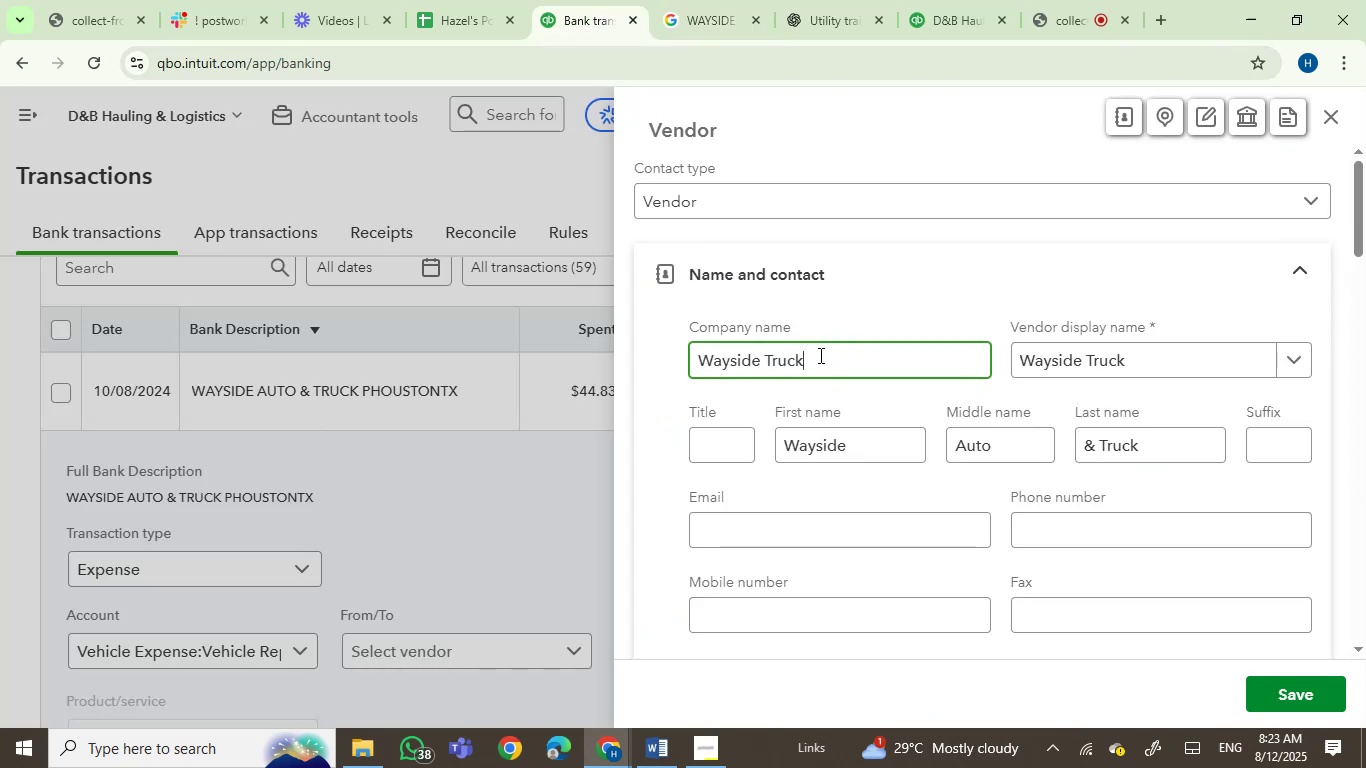 
type( Repair)
 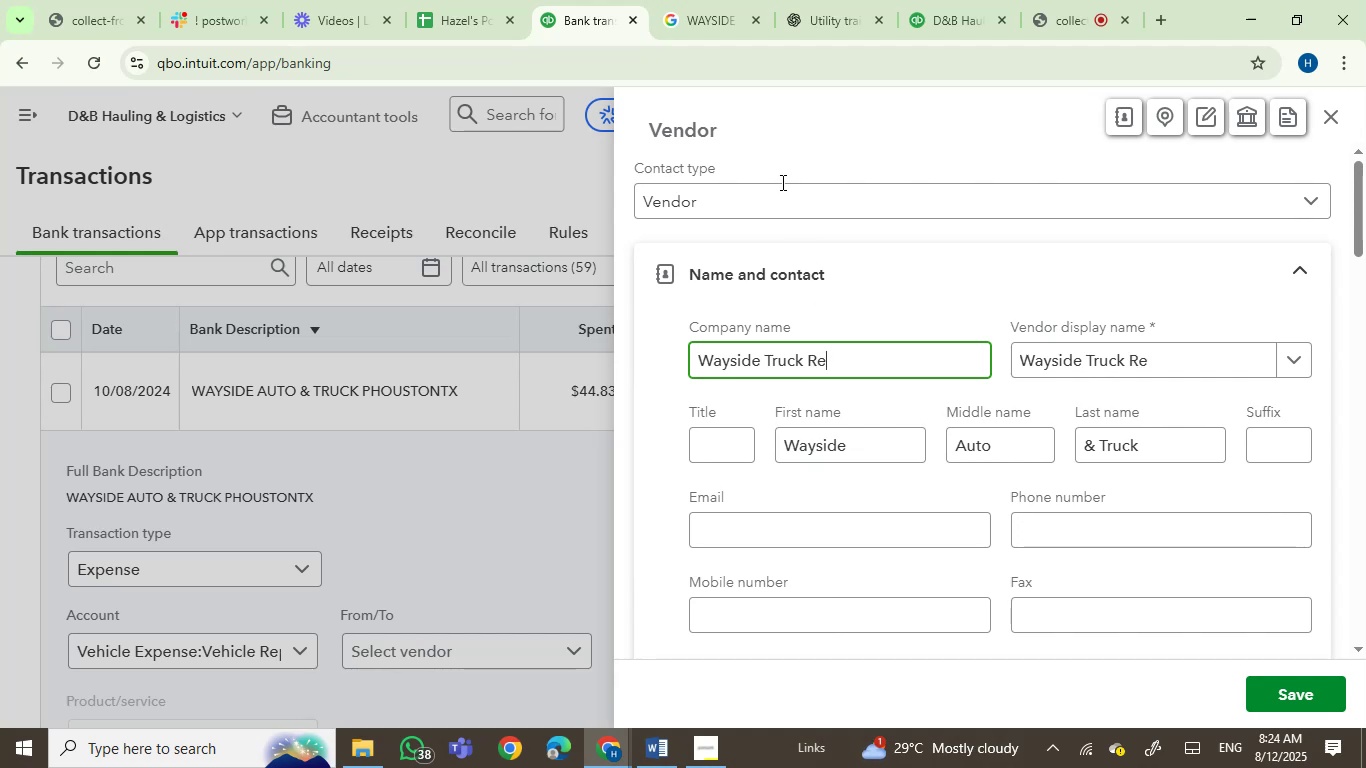 
left_click([686, 0])
 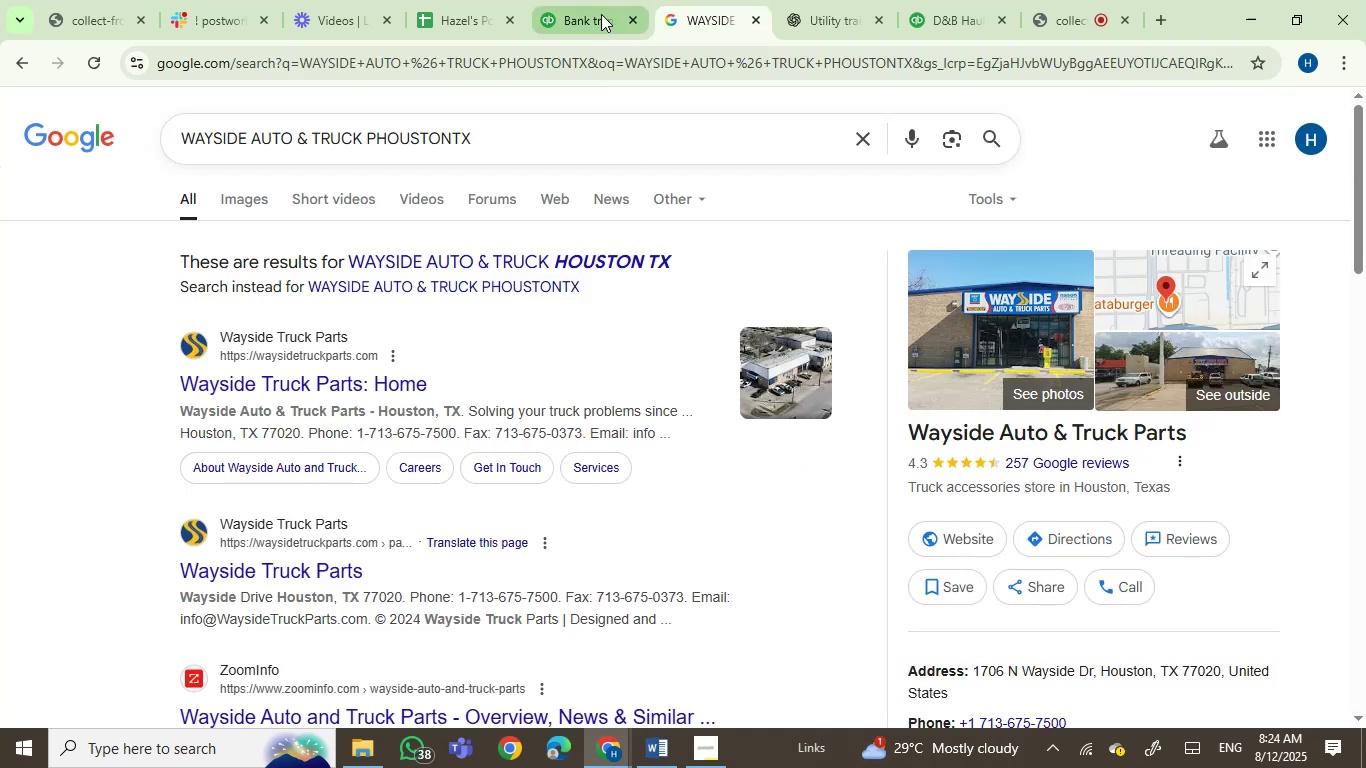 
left_click([601, 5])
 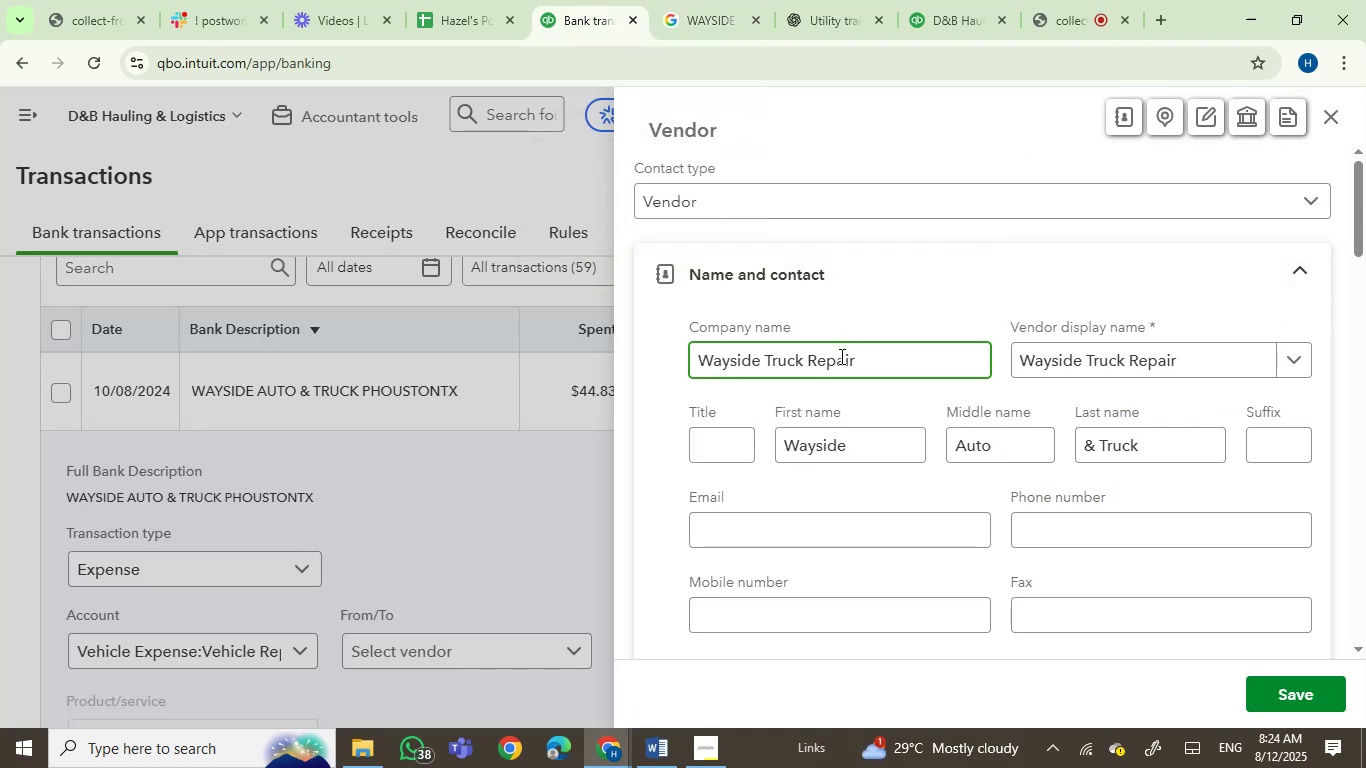 
double_click([840, 361])
 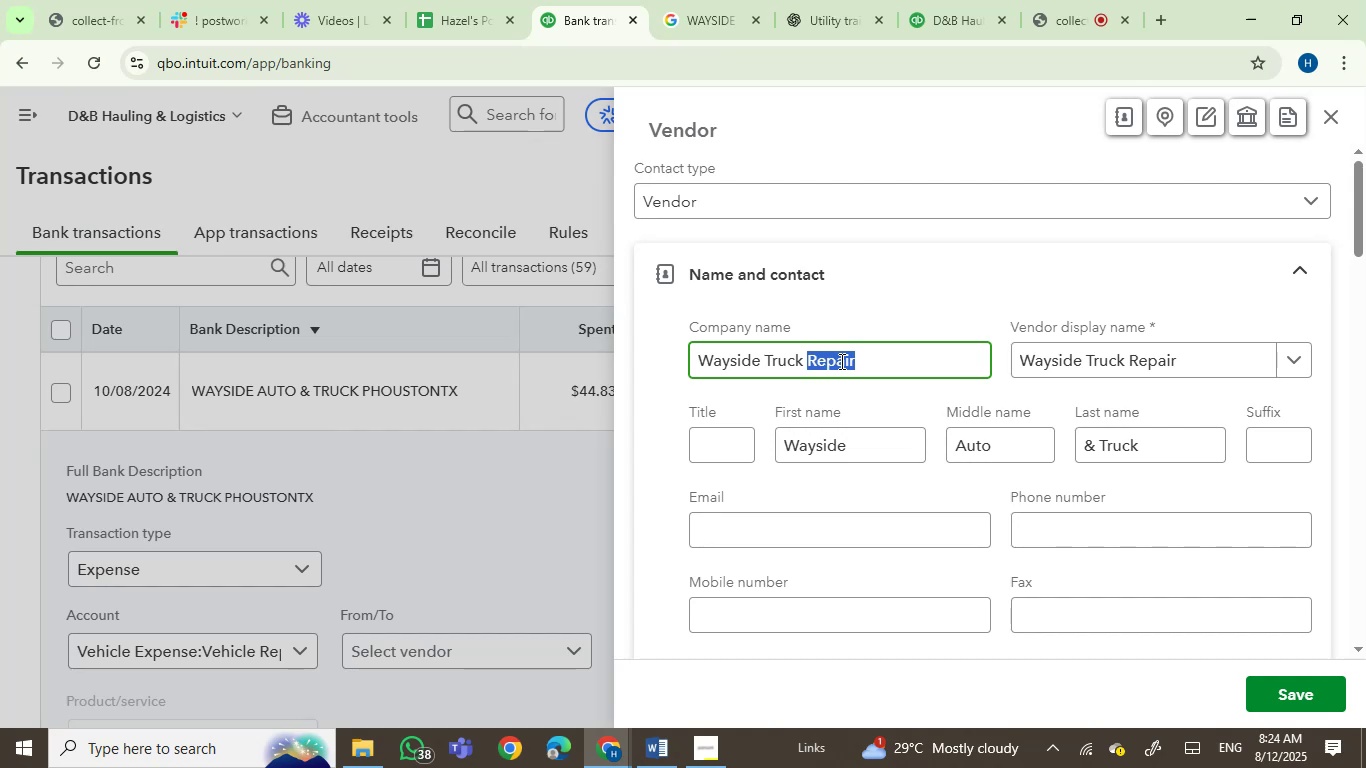 
type(Parts)
 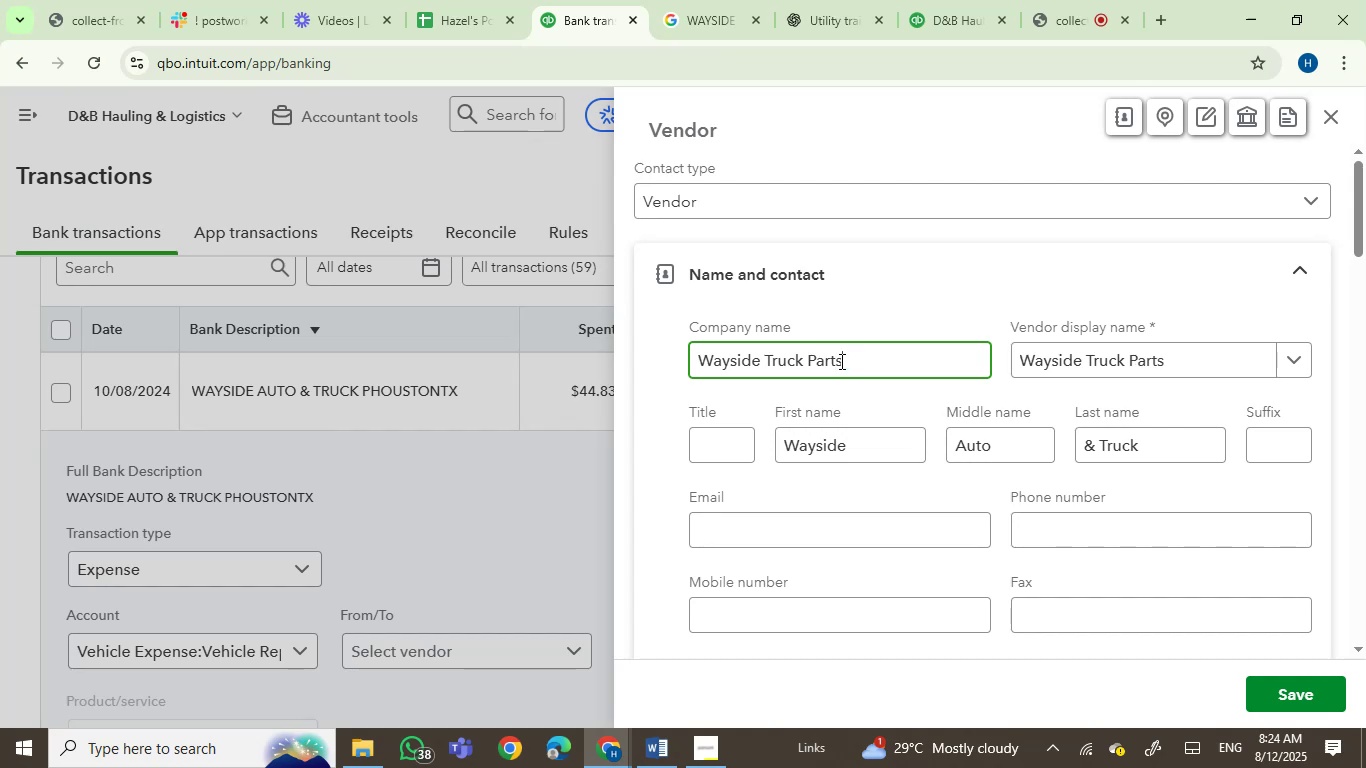 
wait(9.96)
 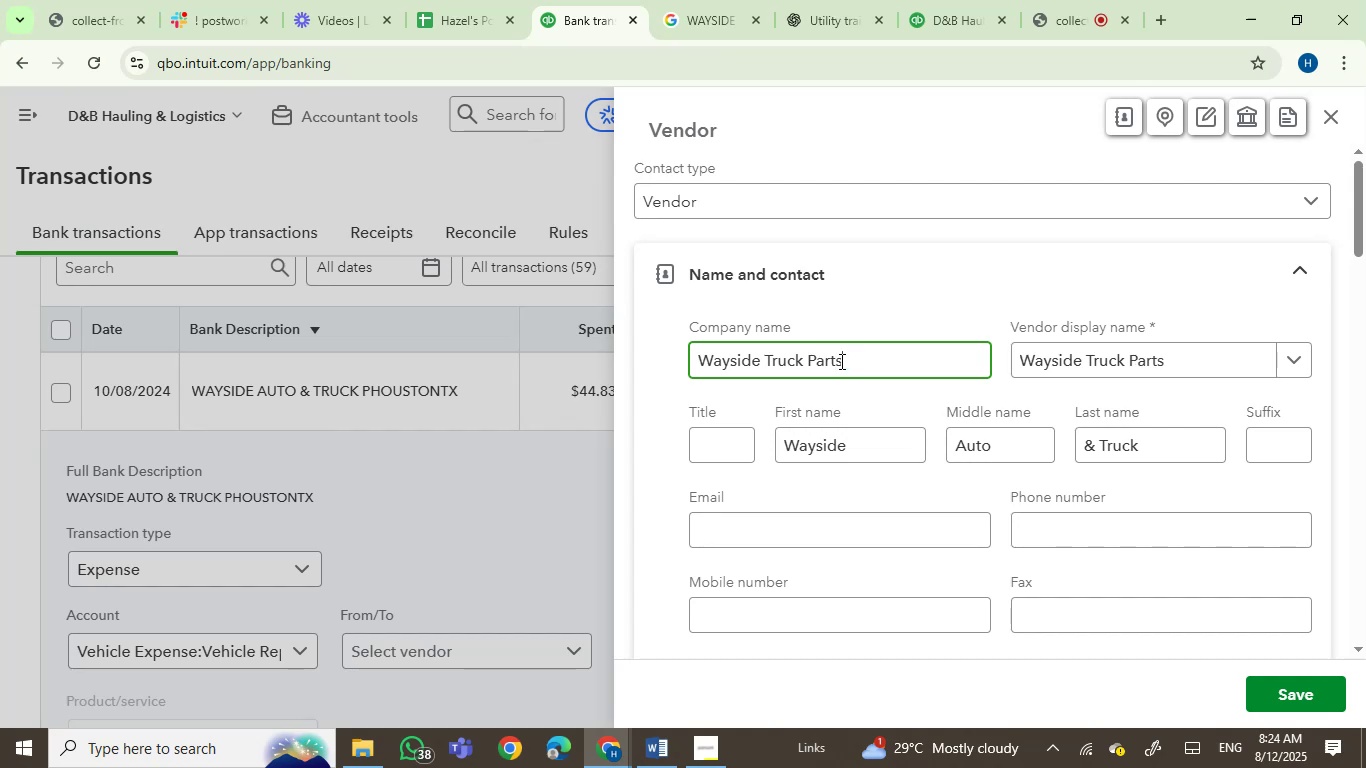 
double_click([822, 363])
 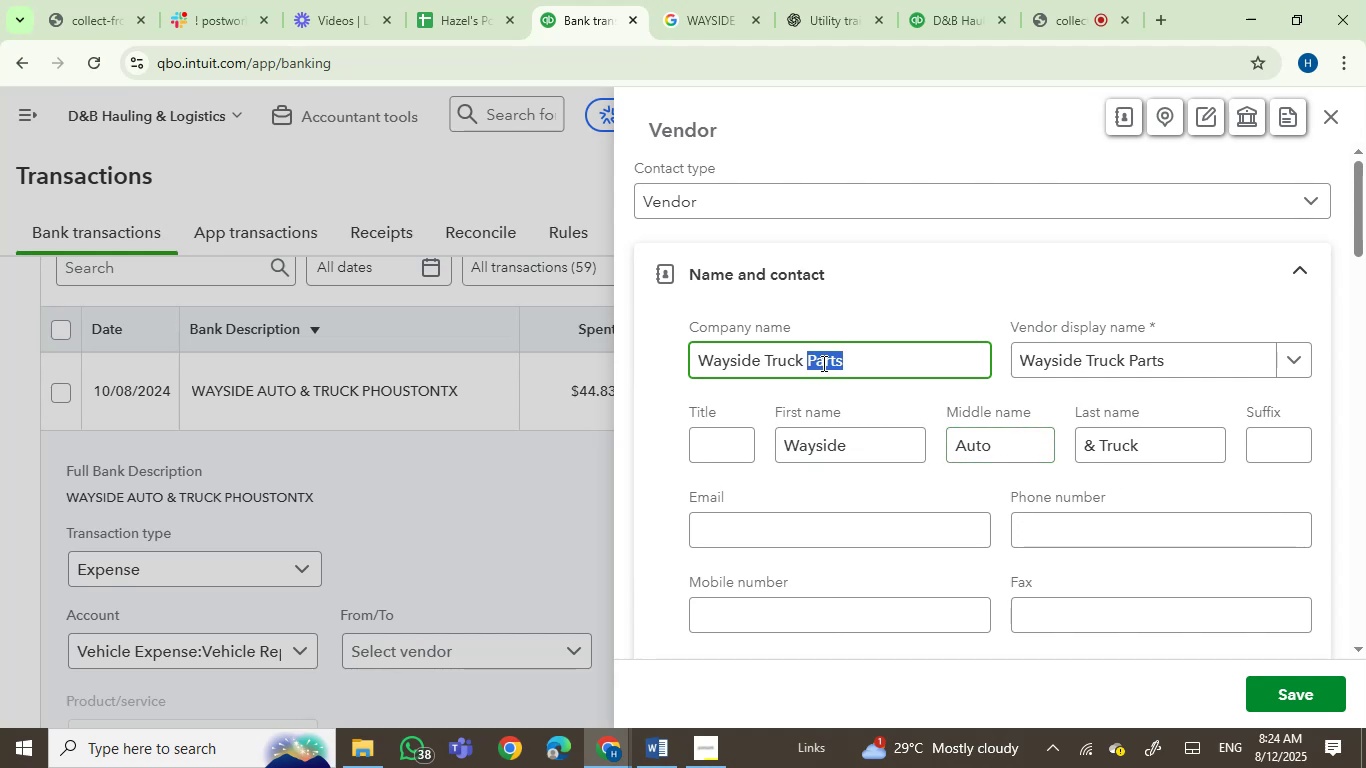 
key(Control+C)
 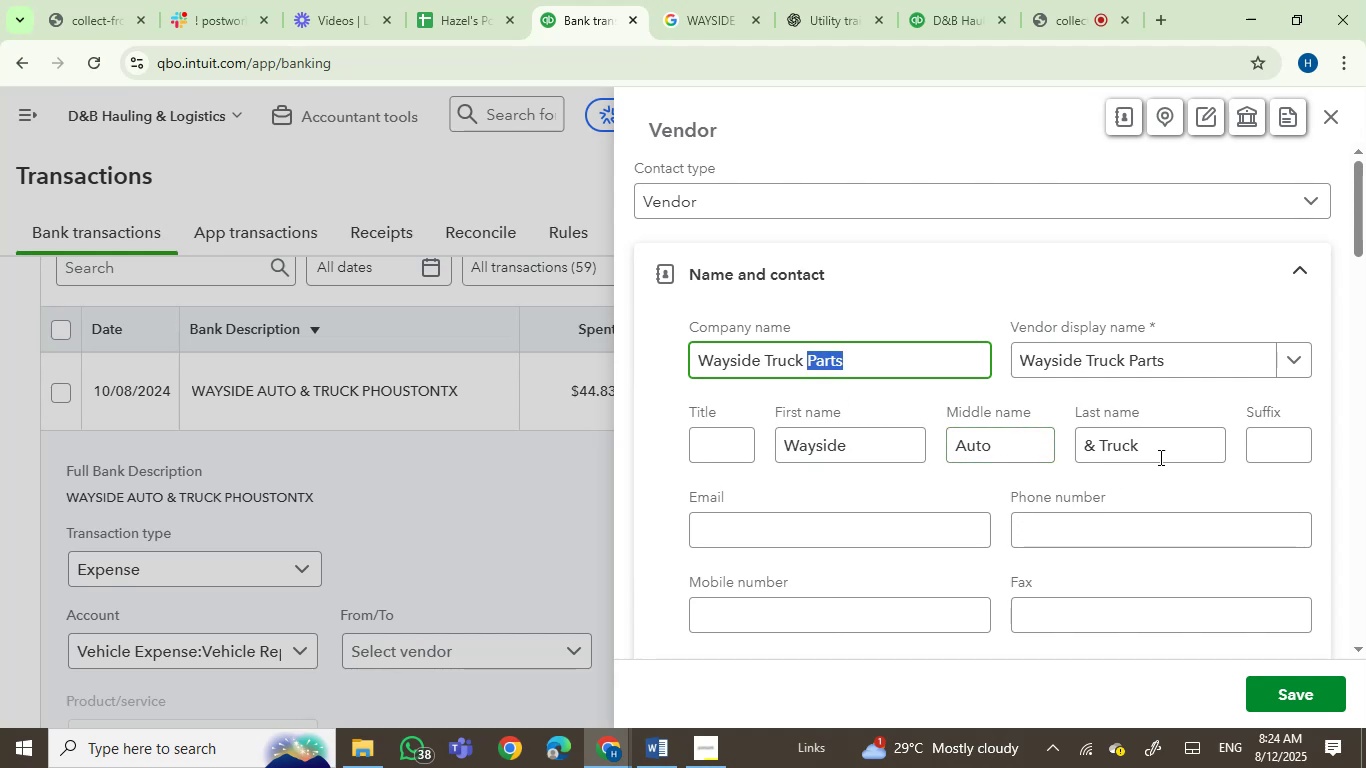 
left_click_drag(start_coordinate=[1141, 441], to_coordinate=[1008, 453])
 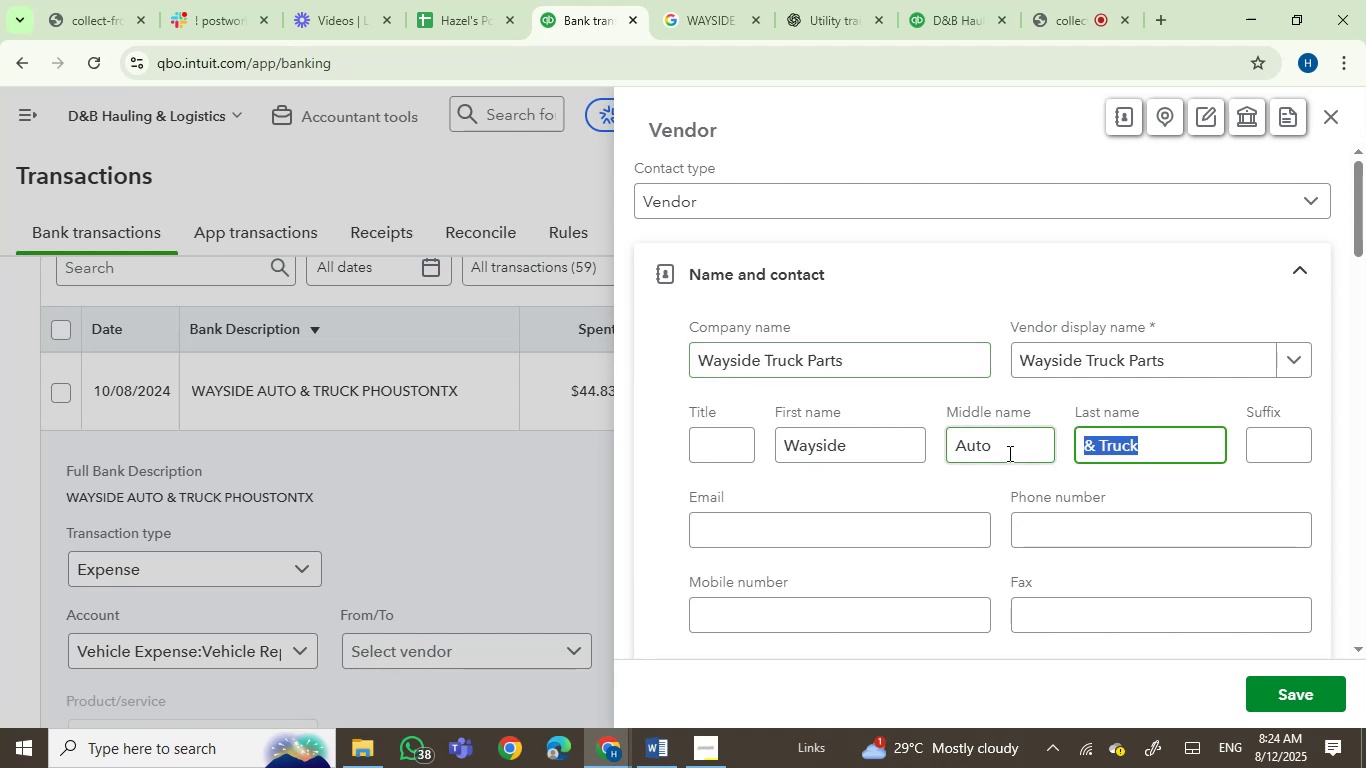 
key(Control+V)
 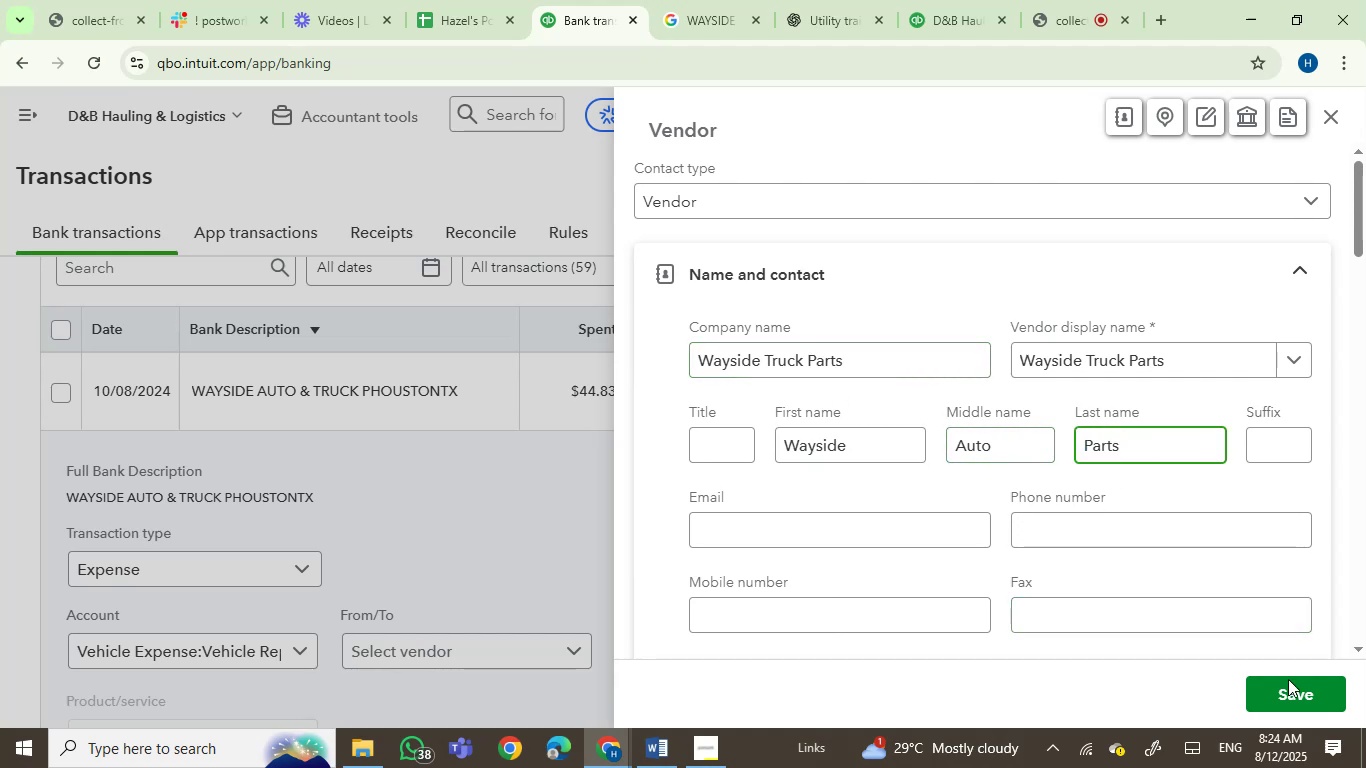 
left_click([1291, 684])
 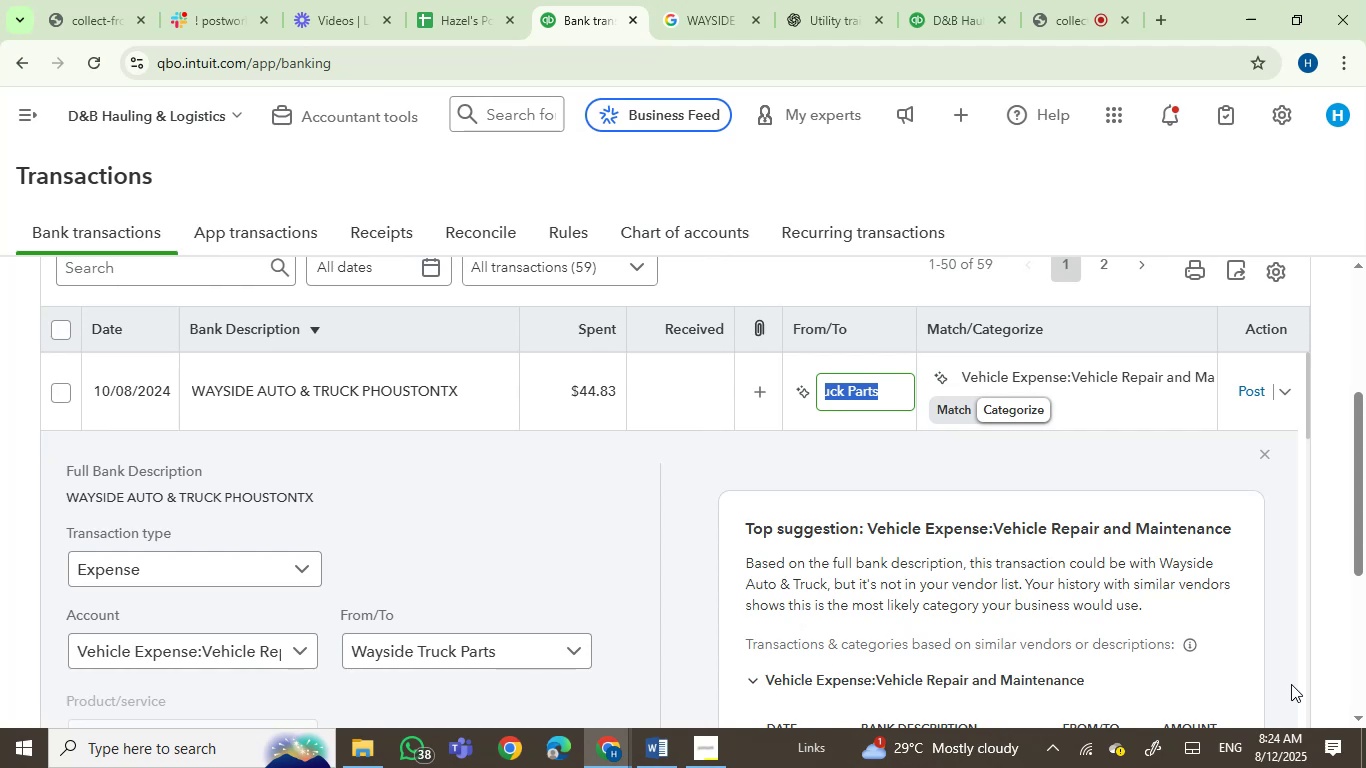 
wait(12.54)
 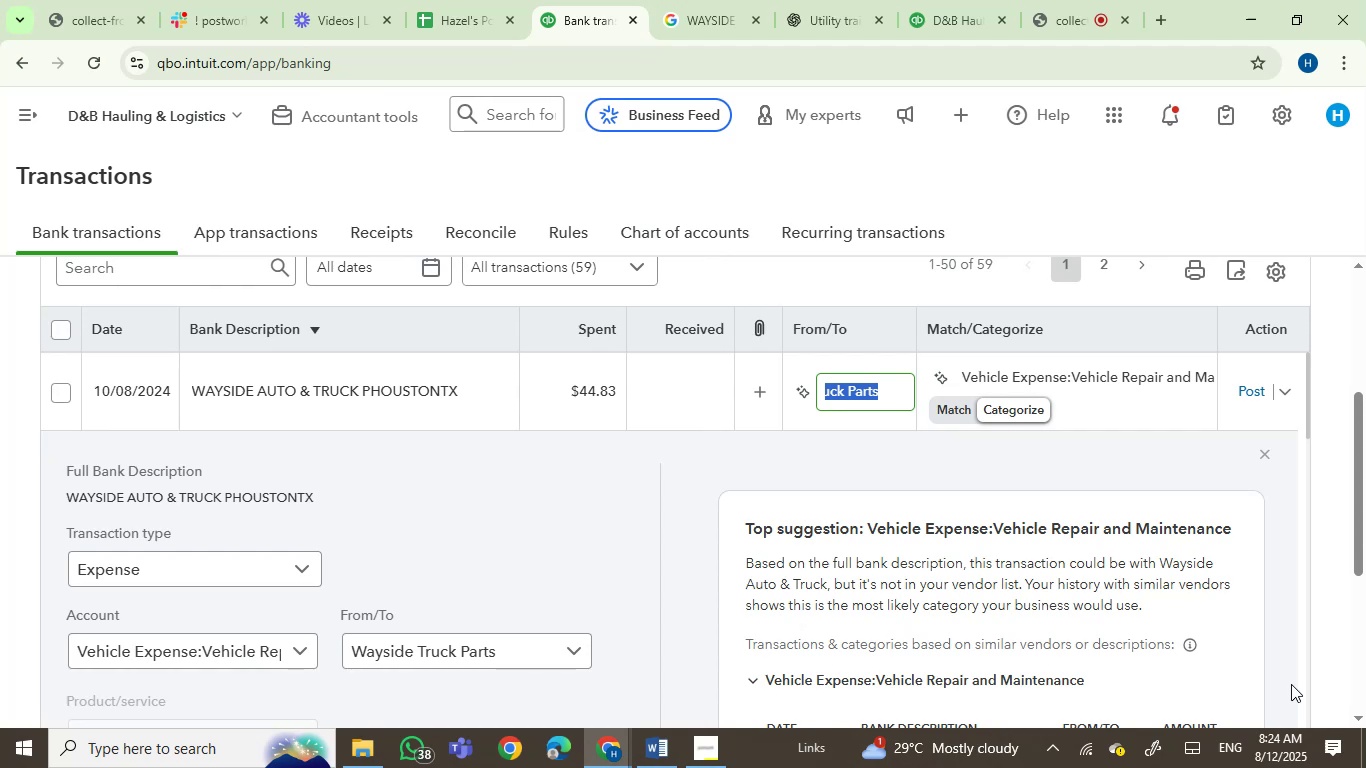 
left_click([1257, 393])
 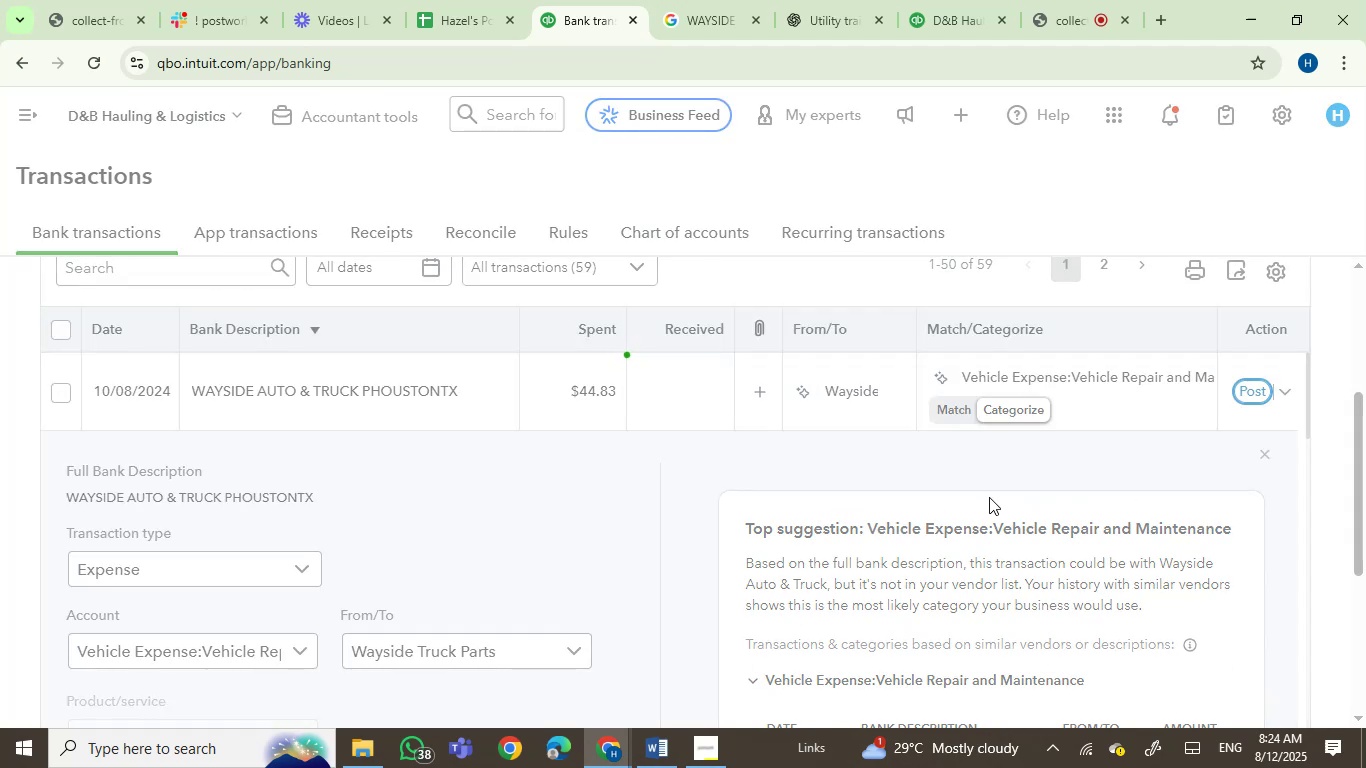 
mouse_move([840, 489])
 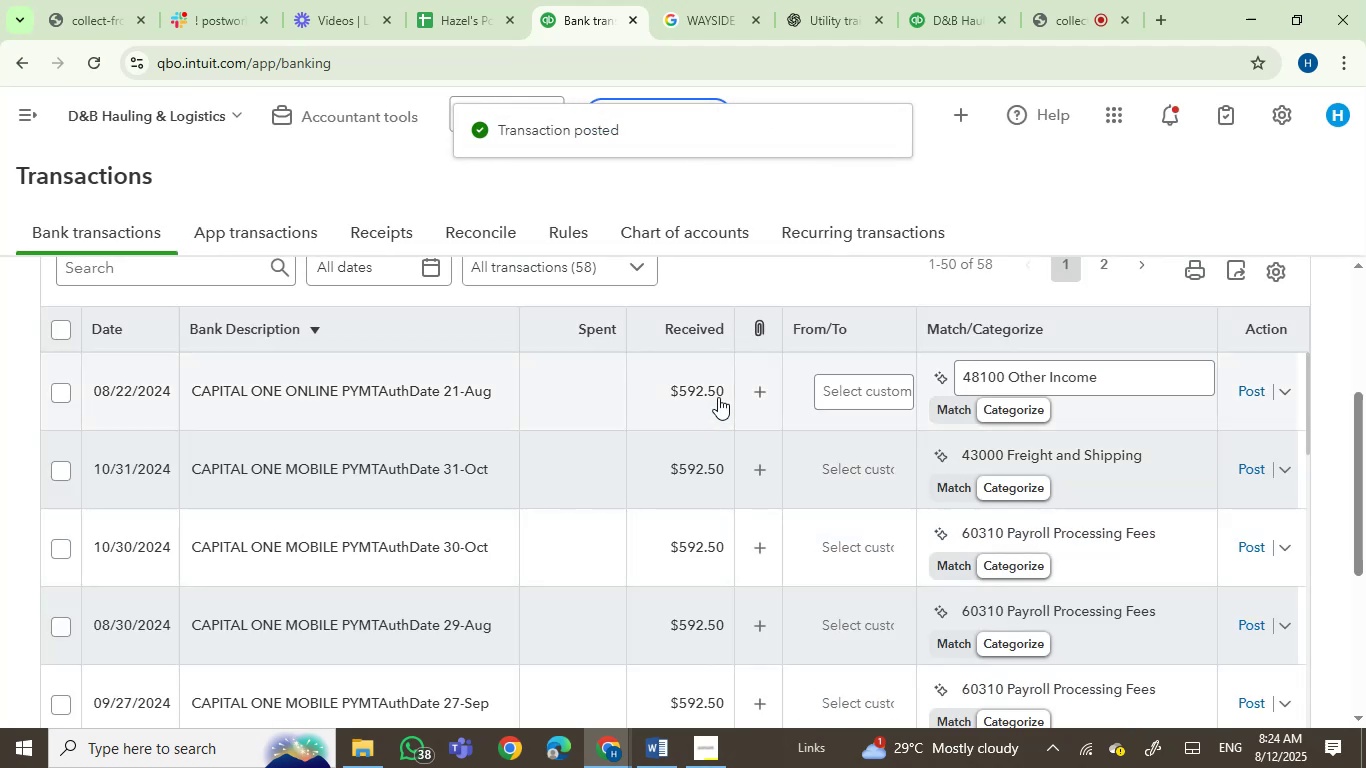 
scroll: coordinate [608, 537], scroll_direction: down, amount: 21.0
 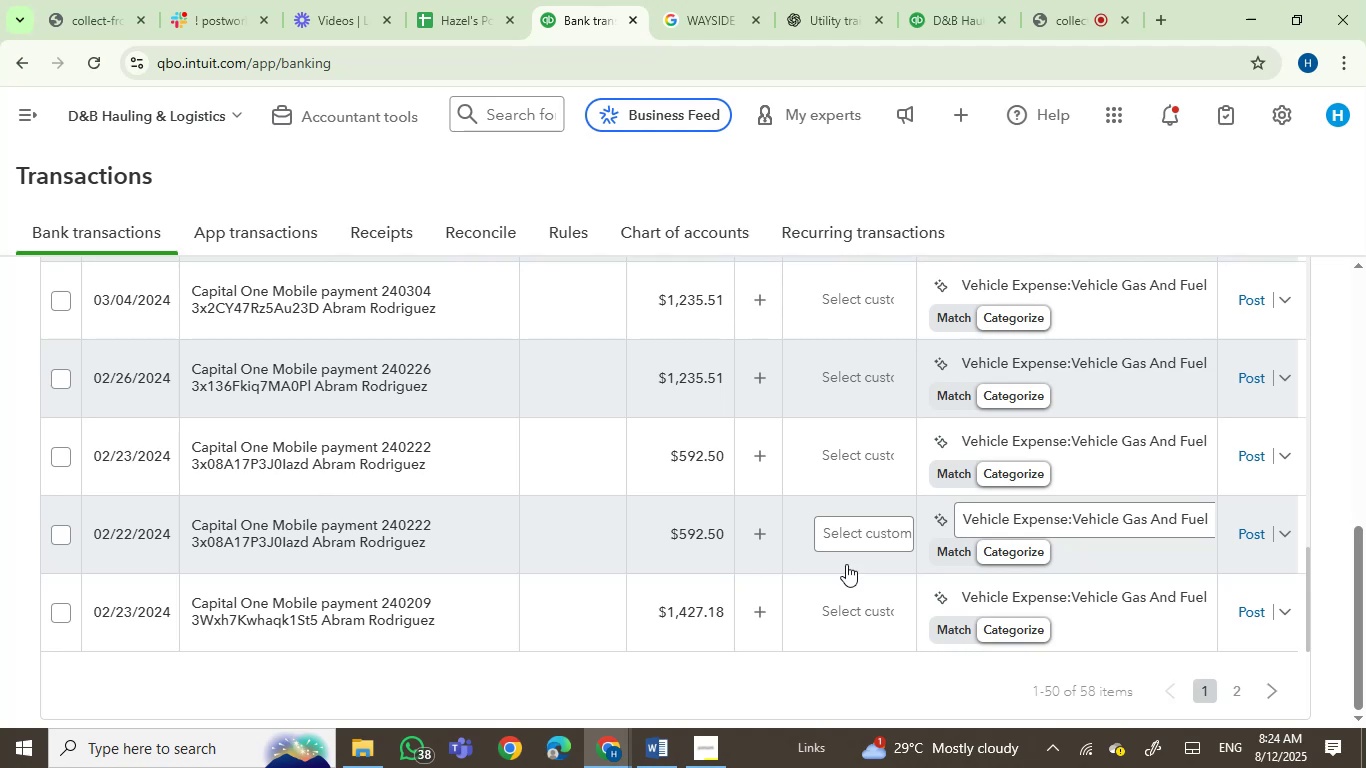 
scroll: coordinate [875, 570], scroll_direction: down, amount: 3.0
 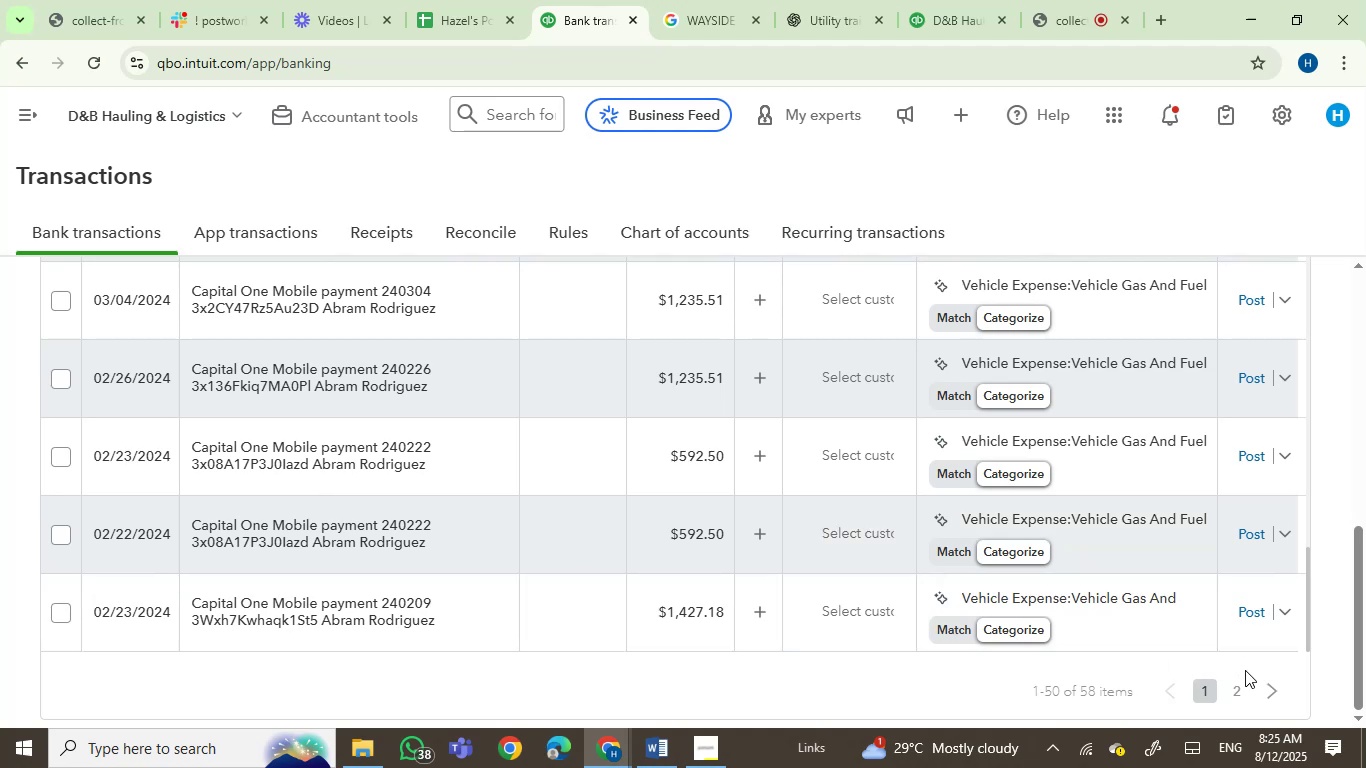 
left_click([1235, 694])
 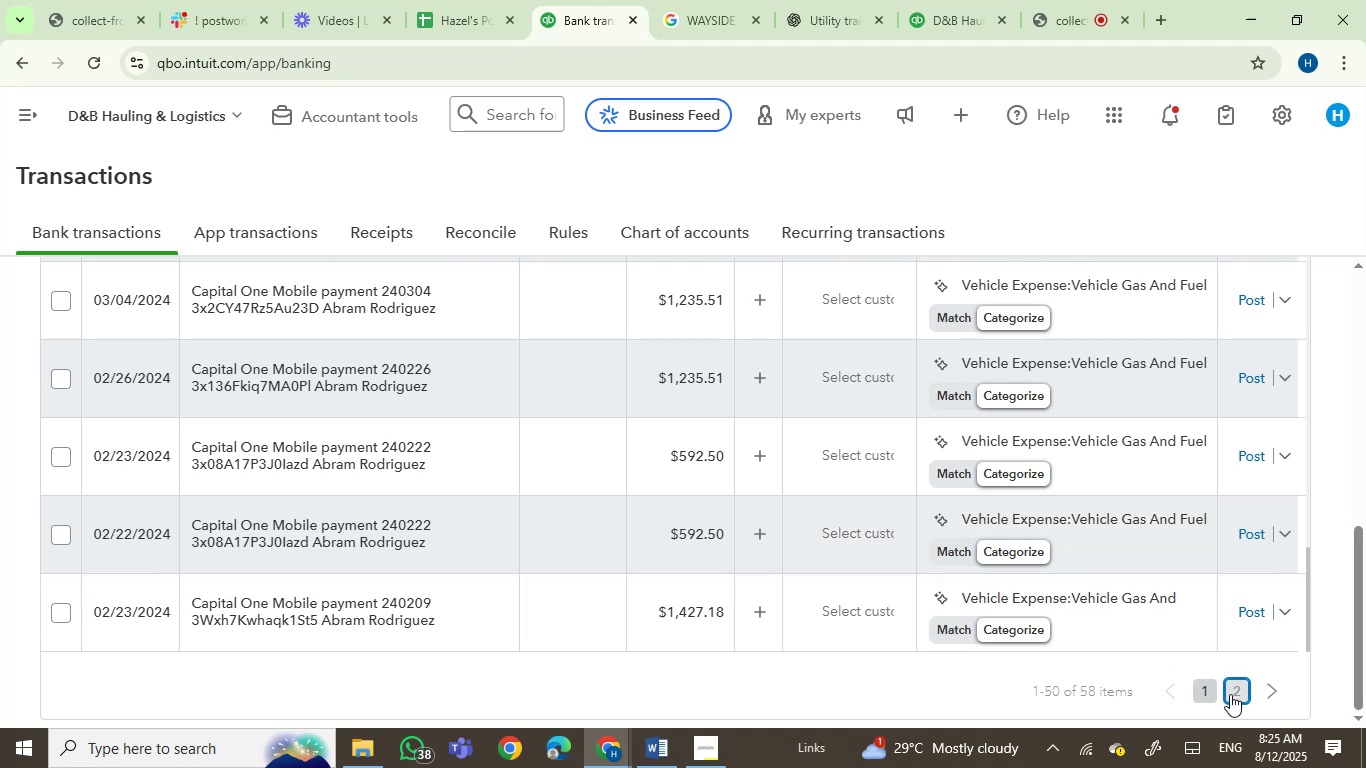 
mouse_move([882, 600])
 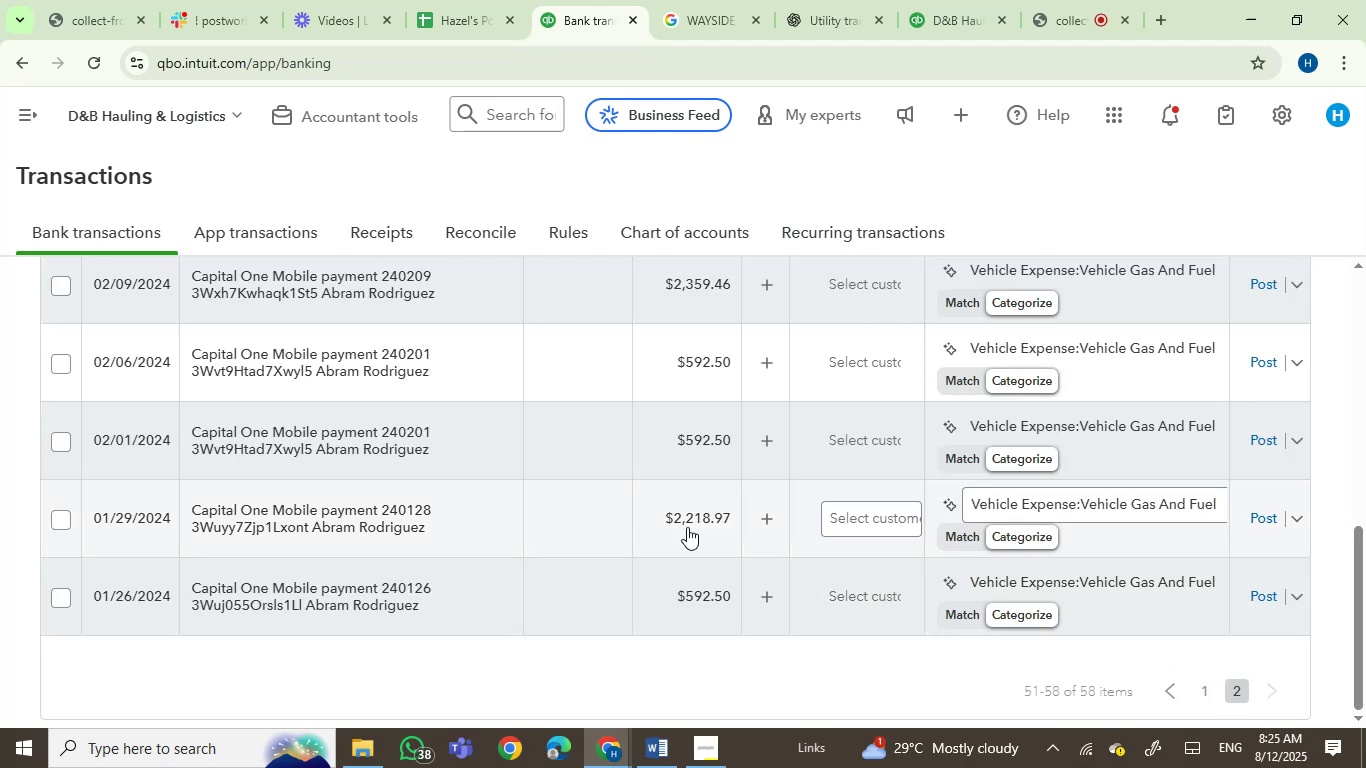 
scroll: coordinate [692, 433], scroll_direction: up, amount: 7.0
 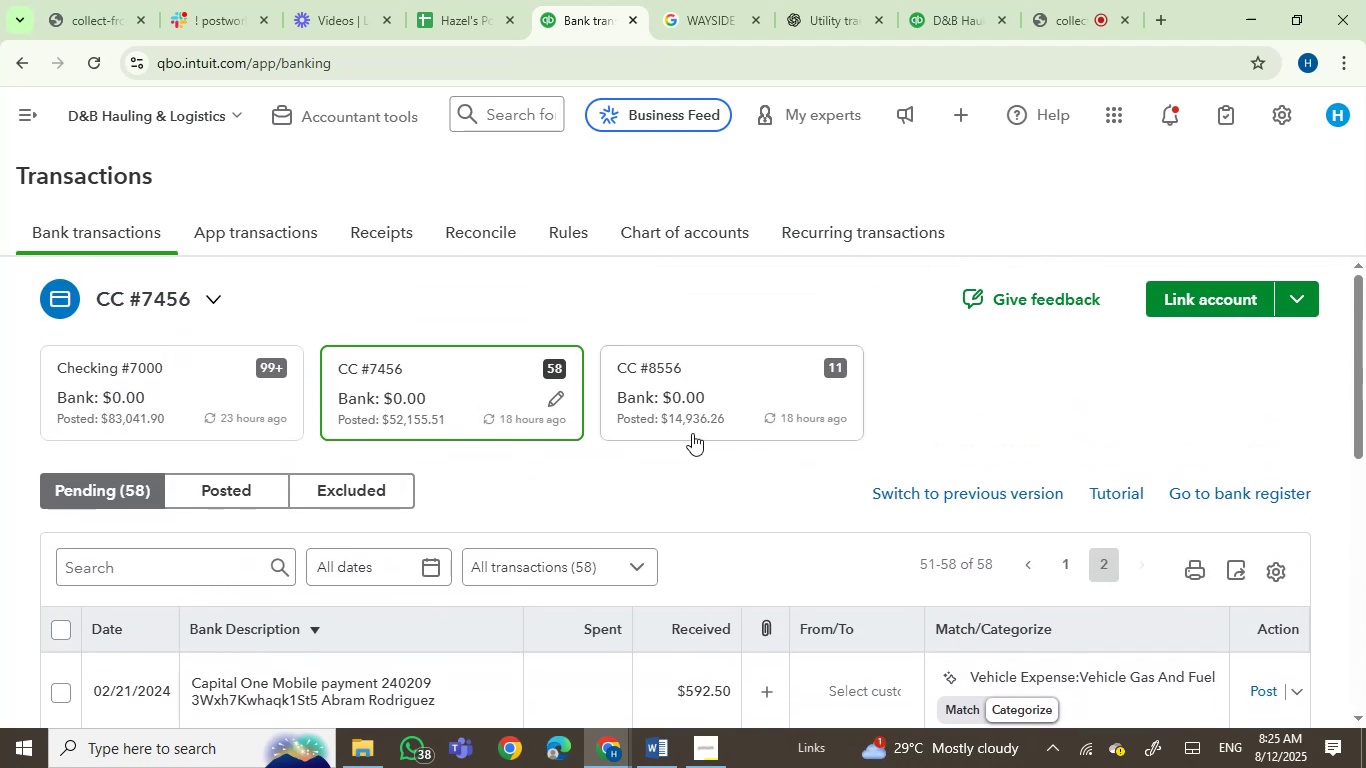 
scroll: coordinate [692, 433], scroll_direction: down, amount: 1.0
 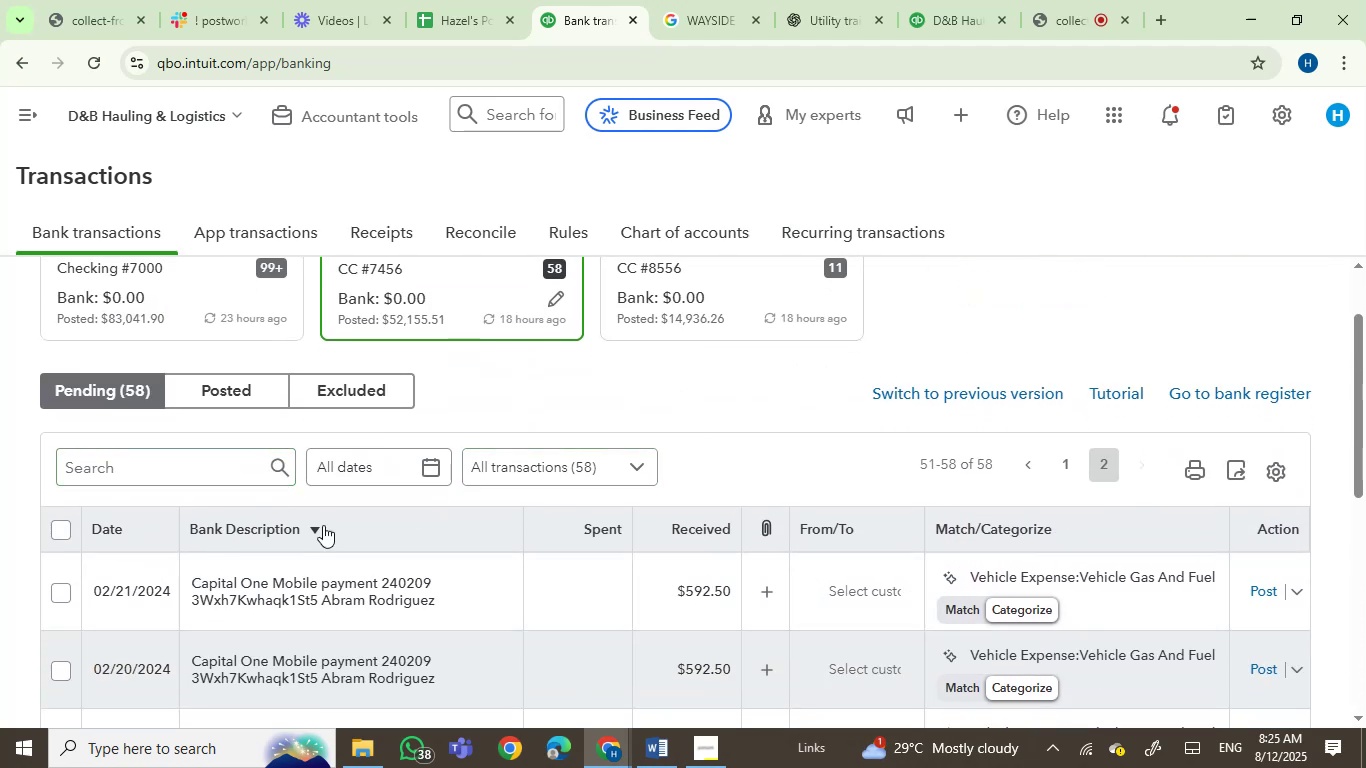 
left_click([1068, 460])
 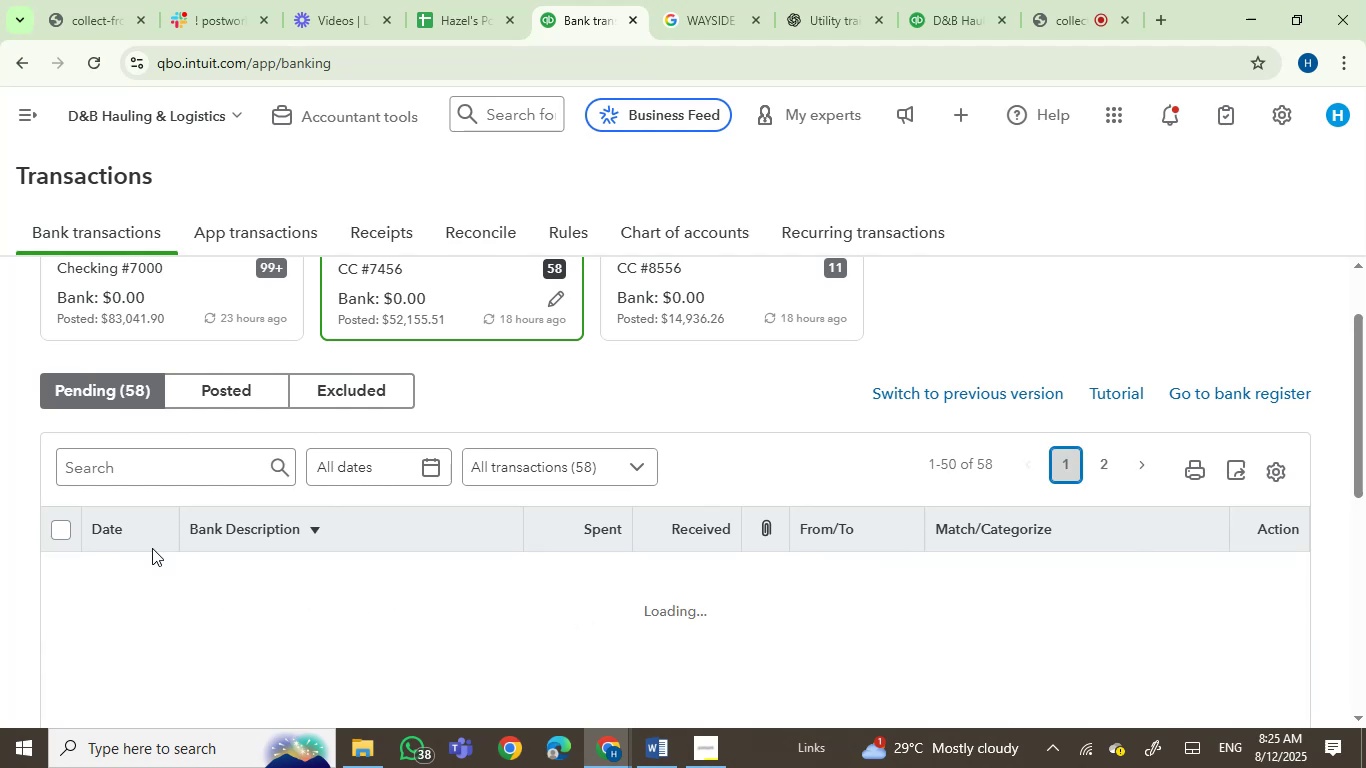 
left_click([112, 523])
 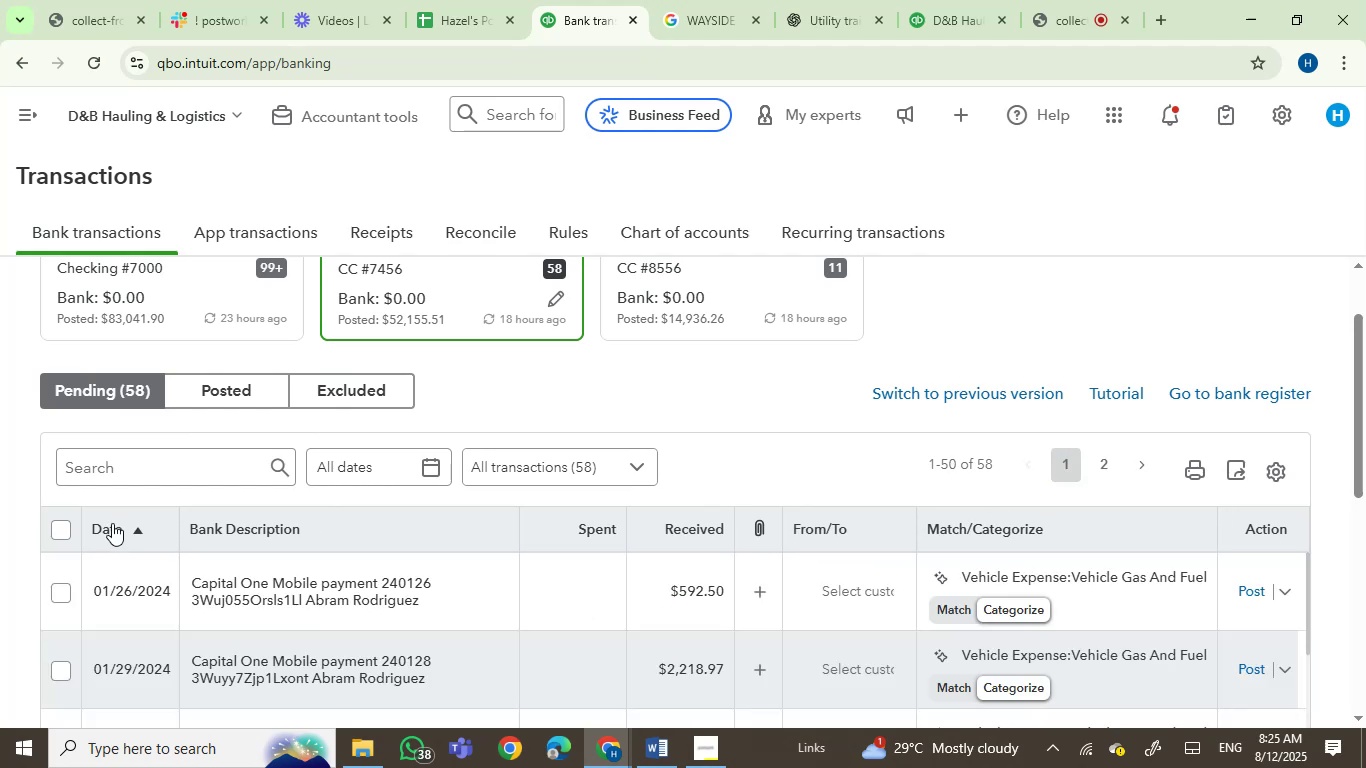 
wait(6.14)
 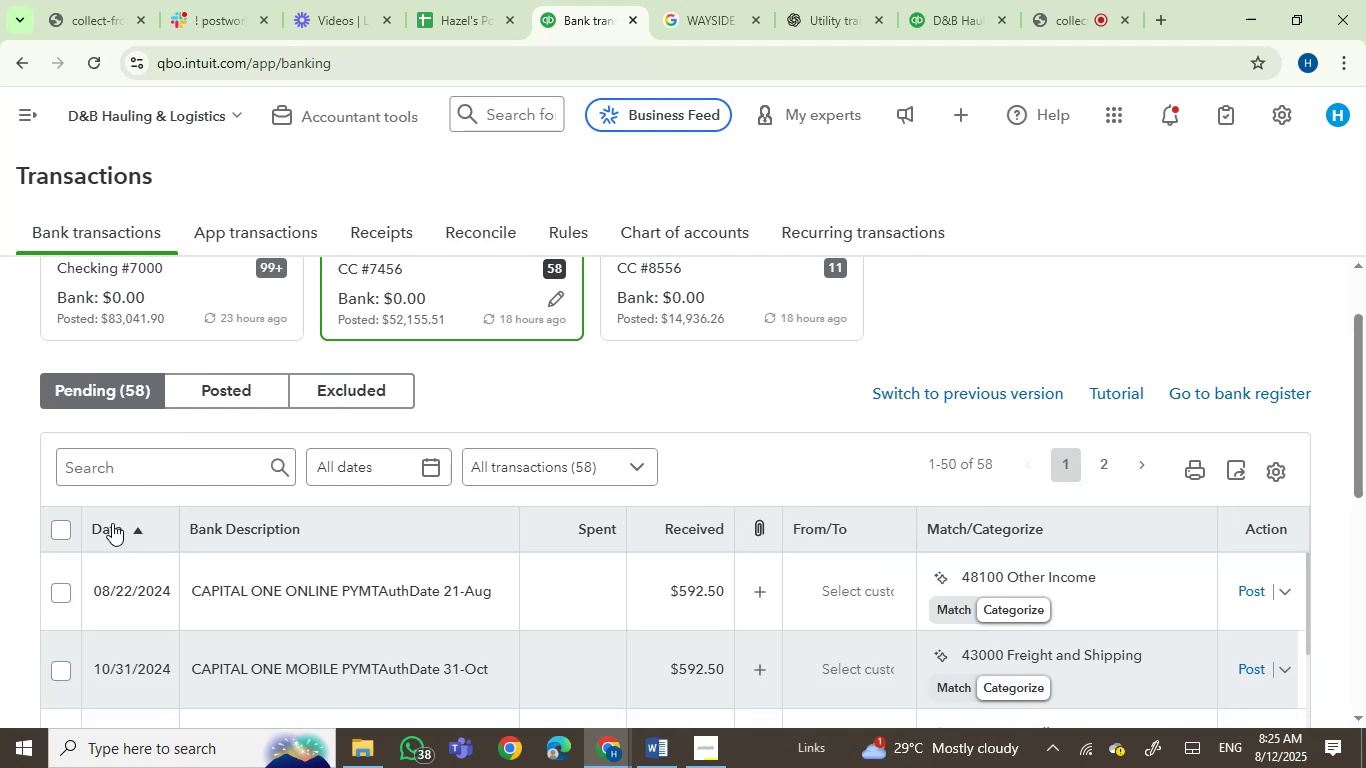 
left_click([194, 317])
 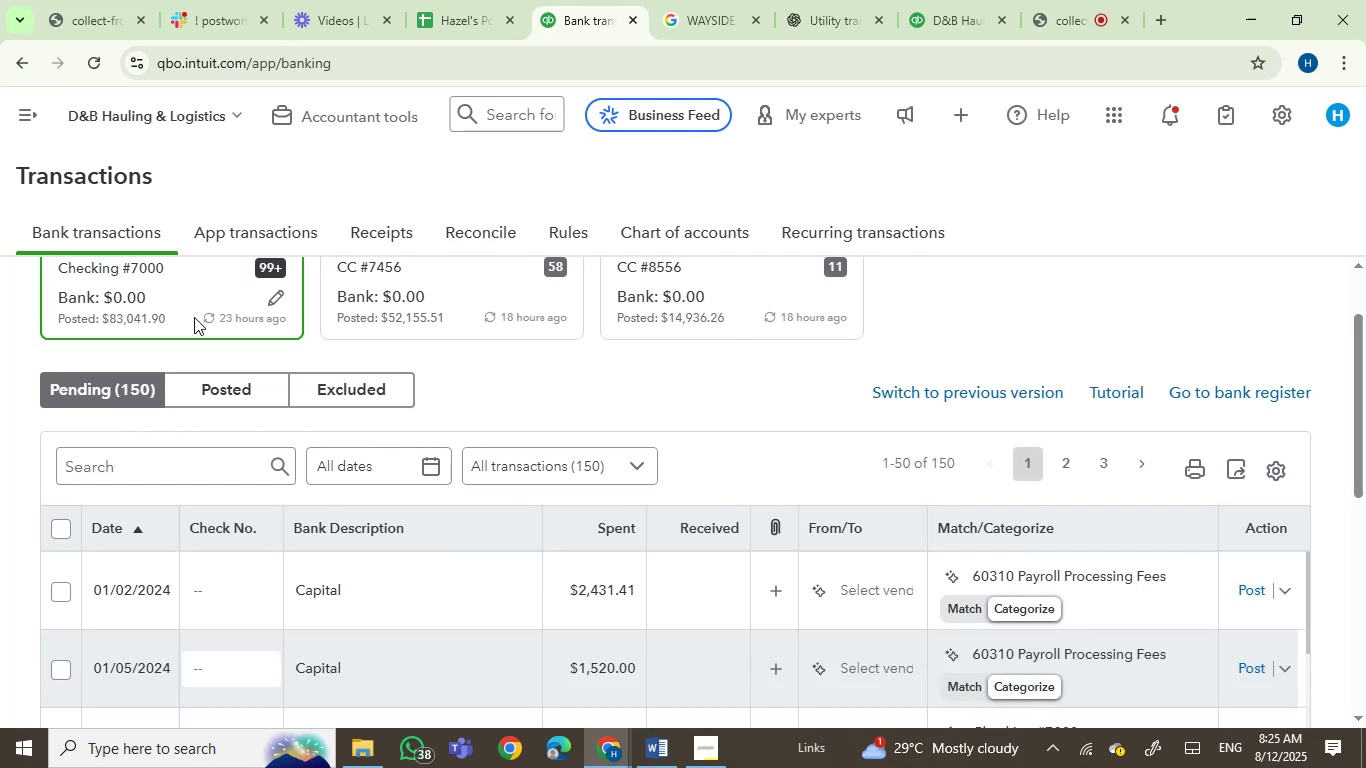 
wait(12.5)
 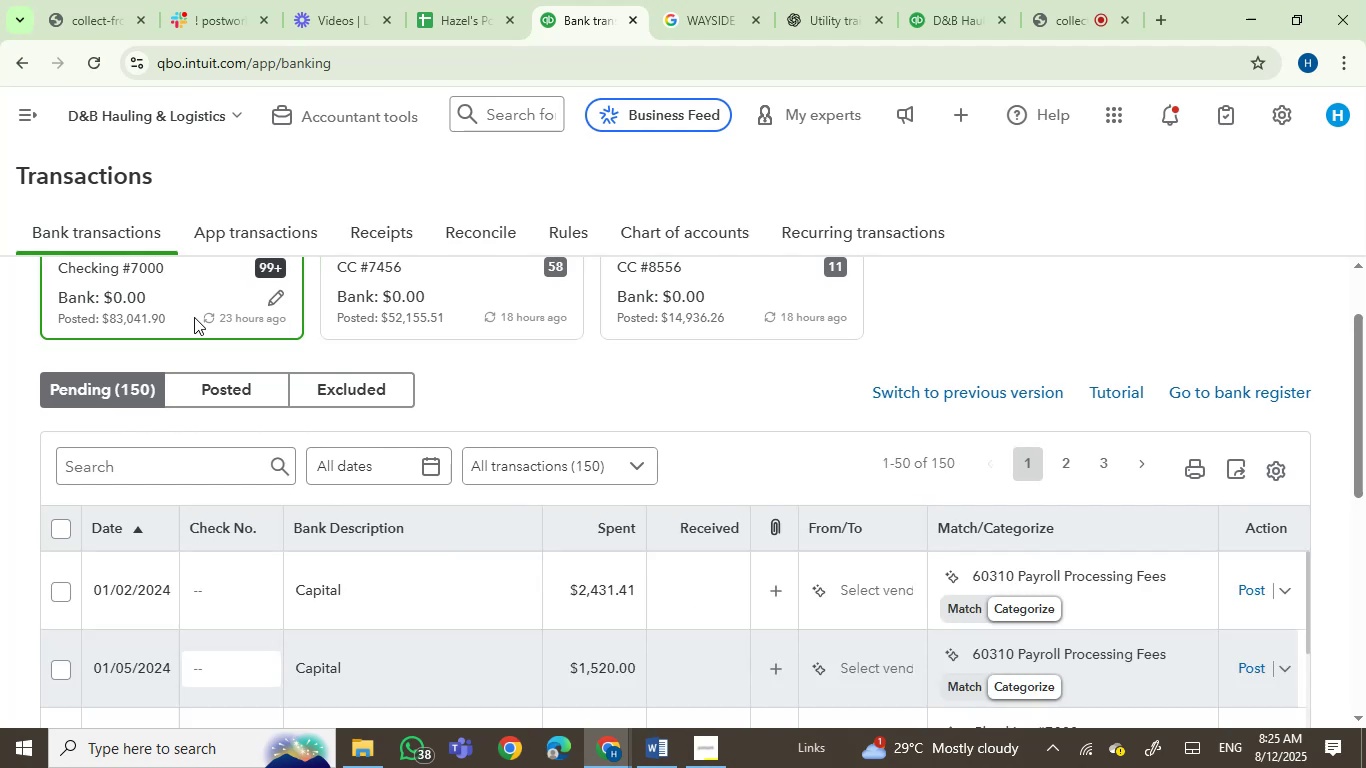 
scroll: coordinate [318, 292], scroll_direction: down, amount: 1.0
 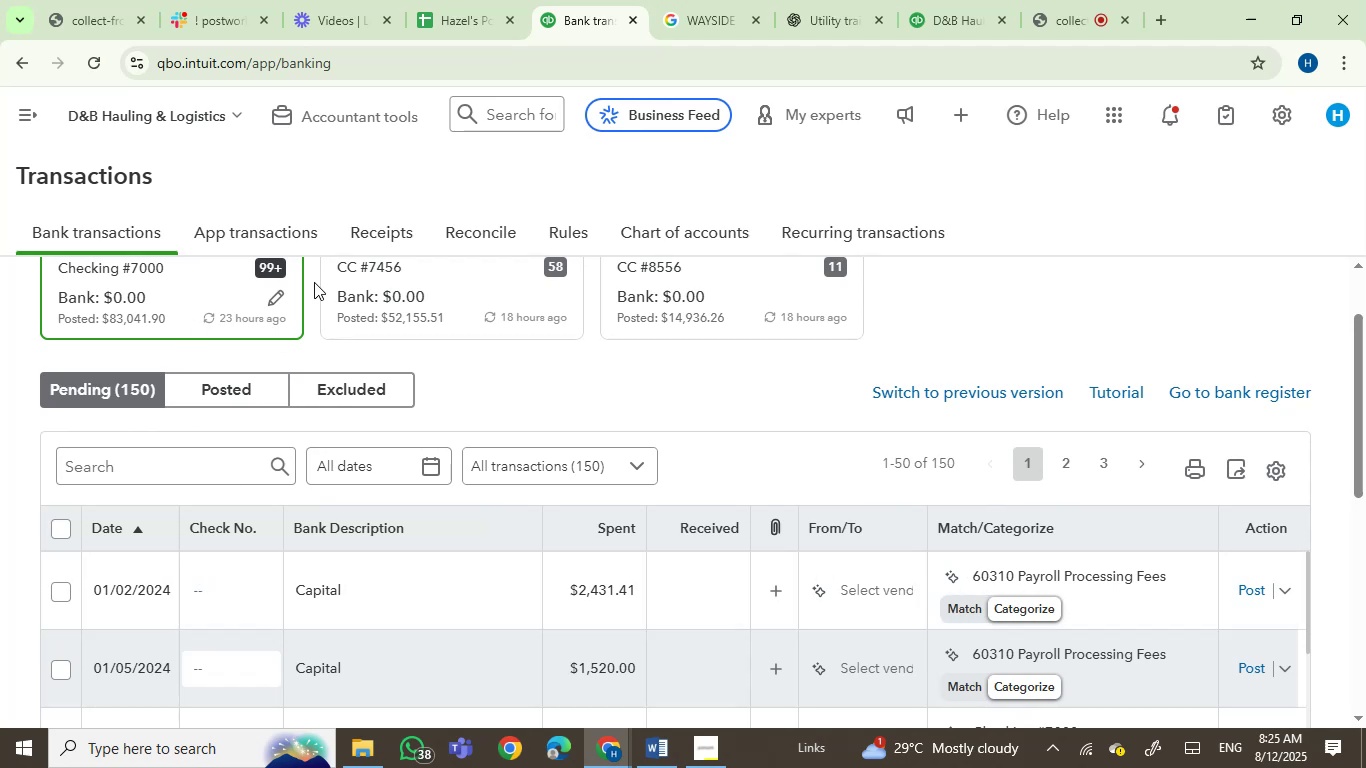 
mouse_move([370, 366])
 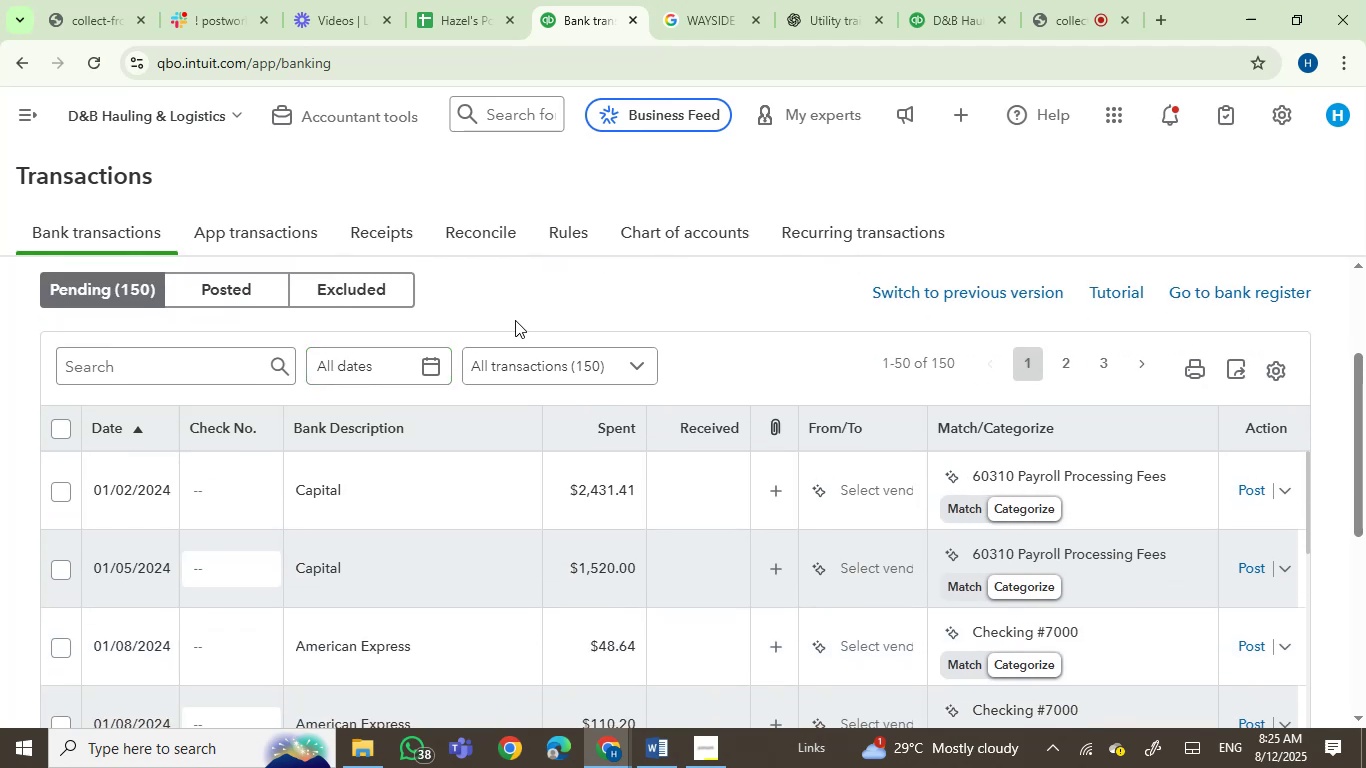 
scroll: coordinate [515, 320], scroll_direction: up, amount: 2.0
 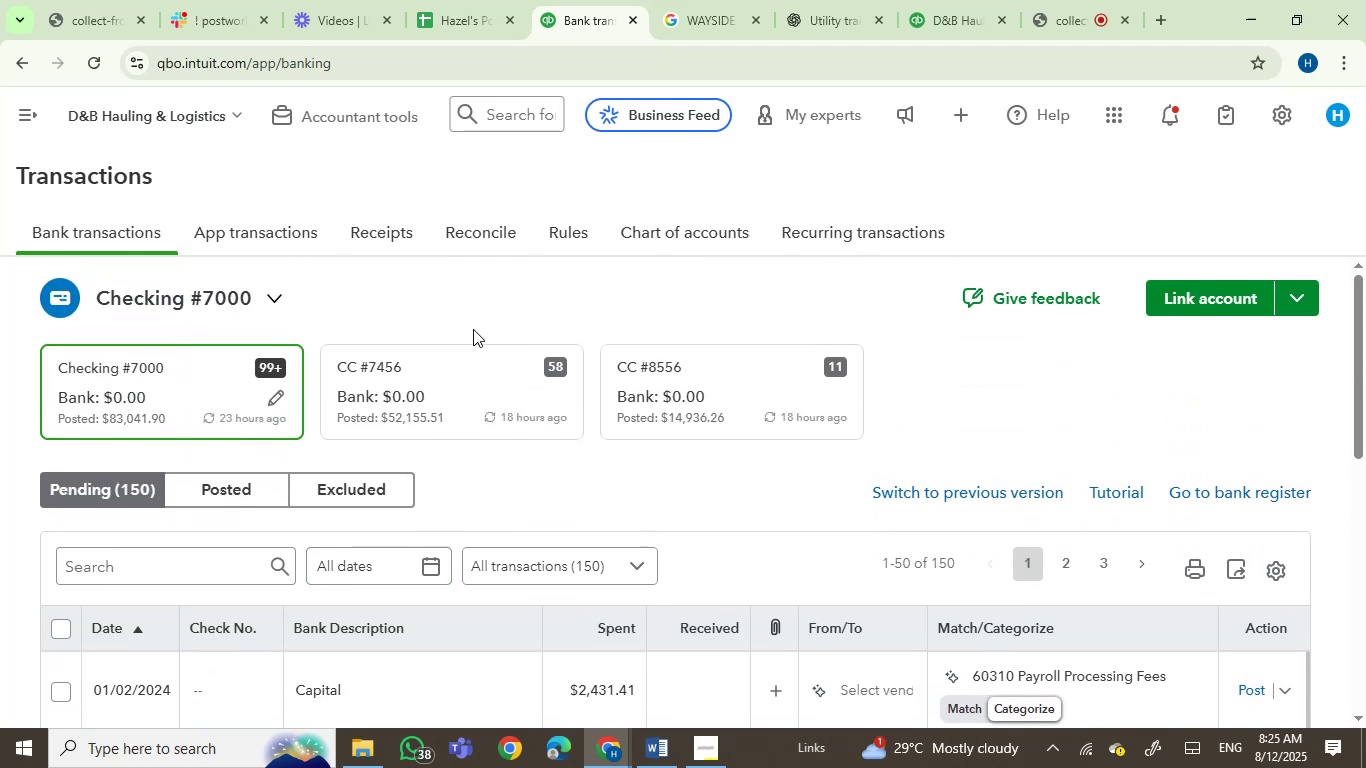 
scroll: coordinate [577, 537], scroll_direction: down, amount: 9.0
 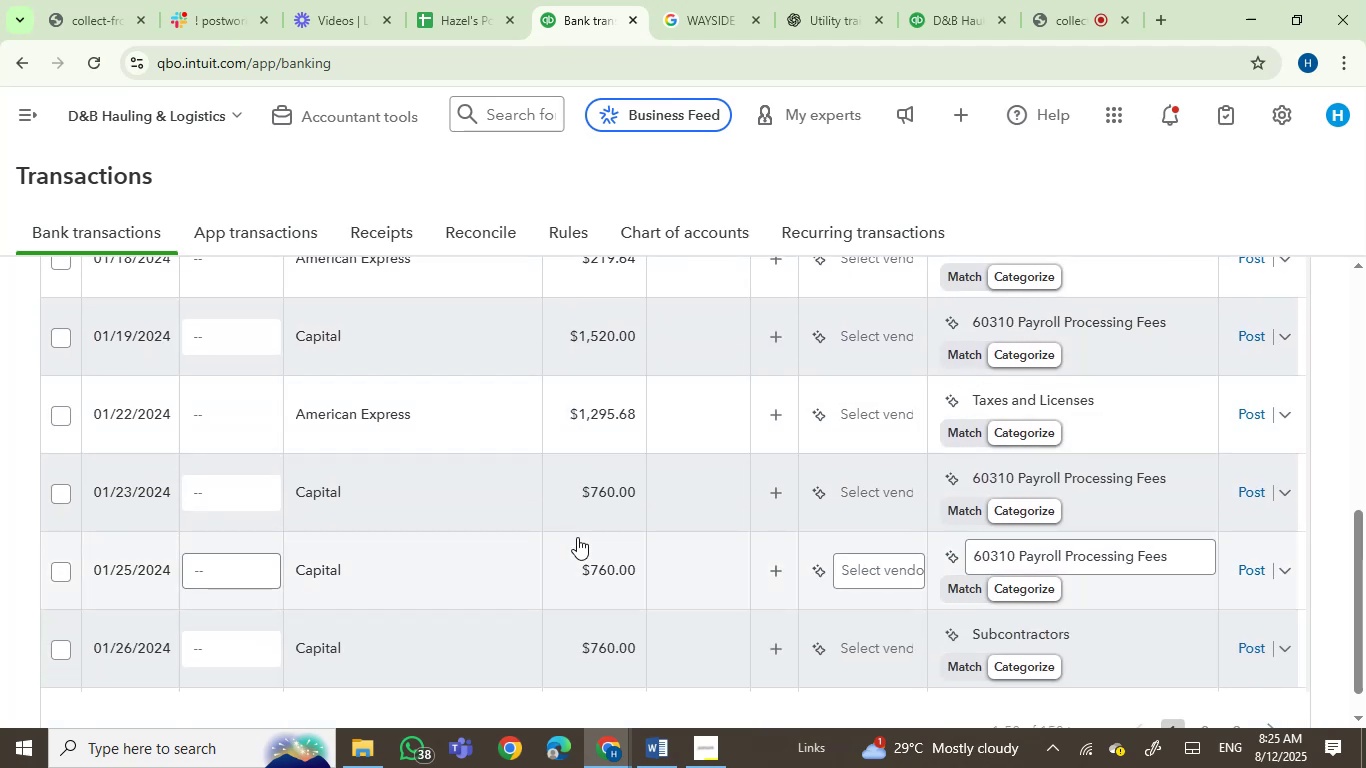 
scroll: coordinate [622, 402], scroll_direction: up, amount: 19.0
 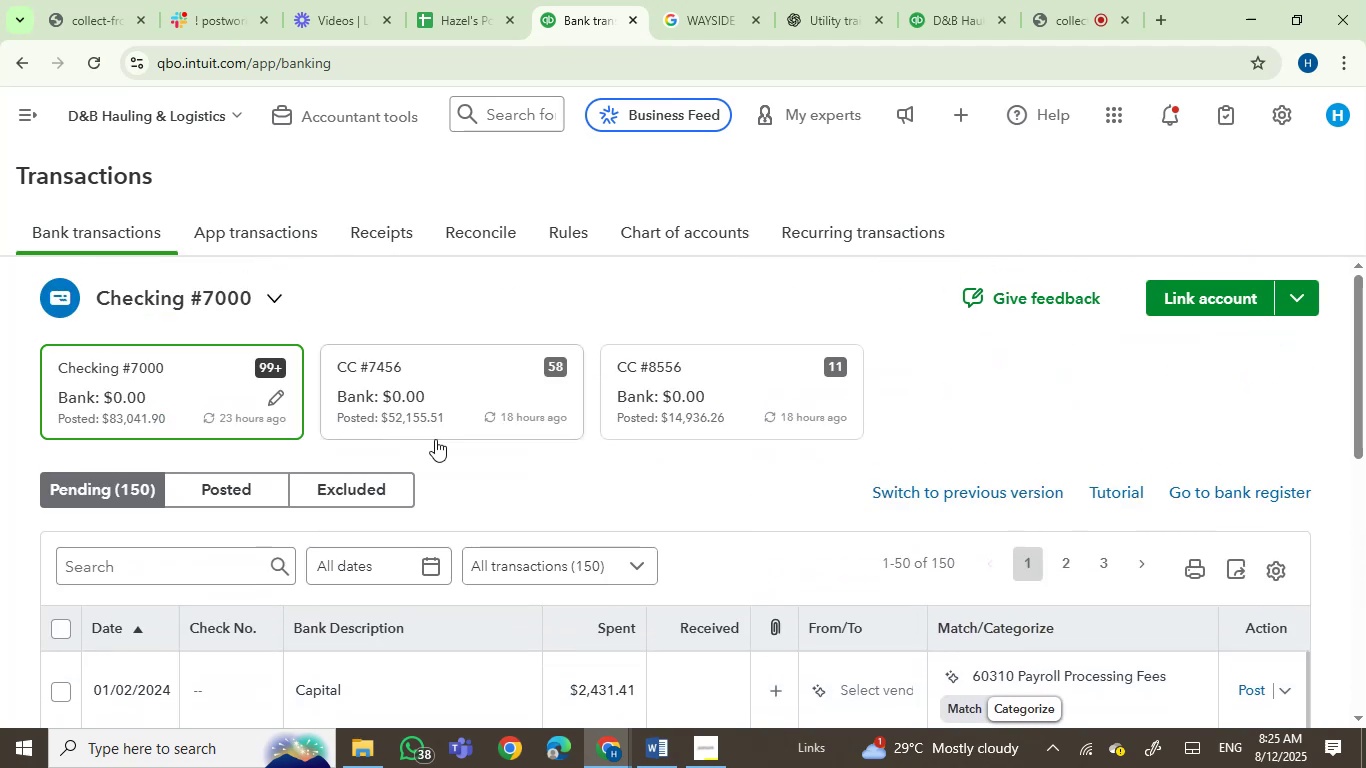 
left_click([424, 381])
 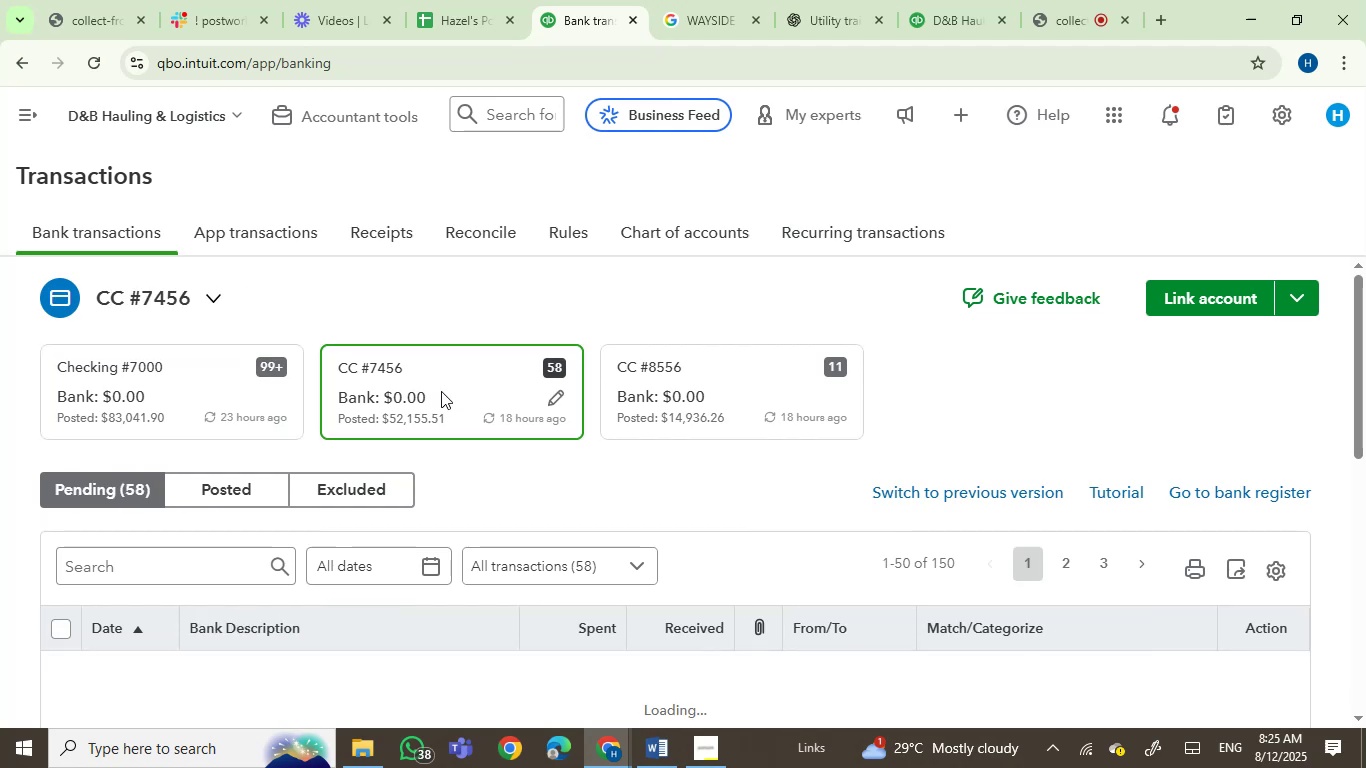 
scroll: coordinate [441, 391], scroll_direction: down, amount: 2.0
 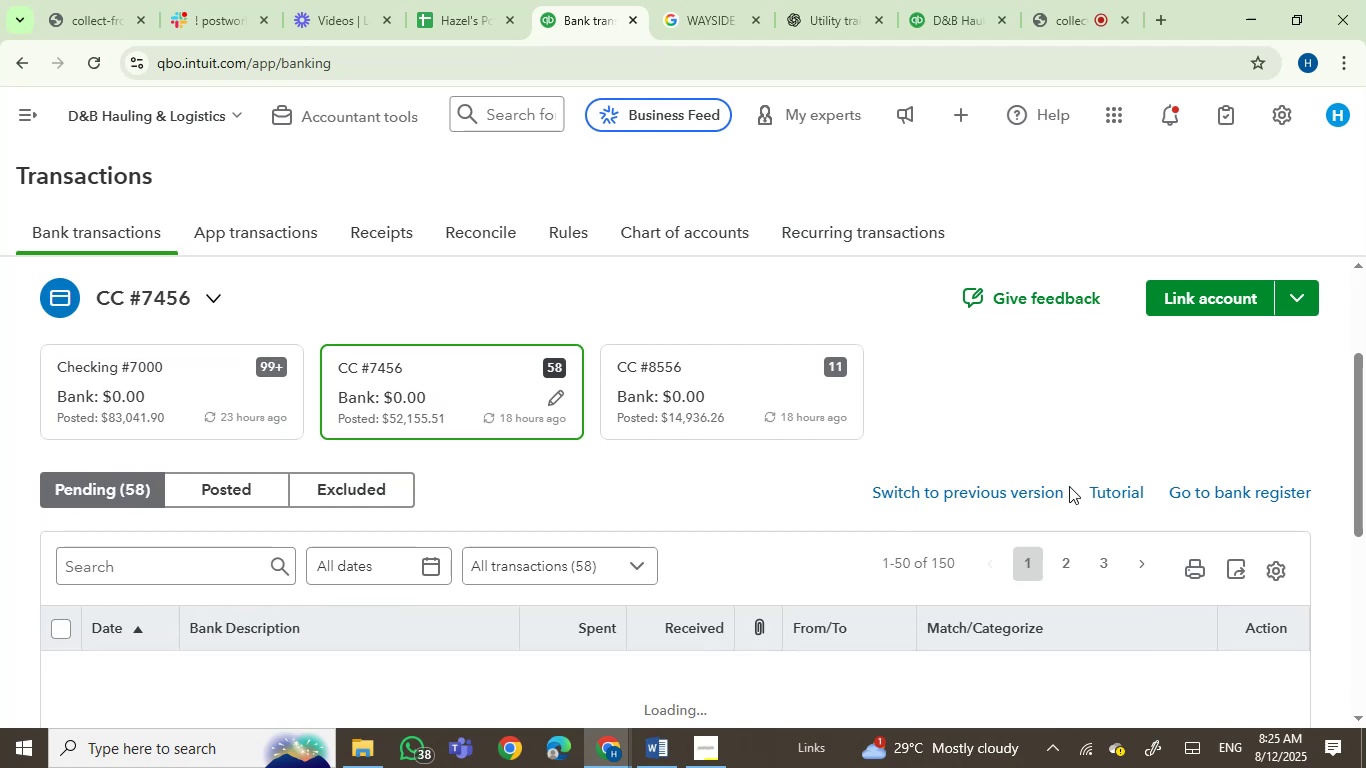 
mouse_move([992, 414])
 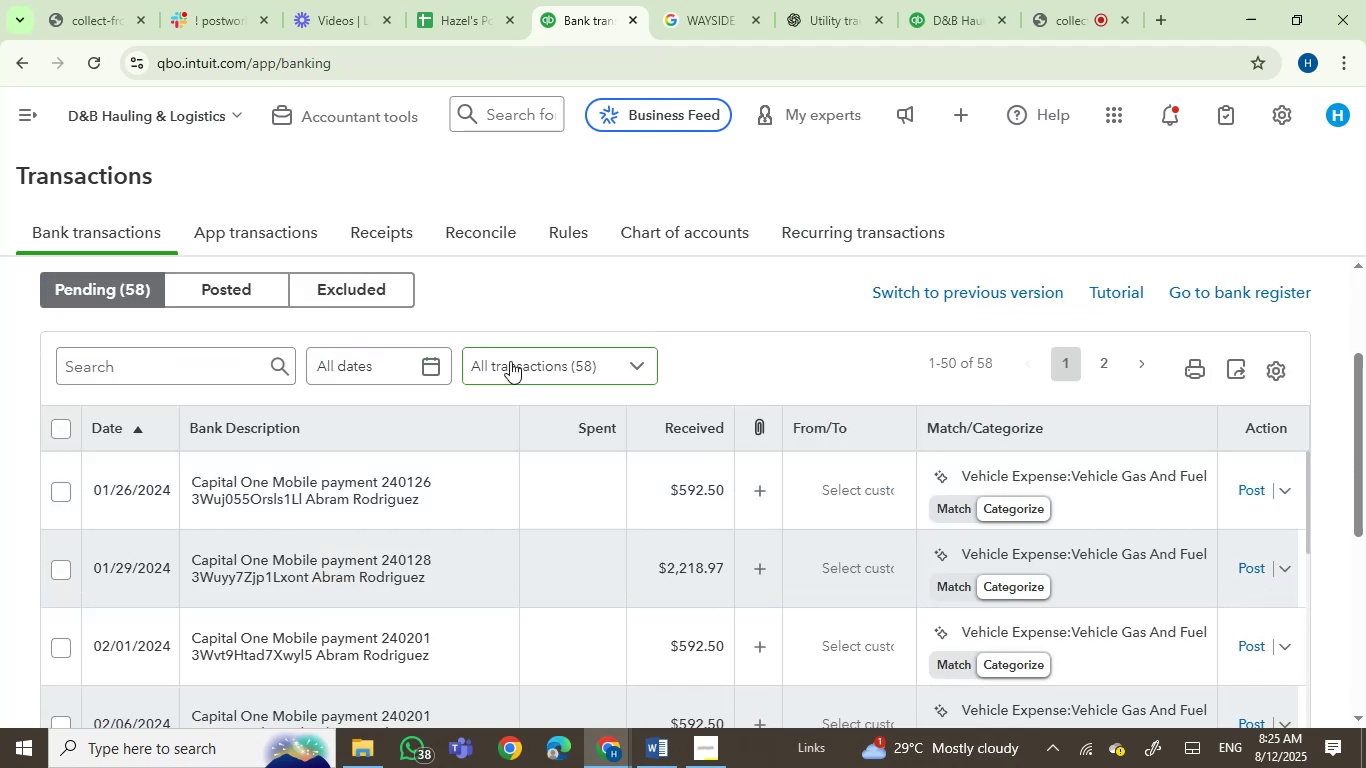 
scroll: coordinate [496, 414], scroll_direction: up, amount: 2.0
 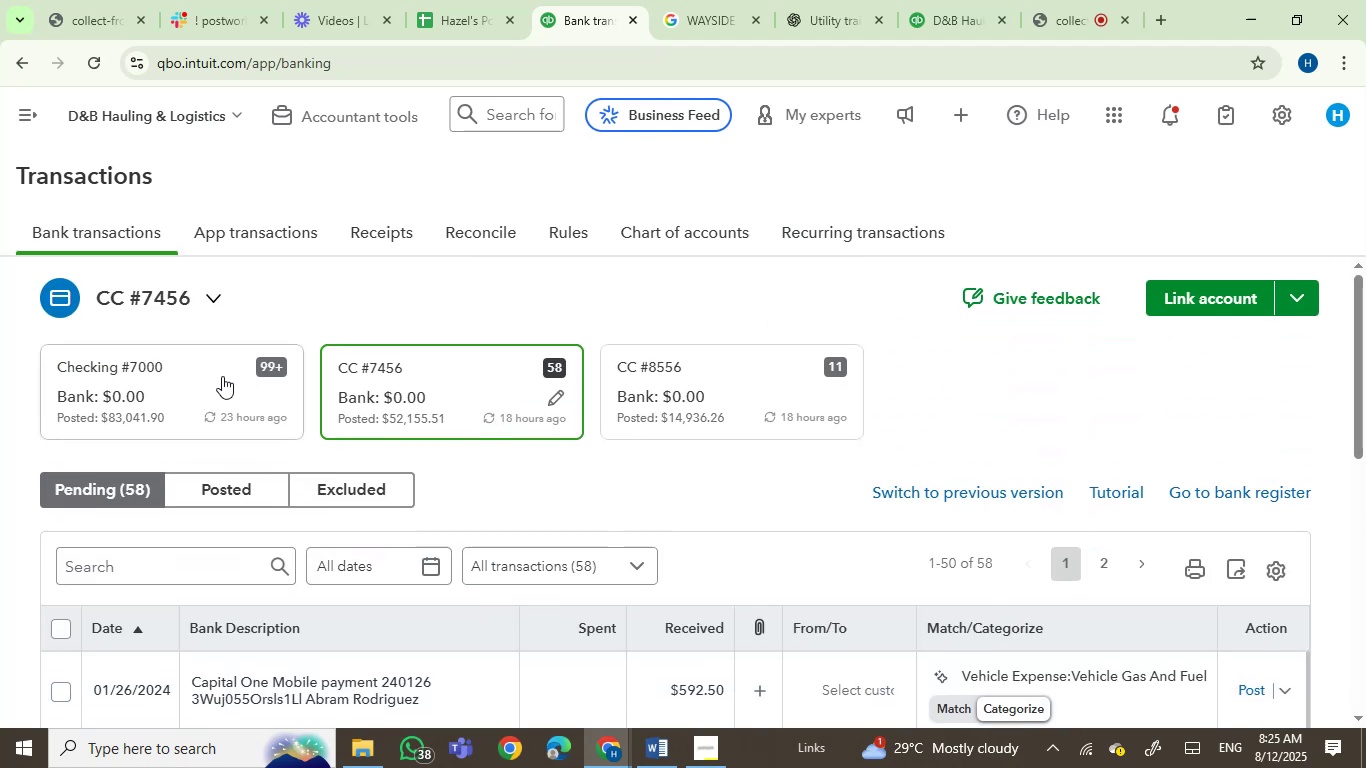 
left_click([216, 379])
 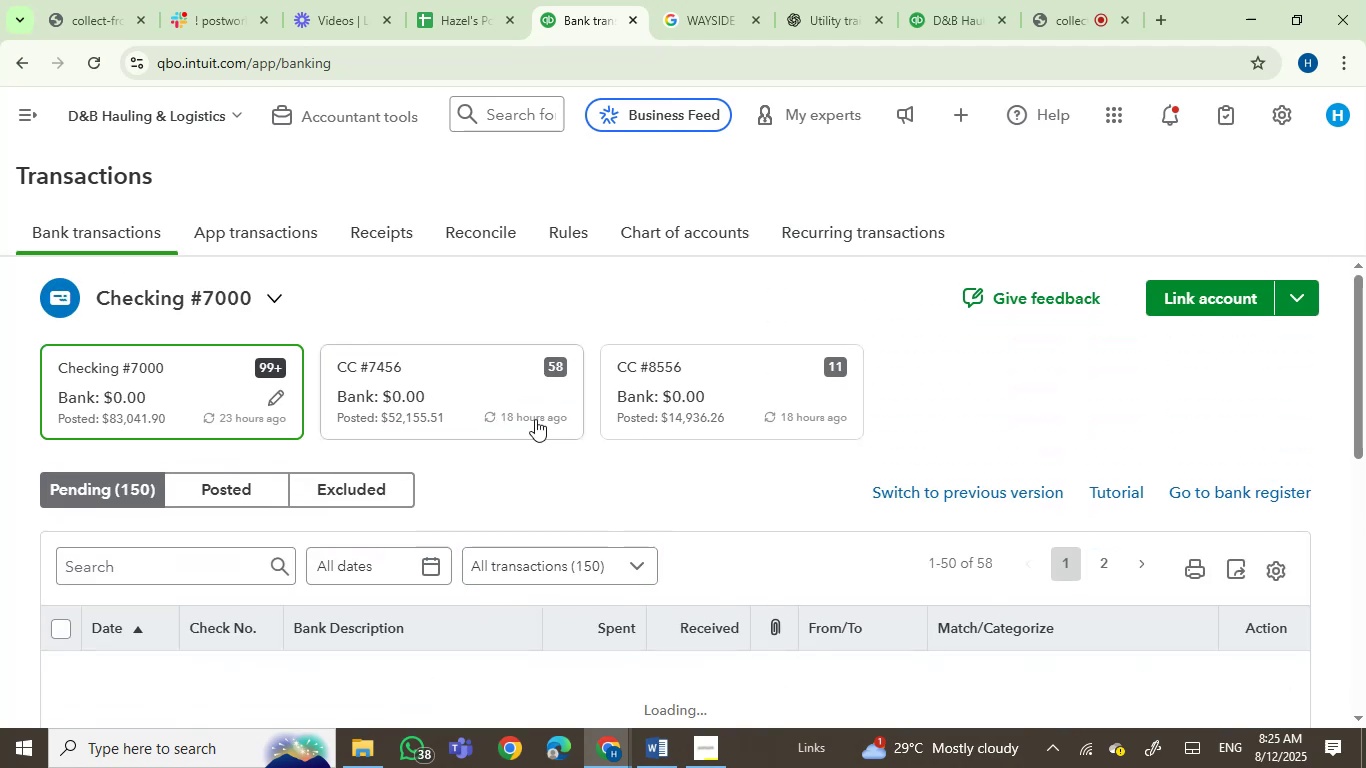 
scroll: coordinate [961, 397], scroll_direction: down, amount: 3.0
 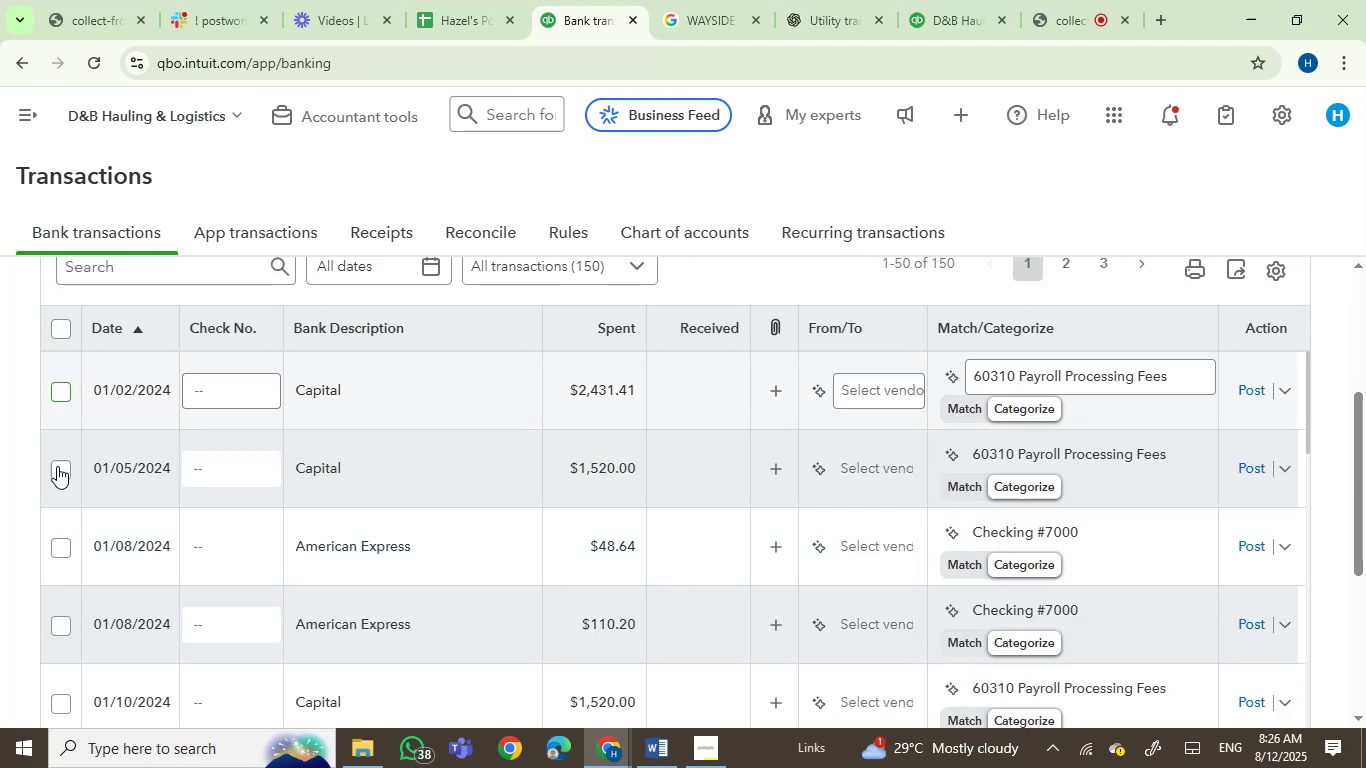 
wait(8.24)
 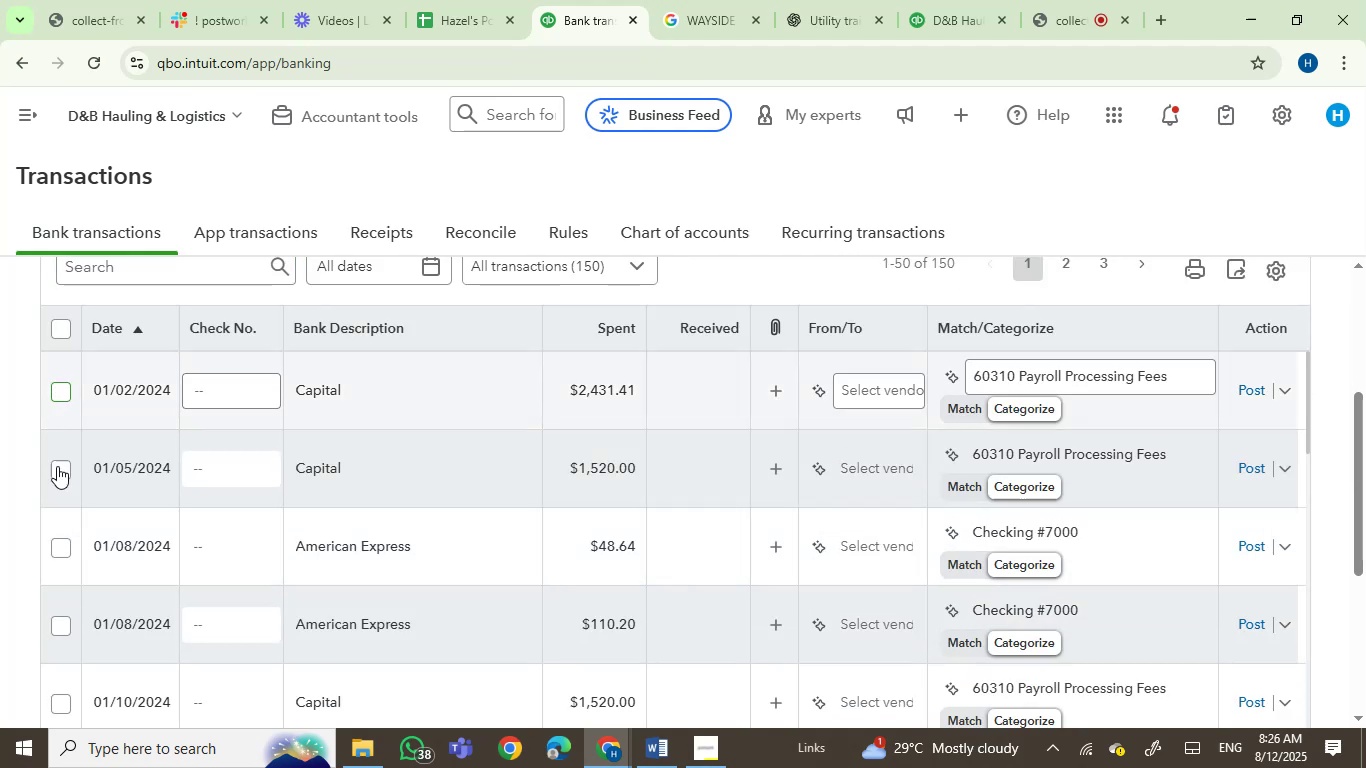 
mouse_move([292, 557])
 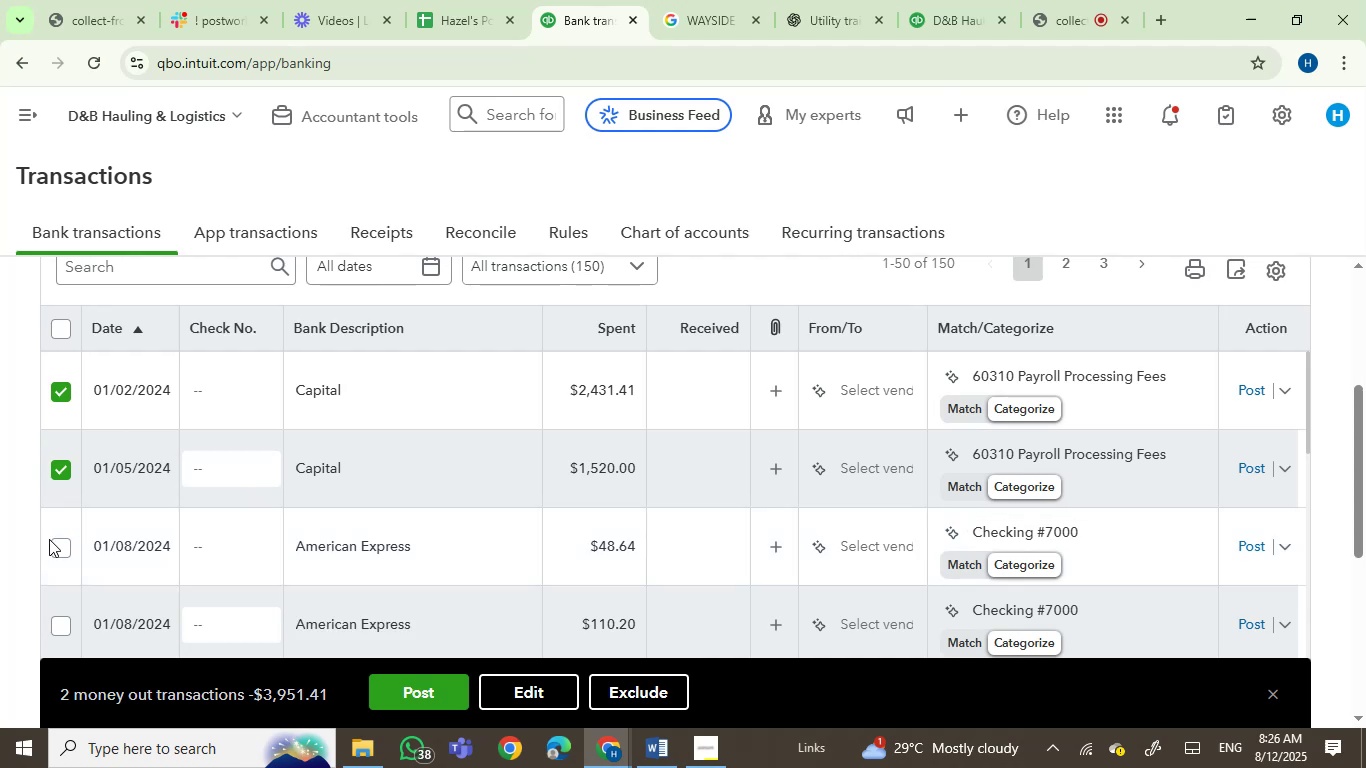 
left_click([60, 549])
 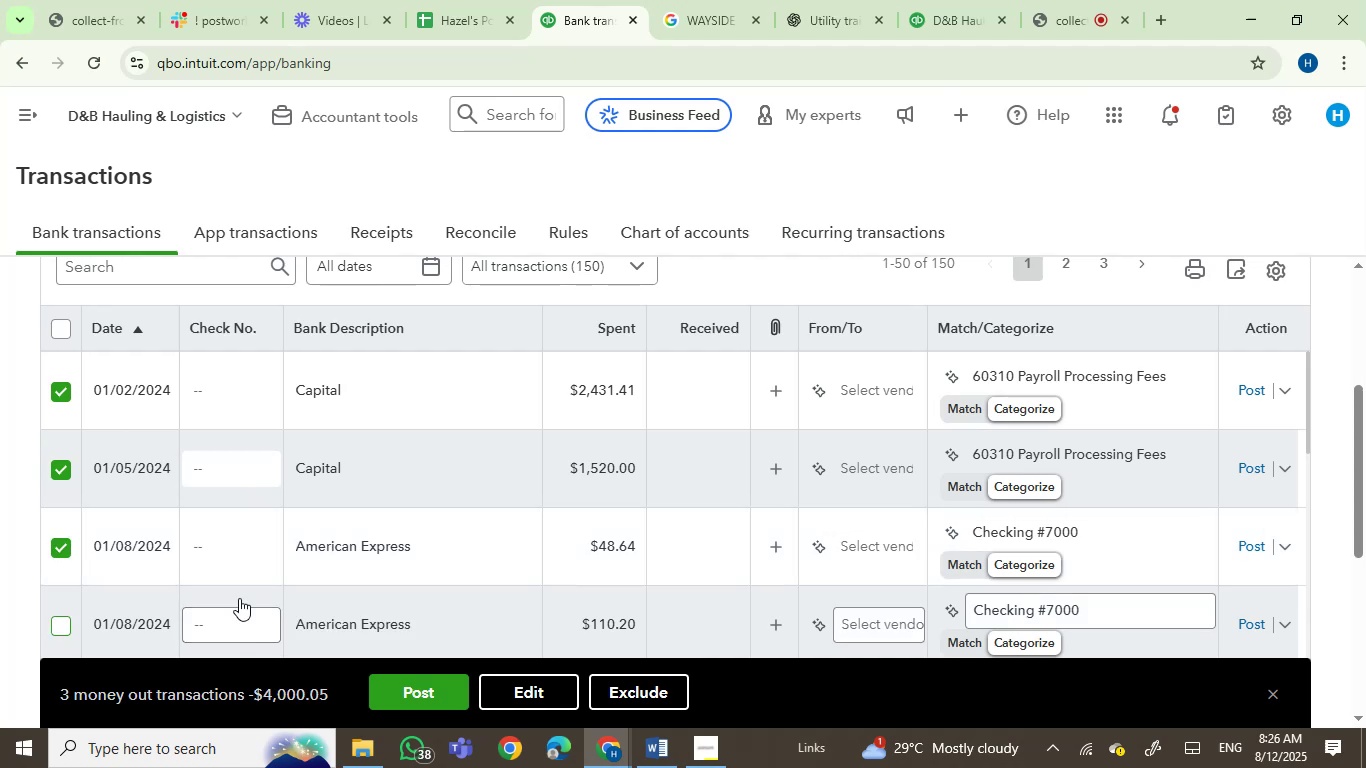 
mouse_move([357, 619])
 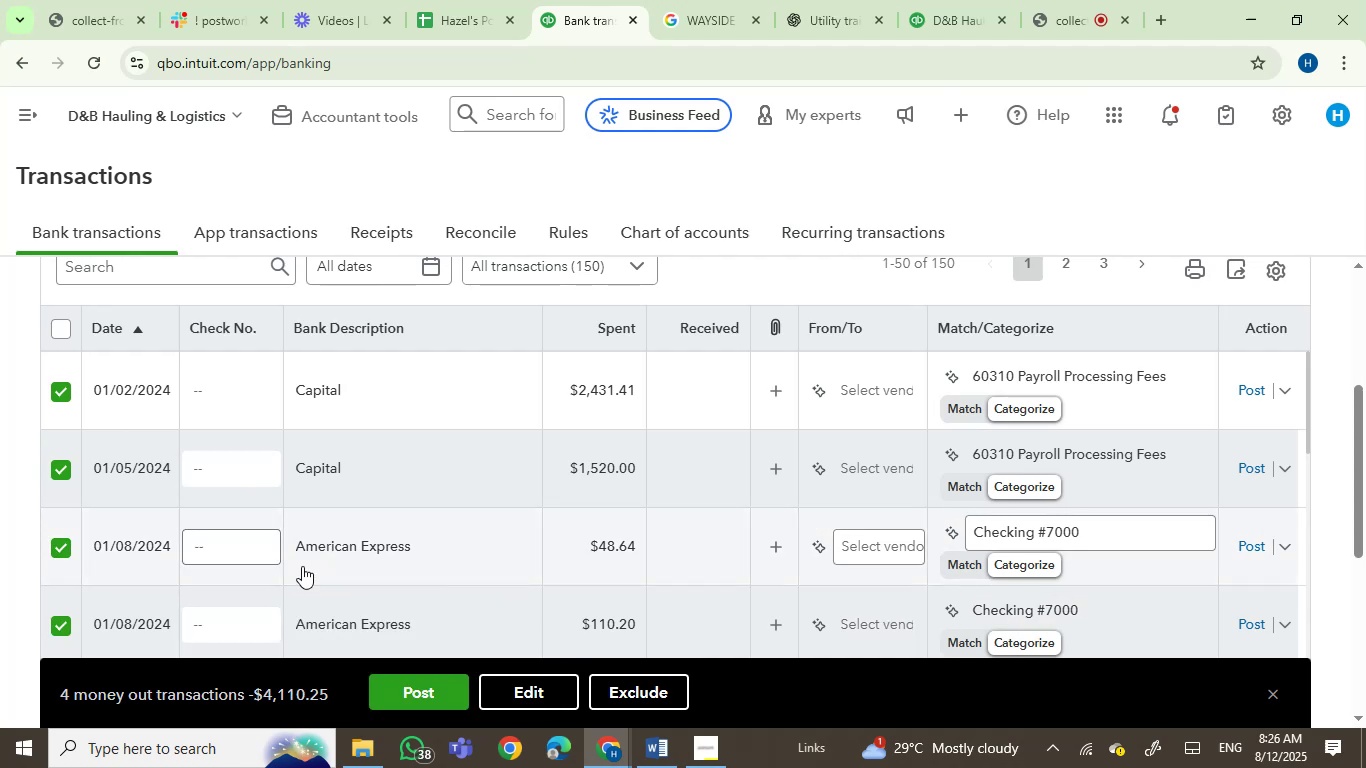 
scroll: coordinate [236, 583], scroll_direction: down, amount: 3.0
 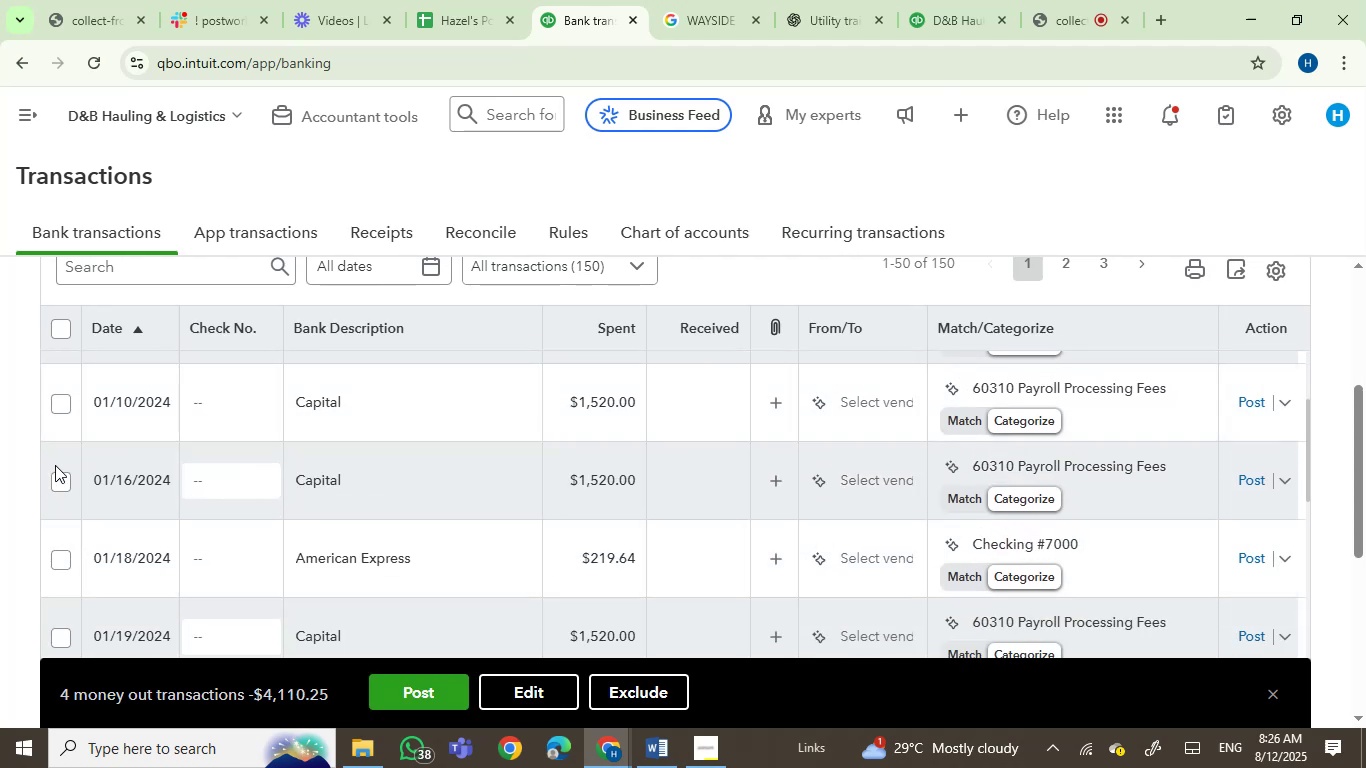 
double_click([70, 394])
 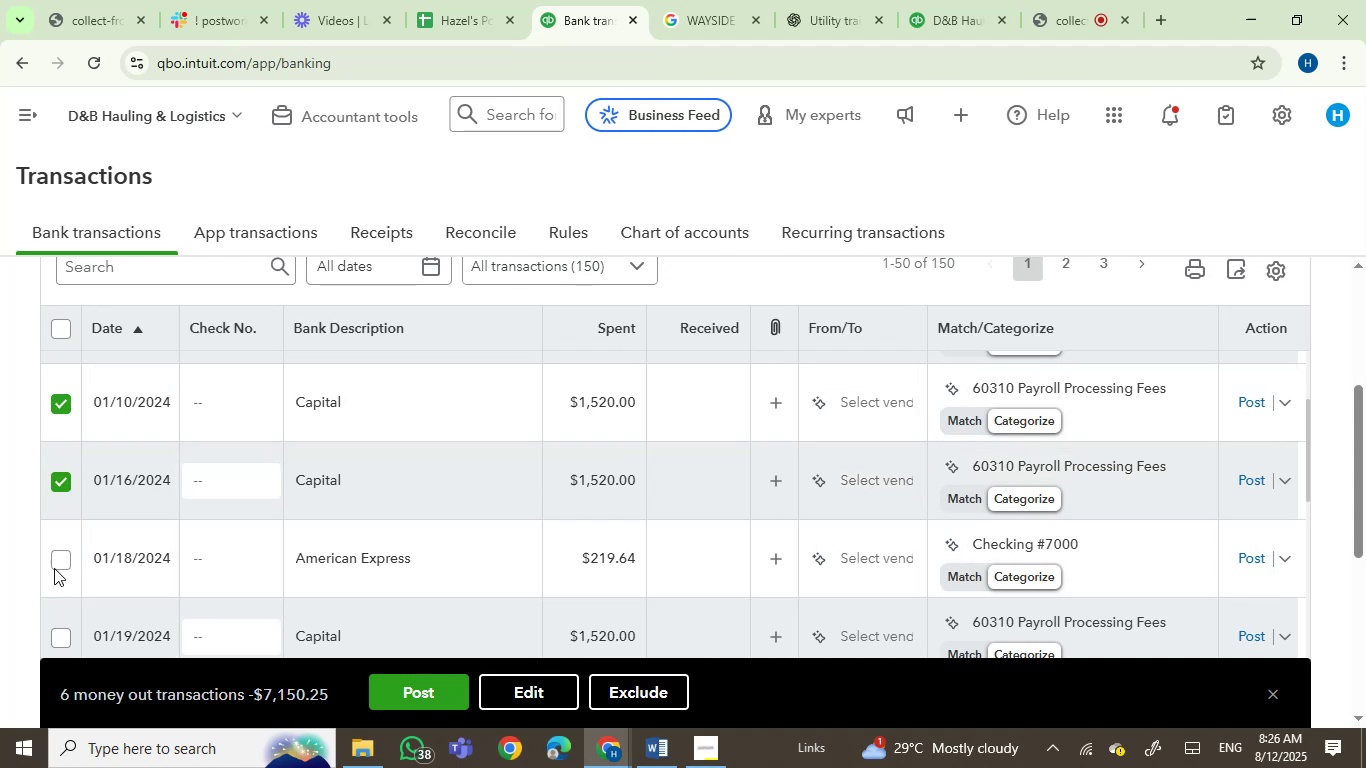 
left_click([54, 563])
 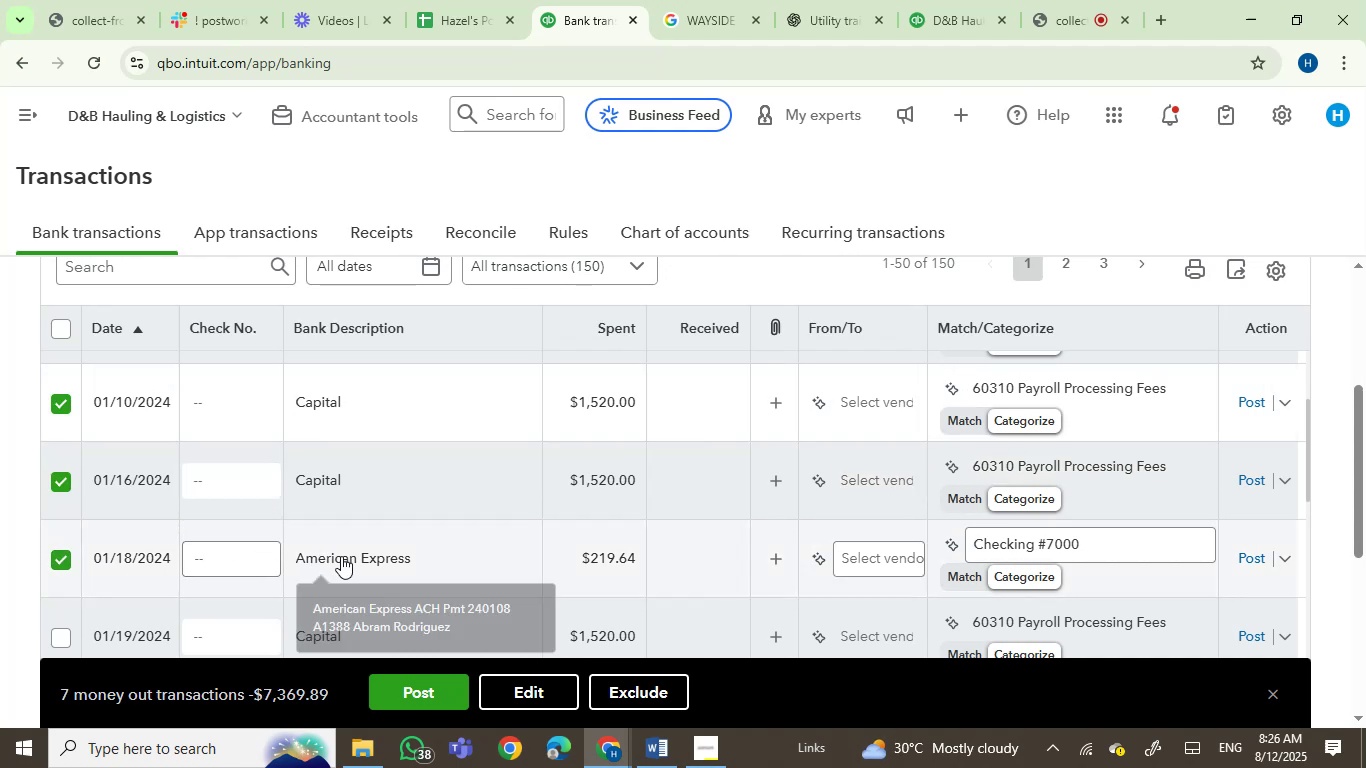 
left_click([64, 636])
 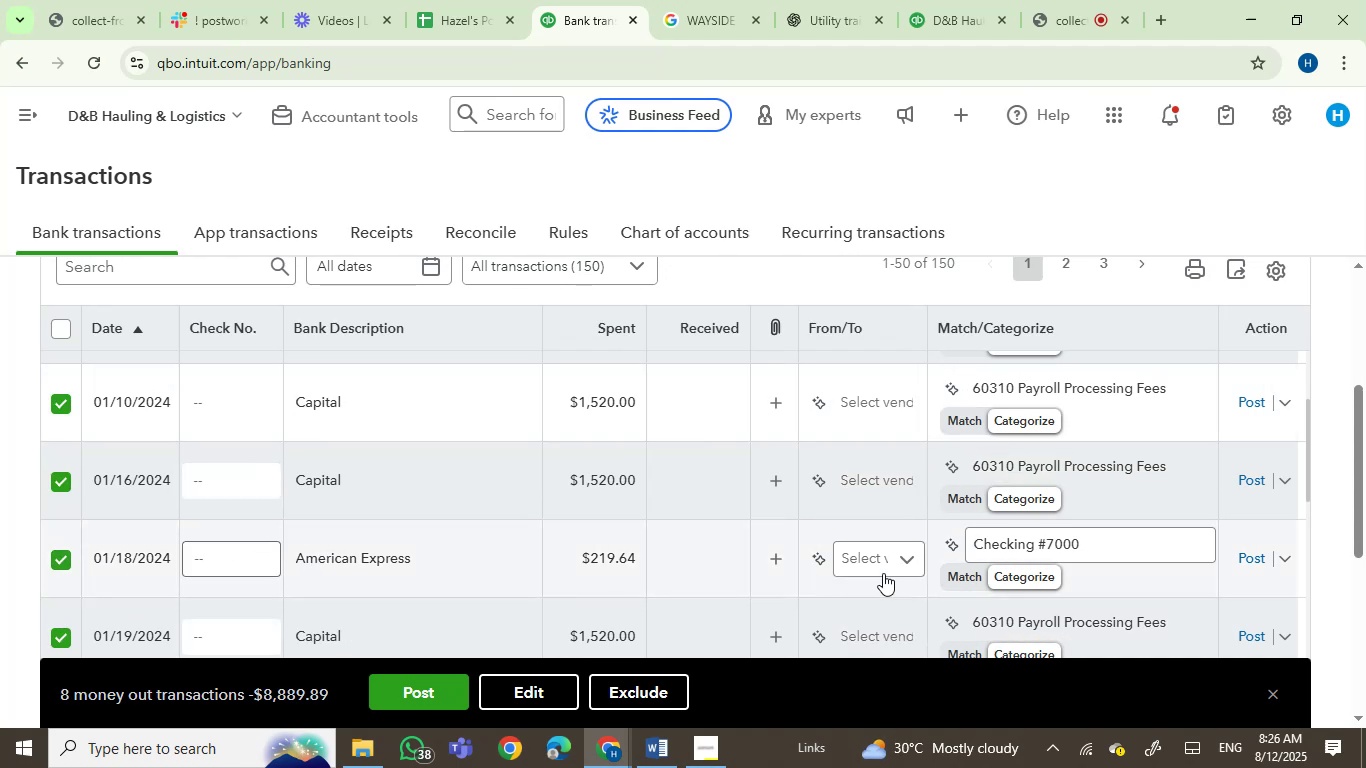 
left_click_drag(start_coordinate=[1358, 482], to_coordinate=[1365, 590])
 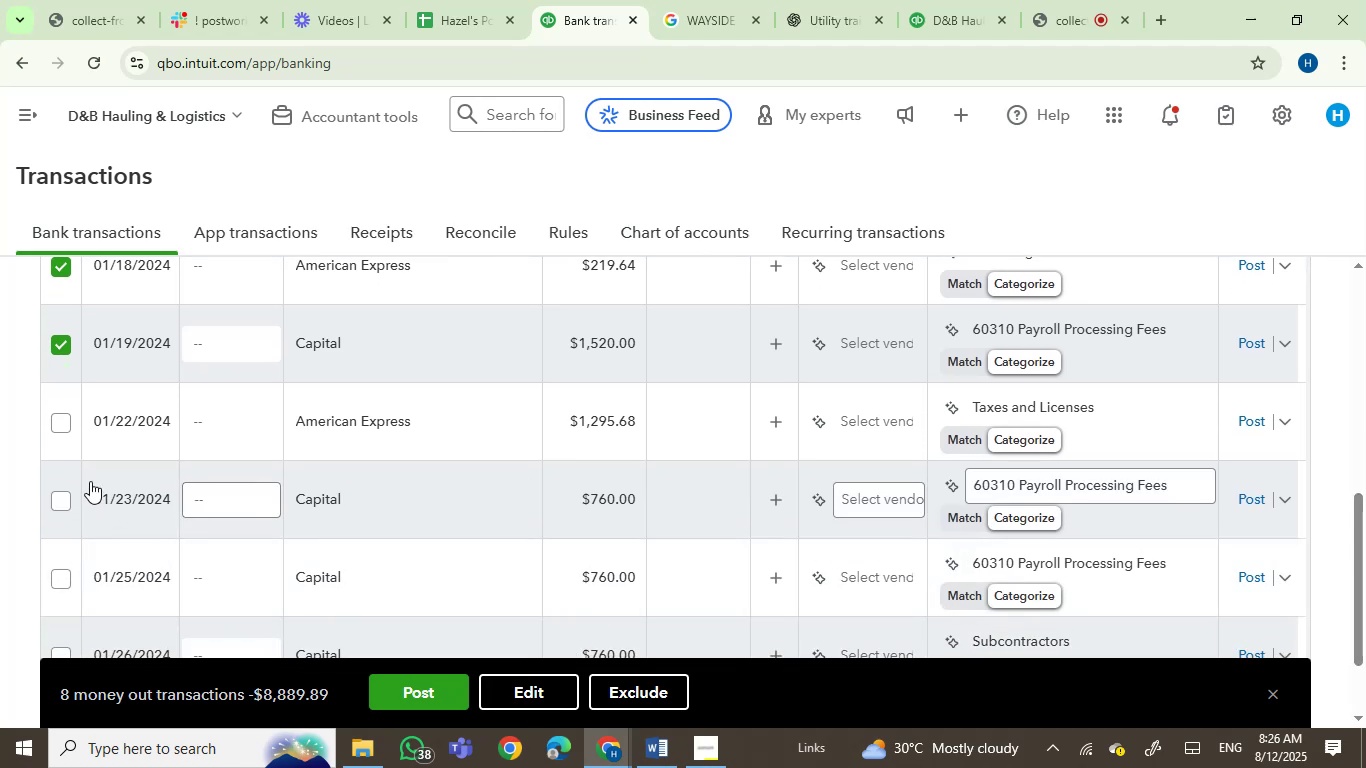 
wait(6.14)
 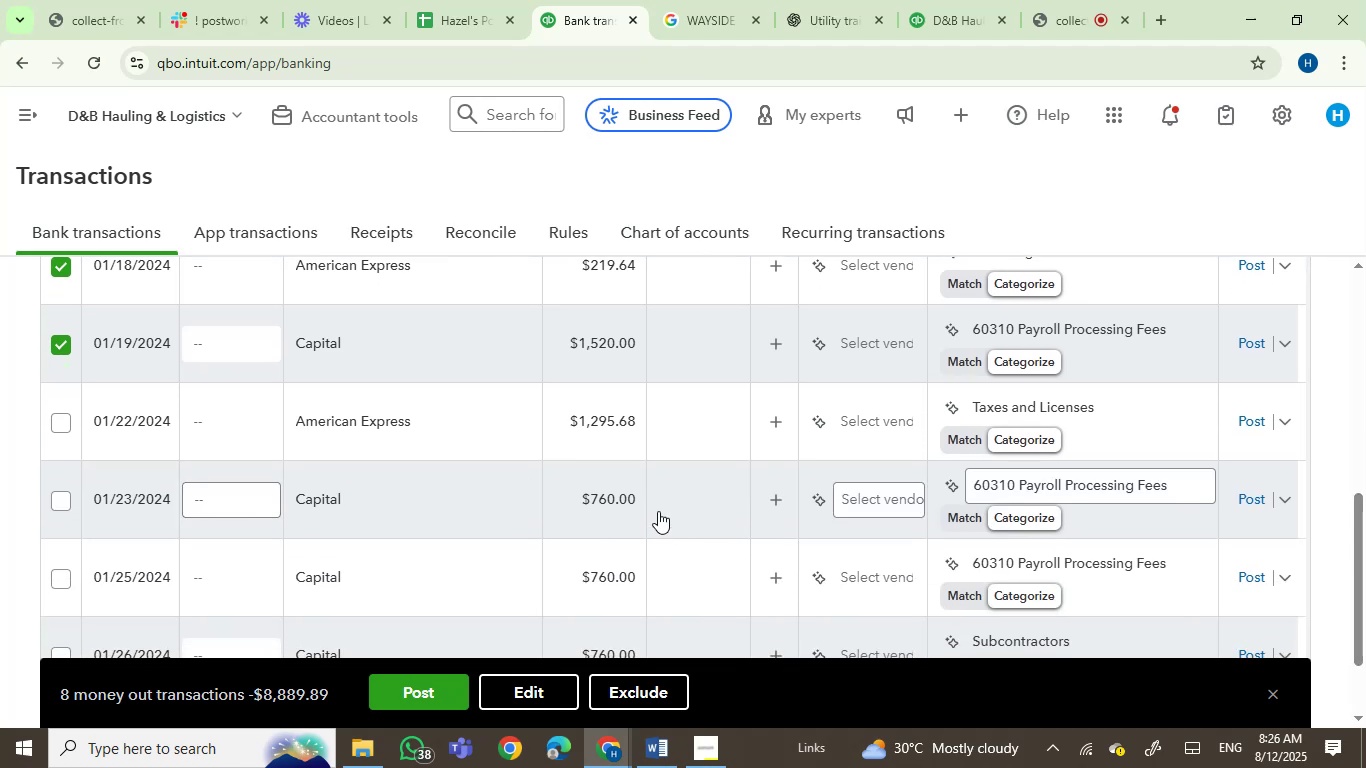 
mouse_move([403, 458])
 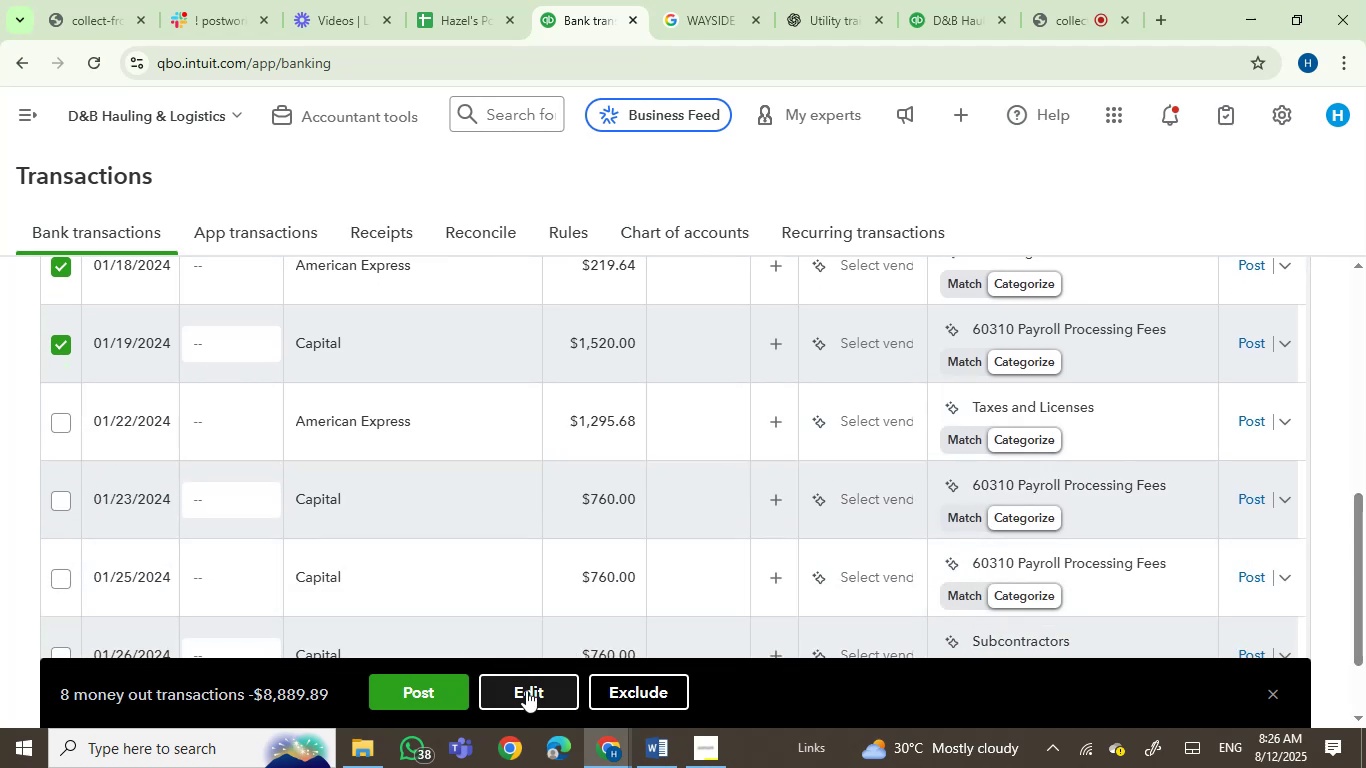 
left_click([525, 690])
 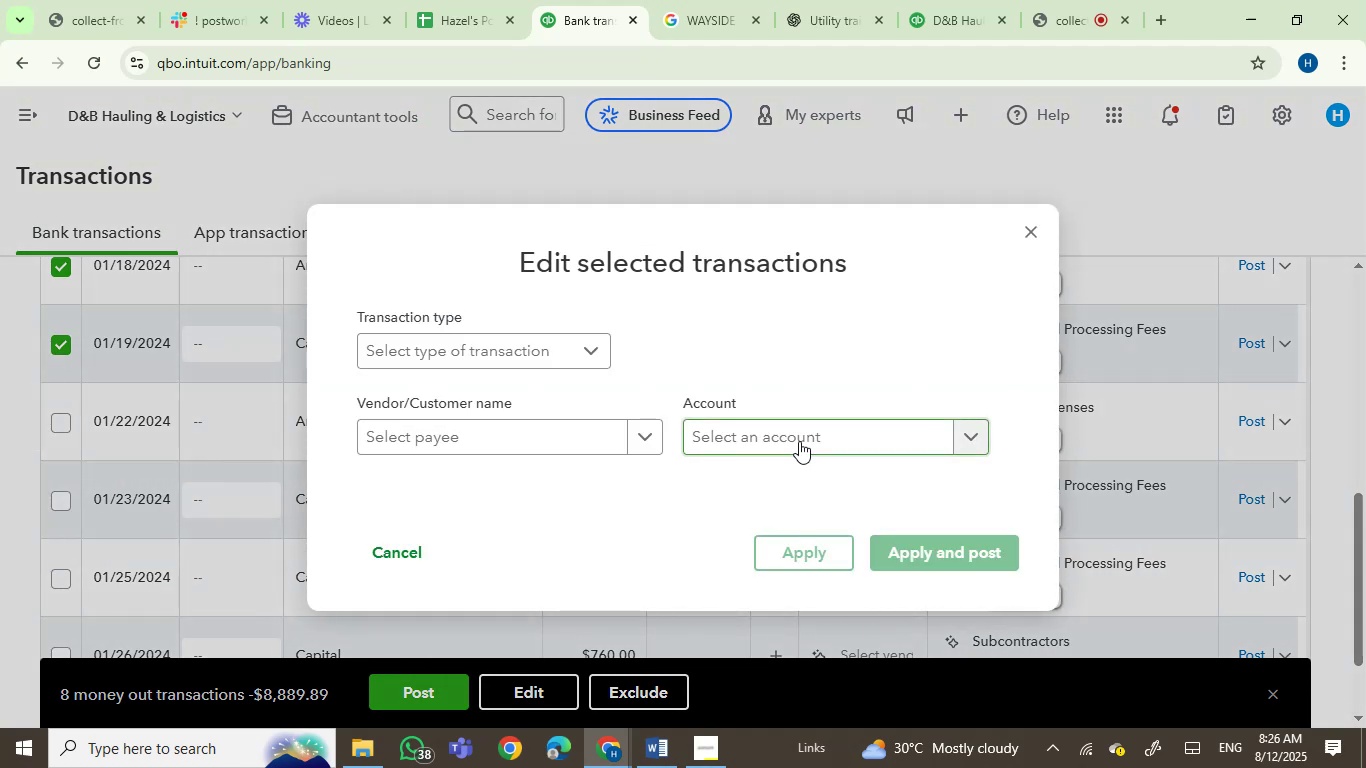 
type(owne)
 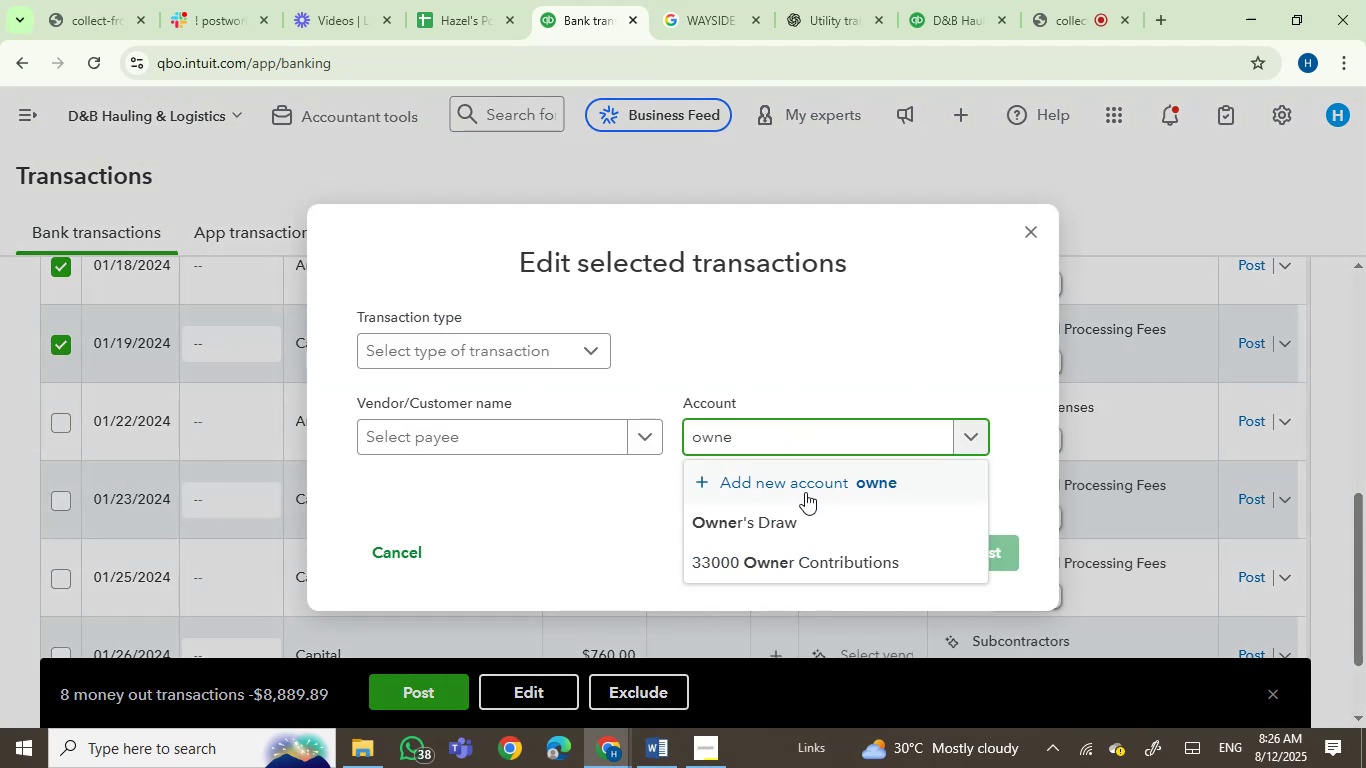 
left_click([787, 517])
 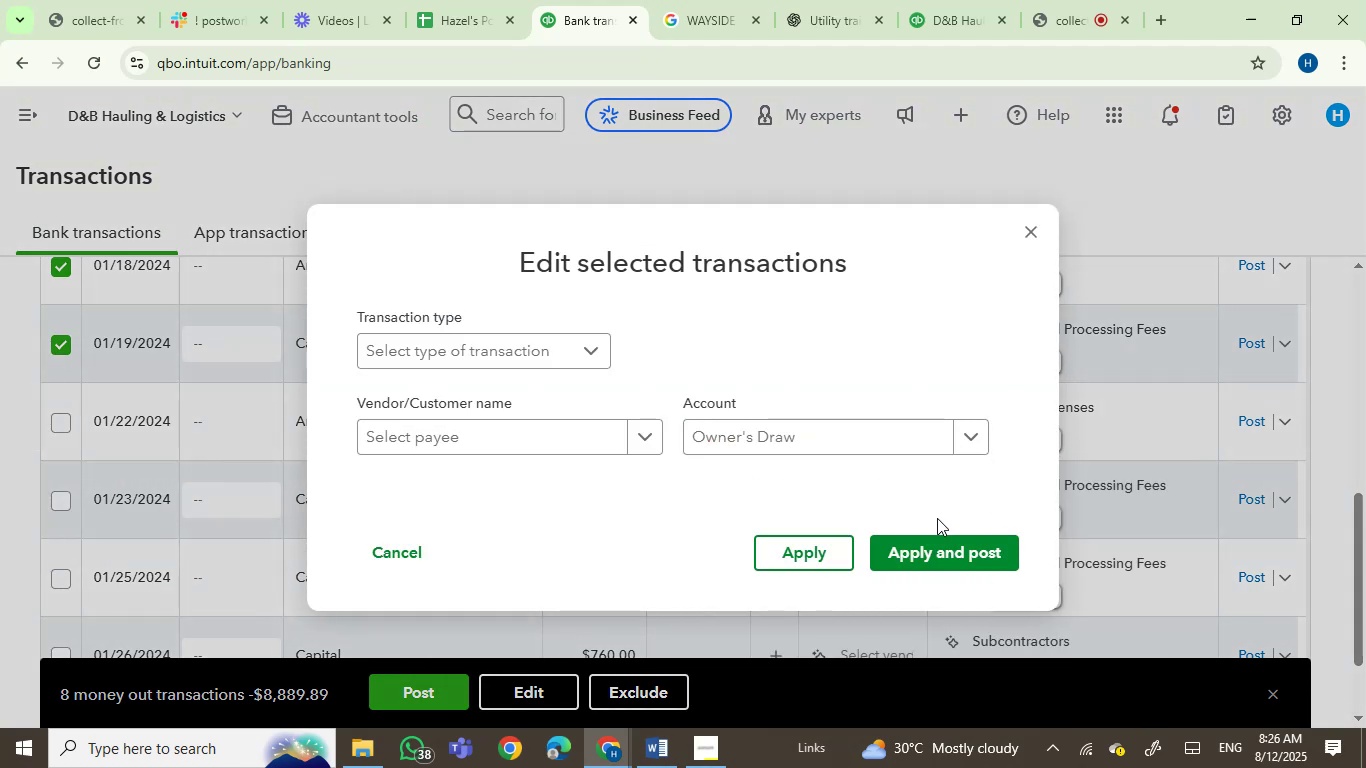 
left_click([924, 551])
 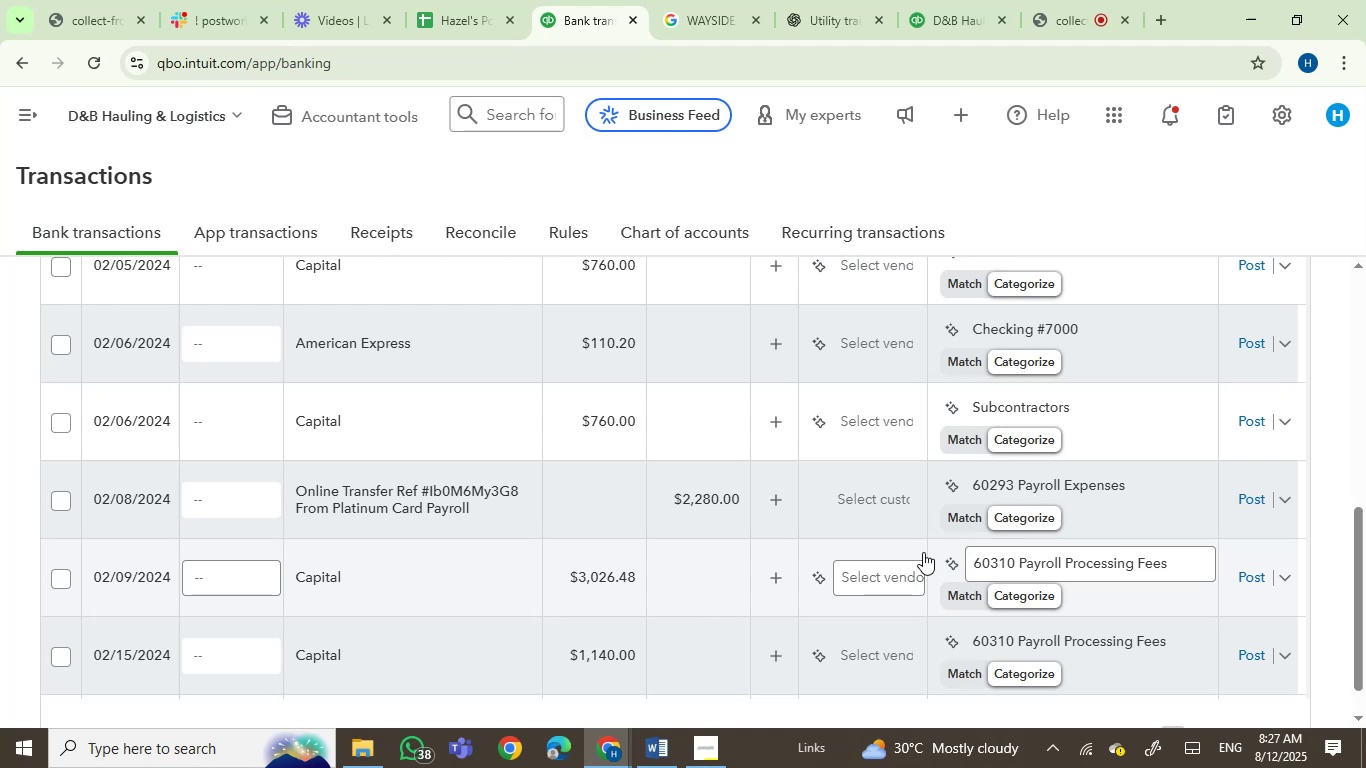 
wait(23.15)
 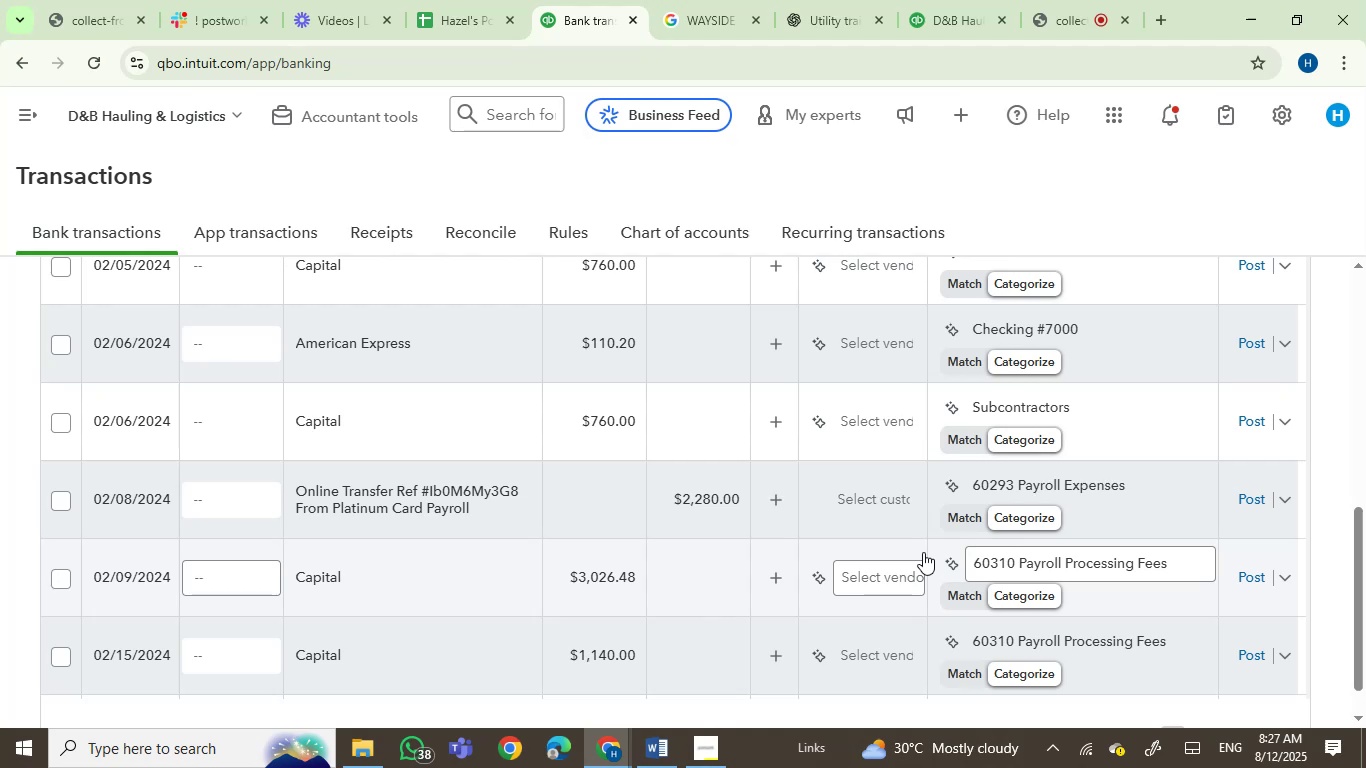 
left_click_drag(start_coordinate=[1361, 590], to_coordinate=[1365, 489])
 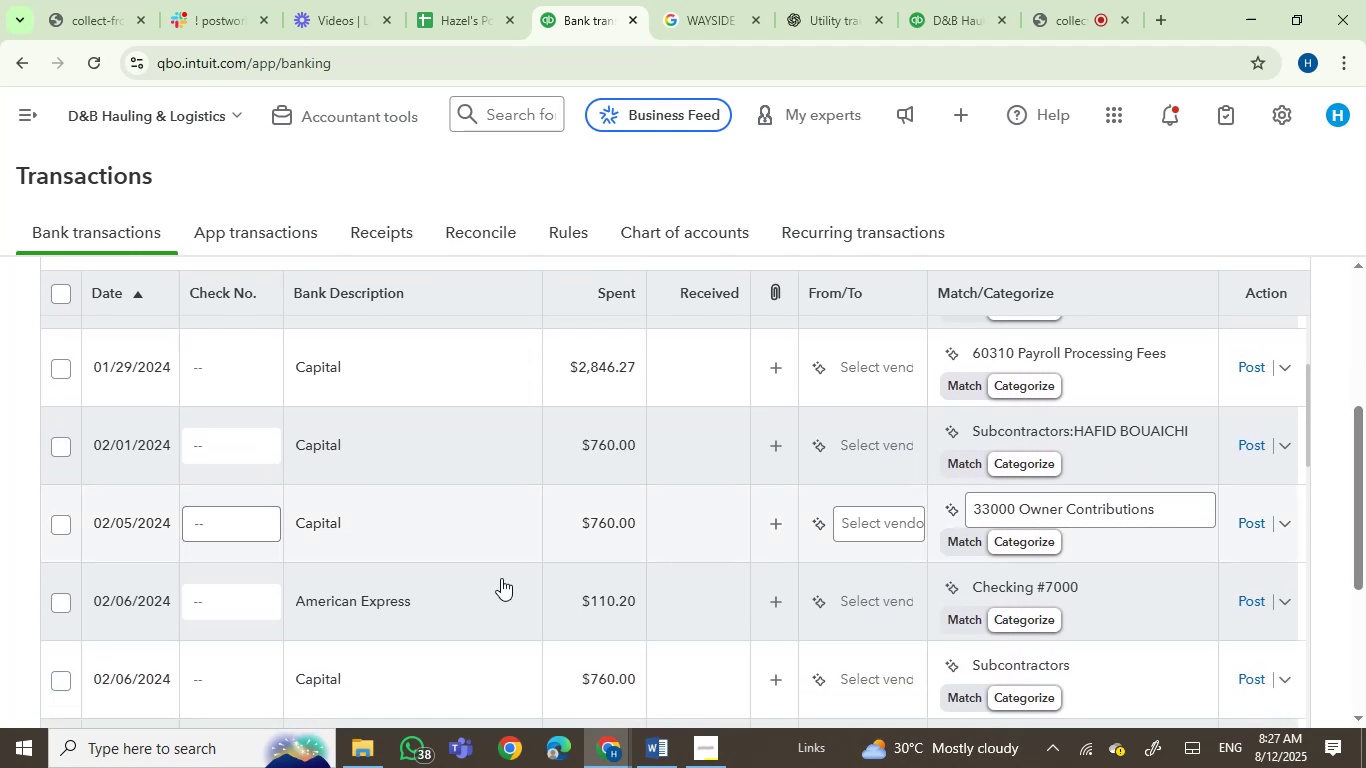 
mouse_move([371, 579])
 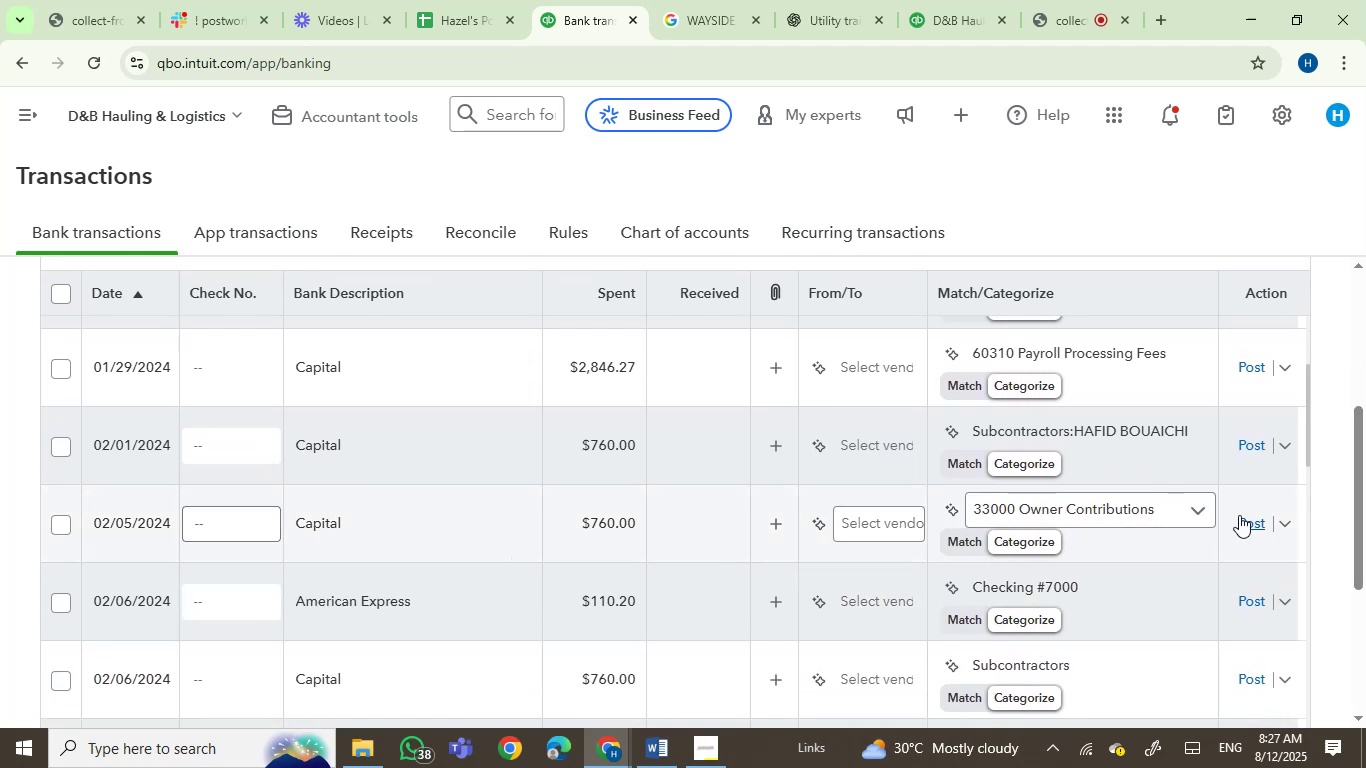 
left_click_drag(start_coordinate=[1306, 441], to_coordinate=[1325, 279])
 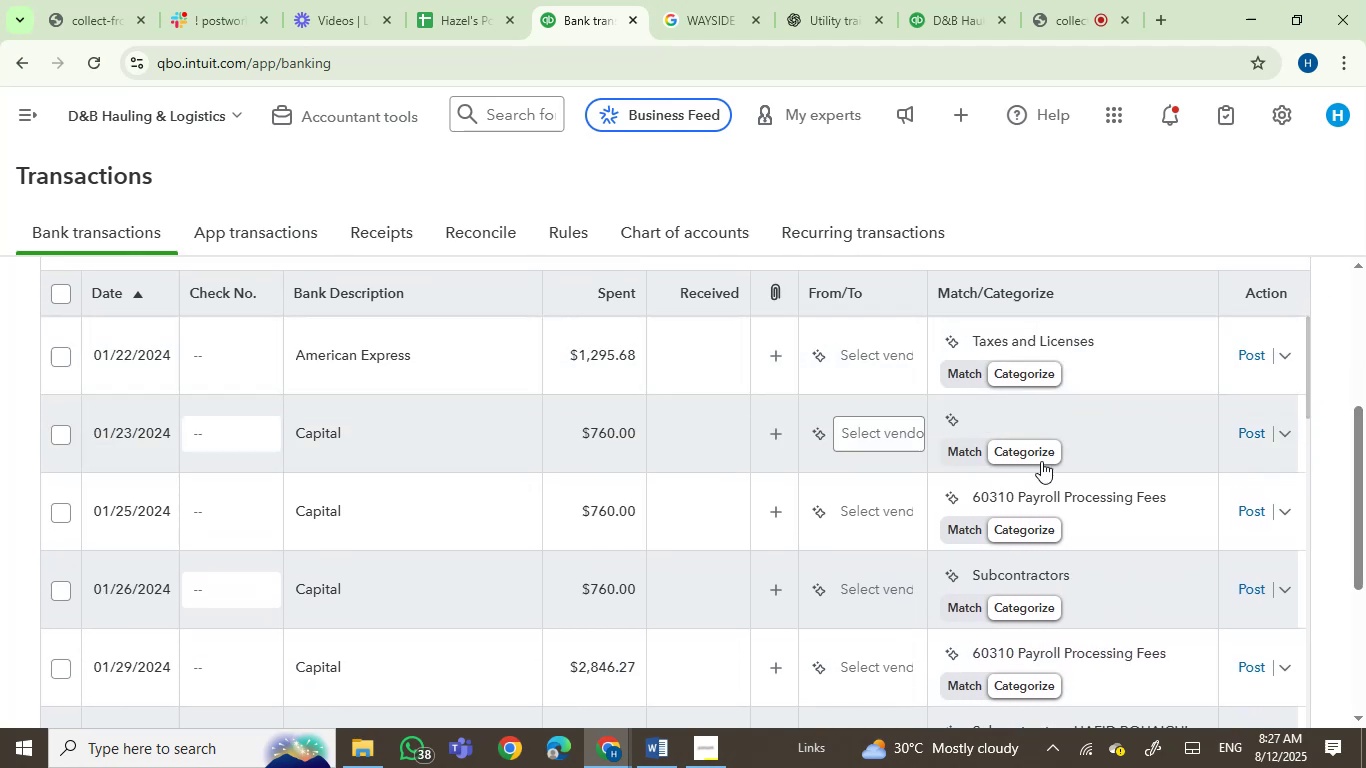 
scroll: coordinate [911, 488], scroll_direction: up, amount: 1.0
 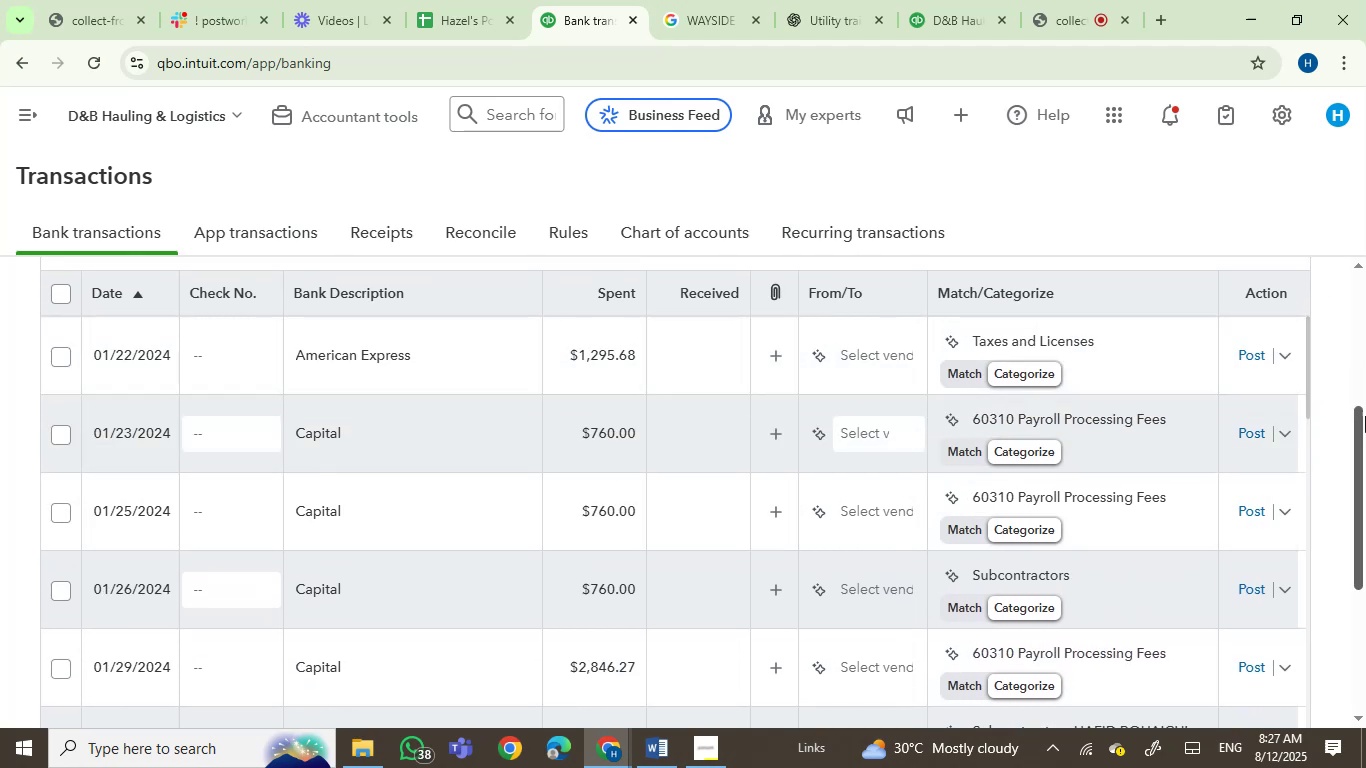 
left_click_drag(start_coordinate=[1360, 469], to_coordinate=[1365, 365])
 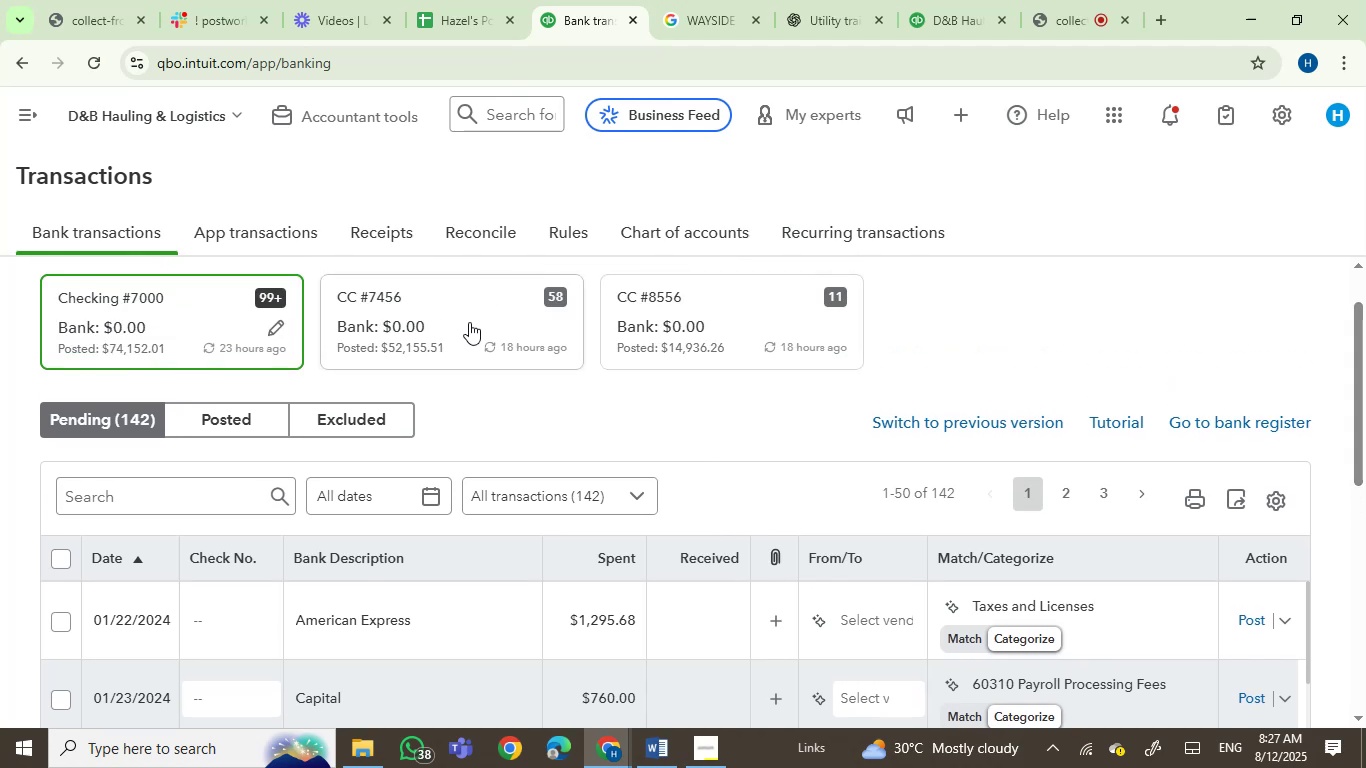 
left_click([470, 320])
 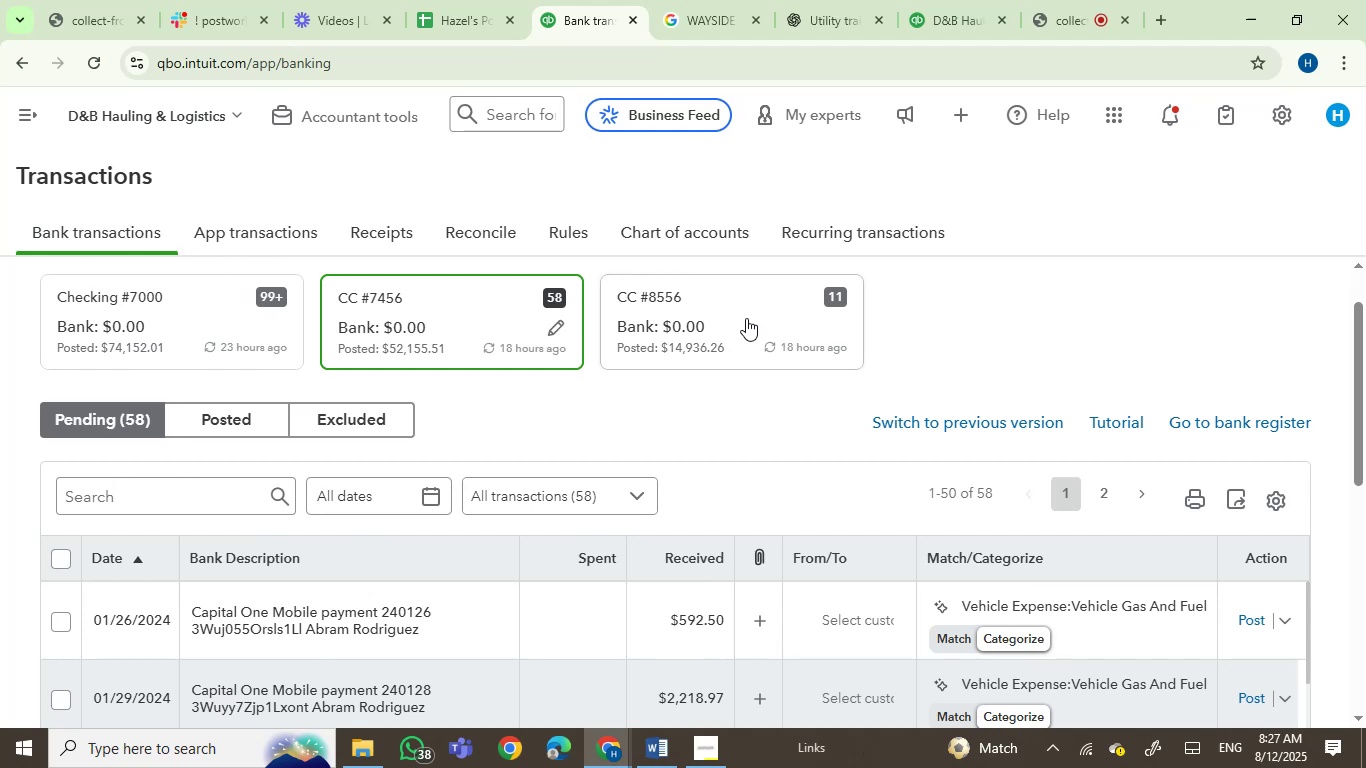 
wait(11.42)
 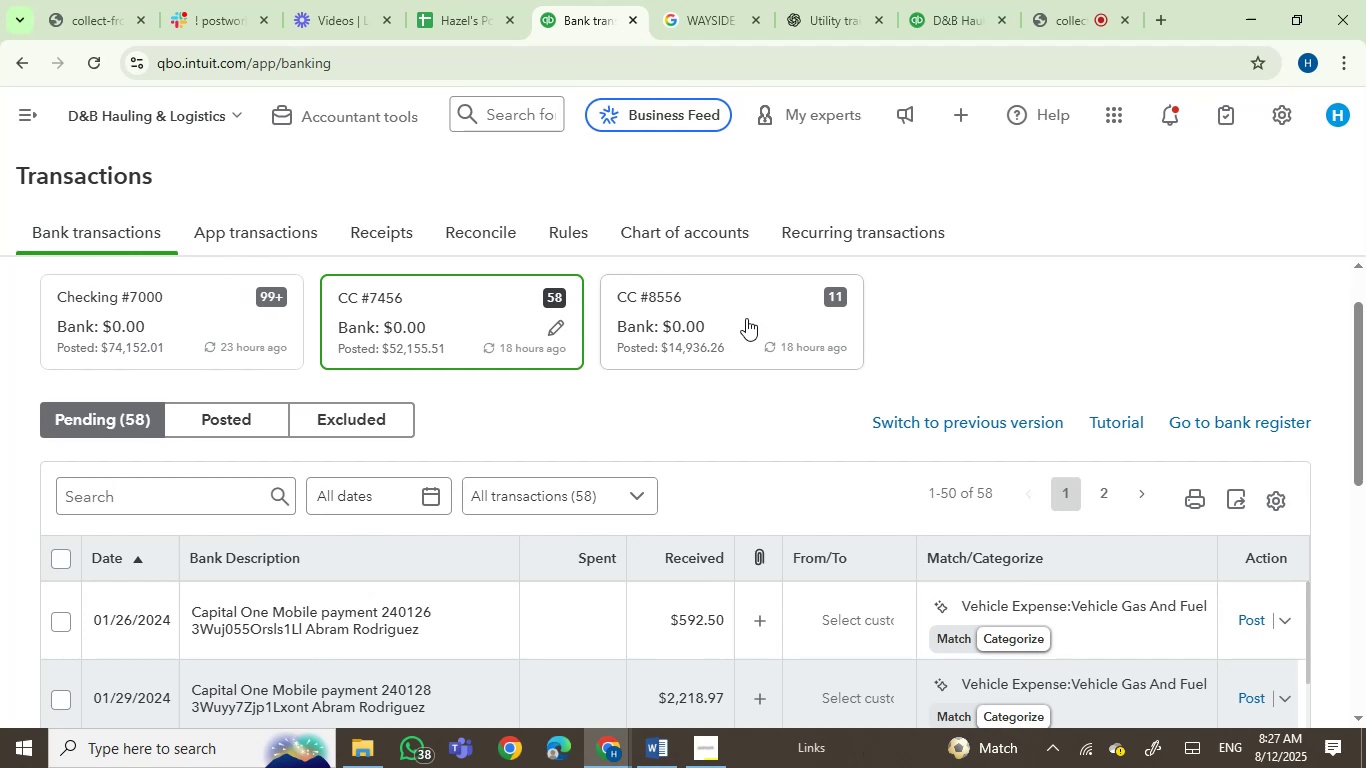 
left_click([746, 318])
 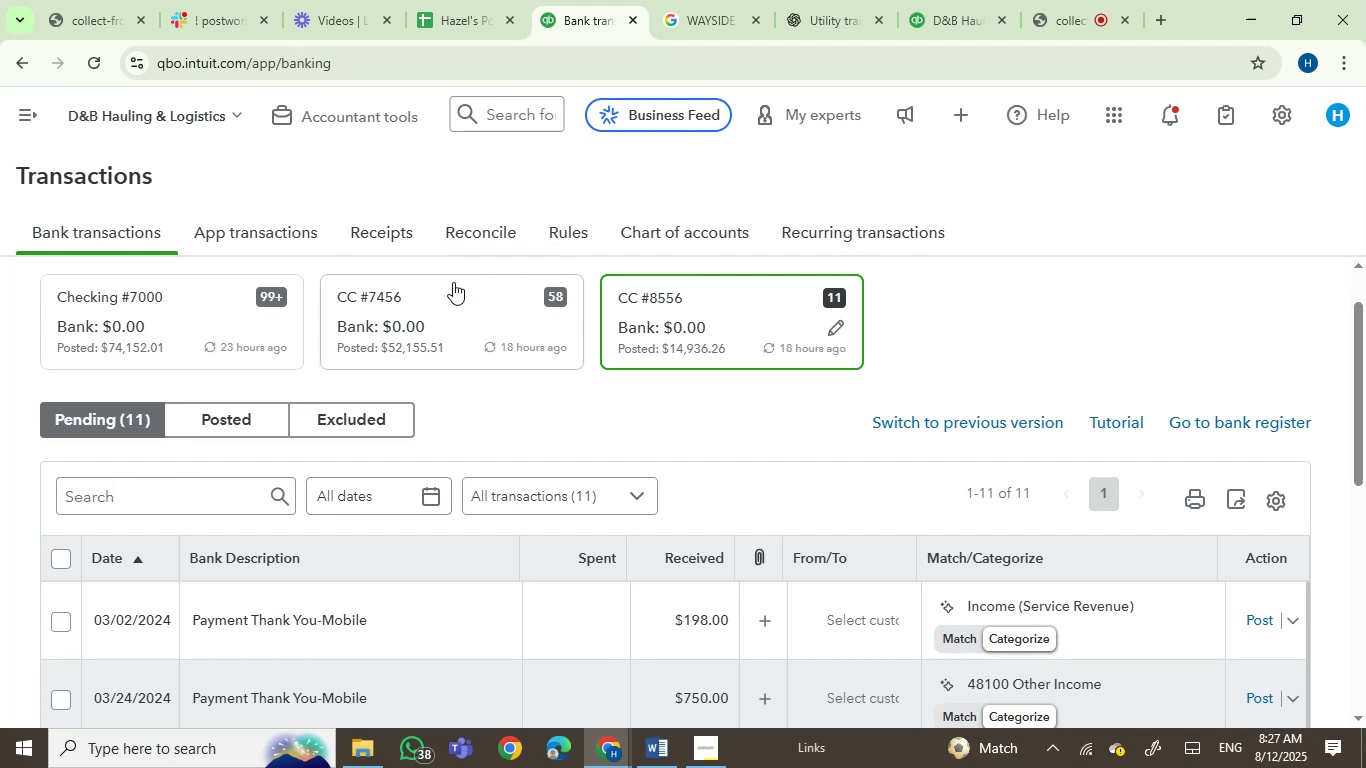 
wait(6.73)
 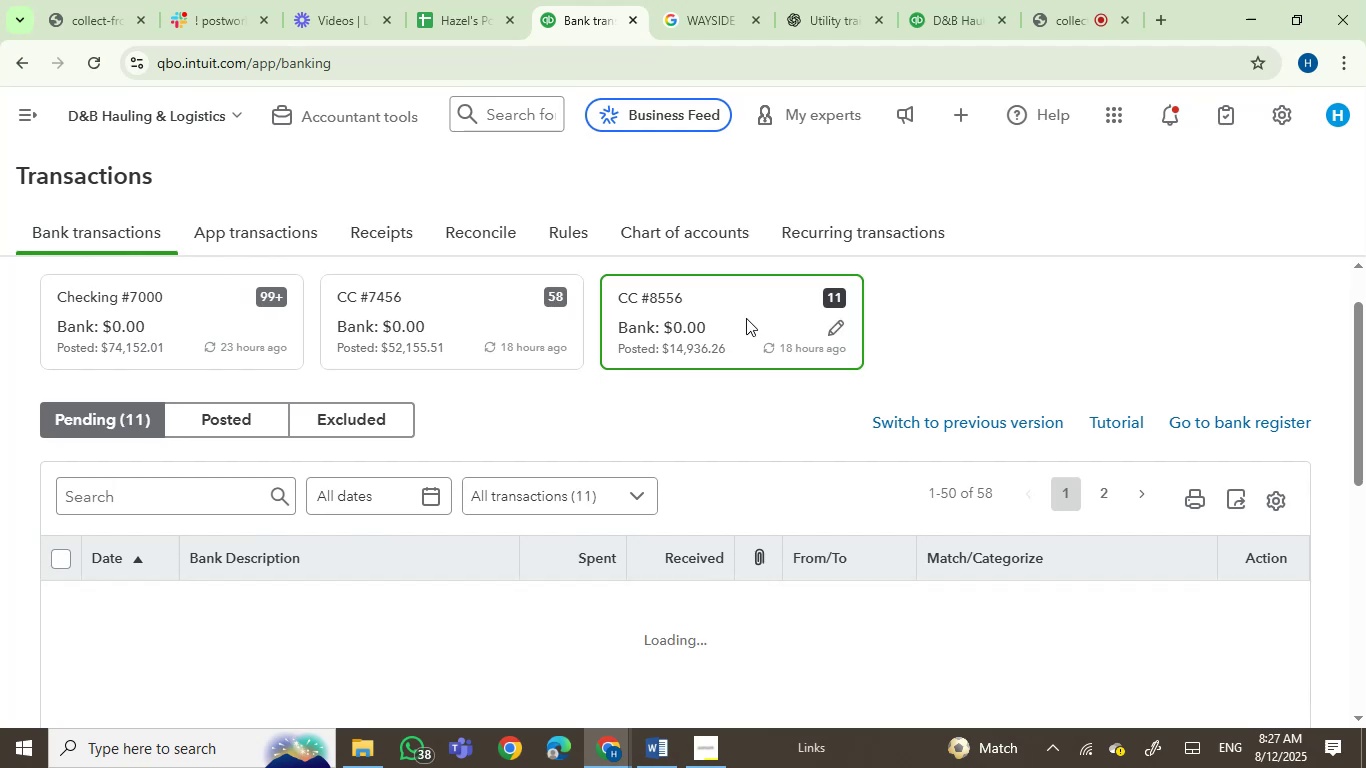 
scroll: coordinate [740, 627], scroll_direction: up, amount: 1.0
 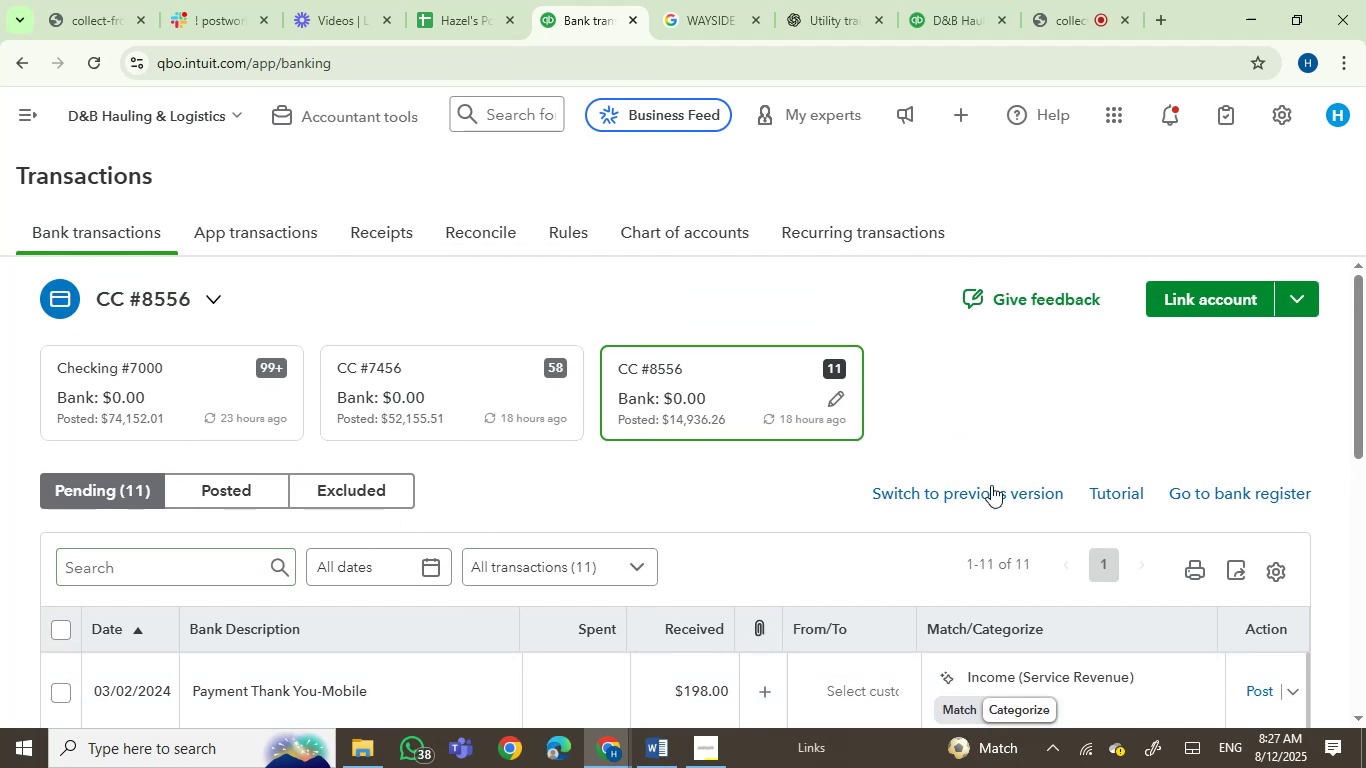 
left_click_drag(start_coordinate=[1360, 406], to_coordinate=[1365, 475])
 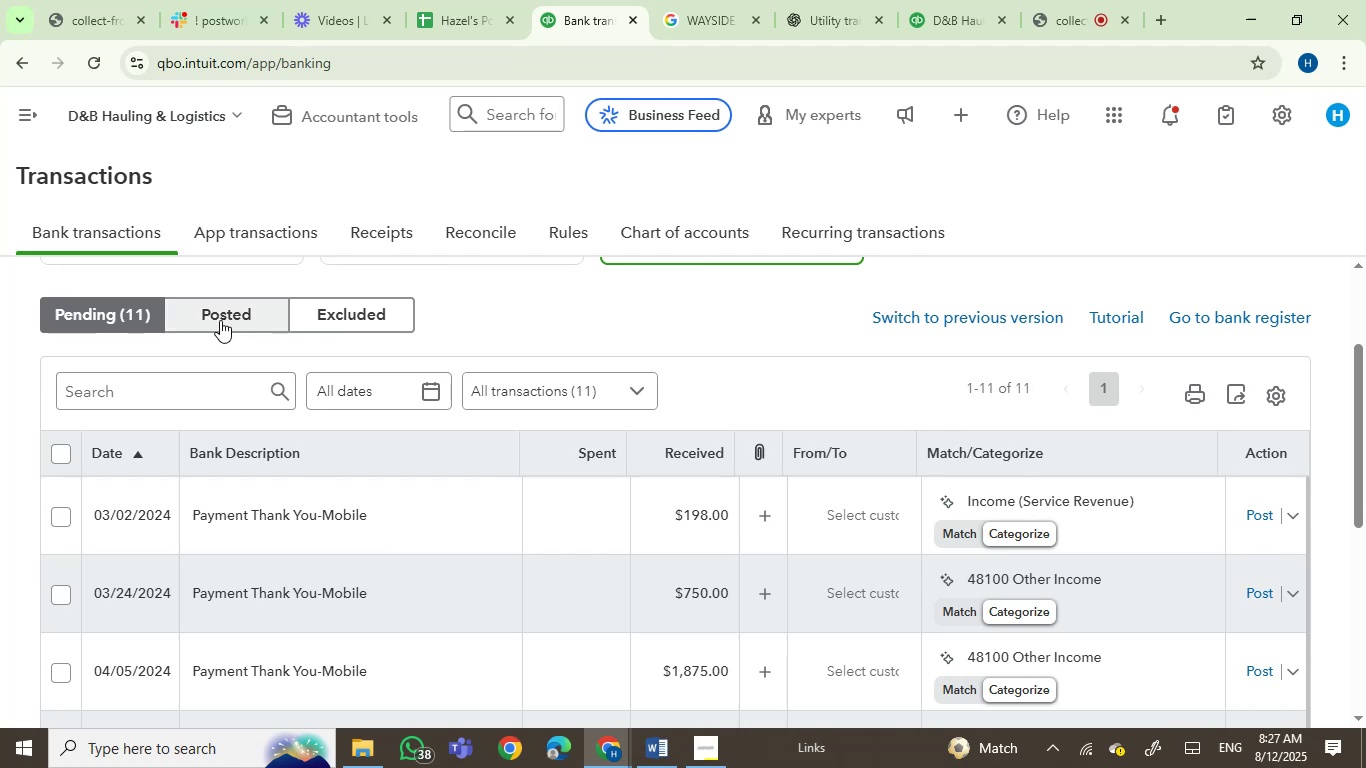 
left_click([220, 320])
 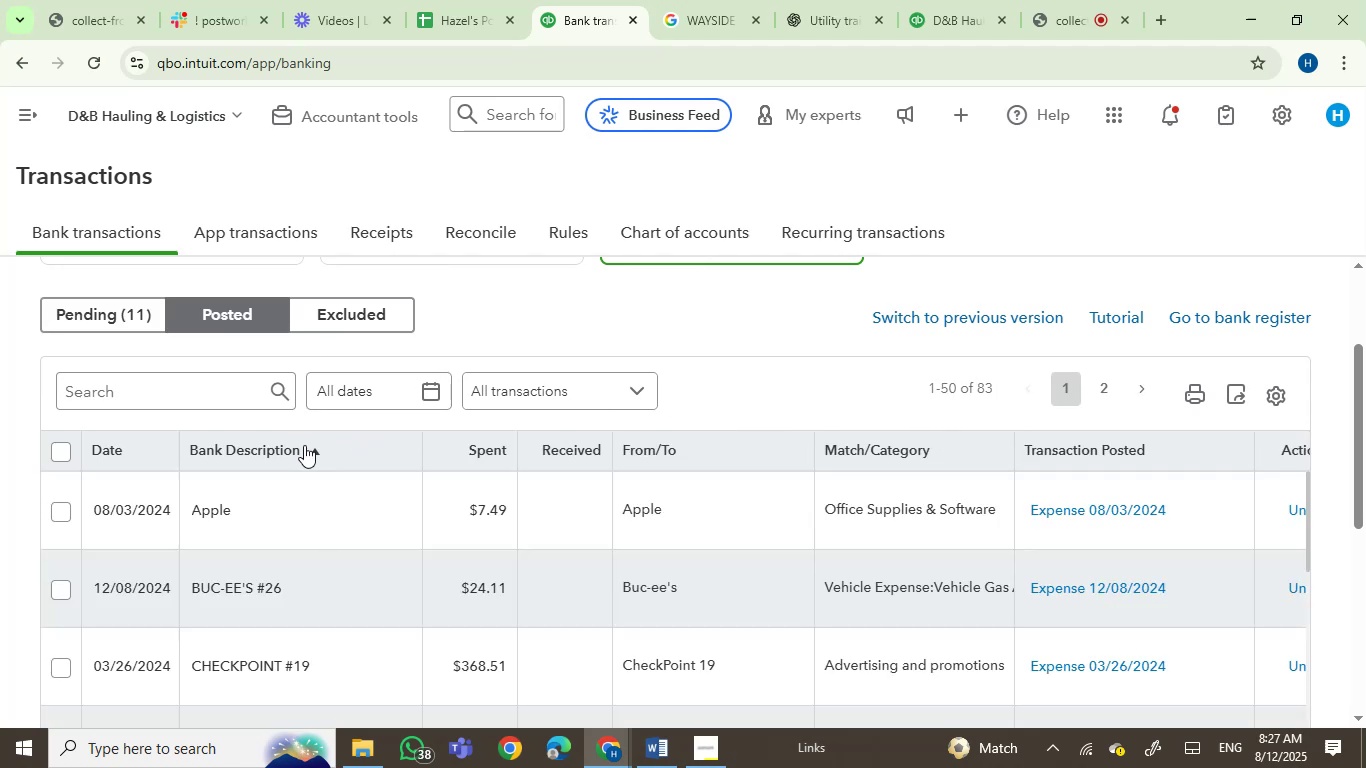 
left_click([269, 455])
 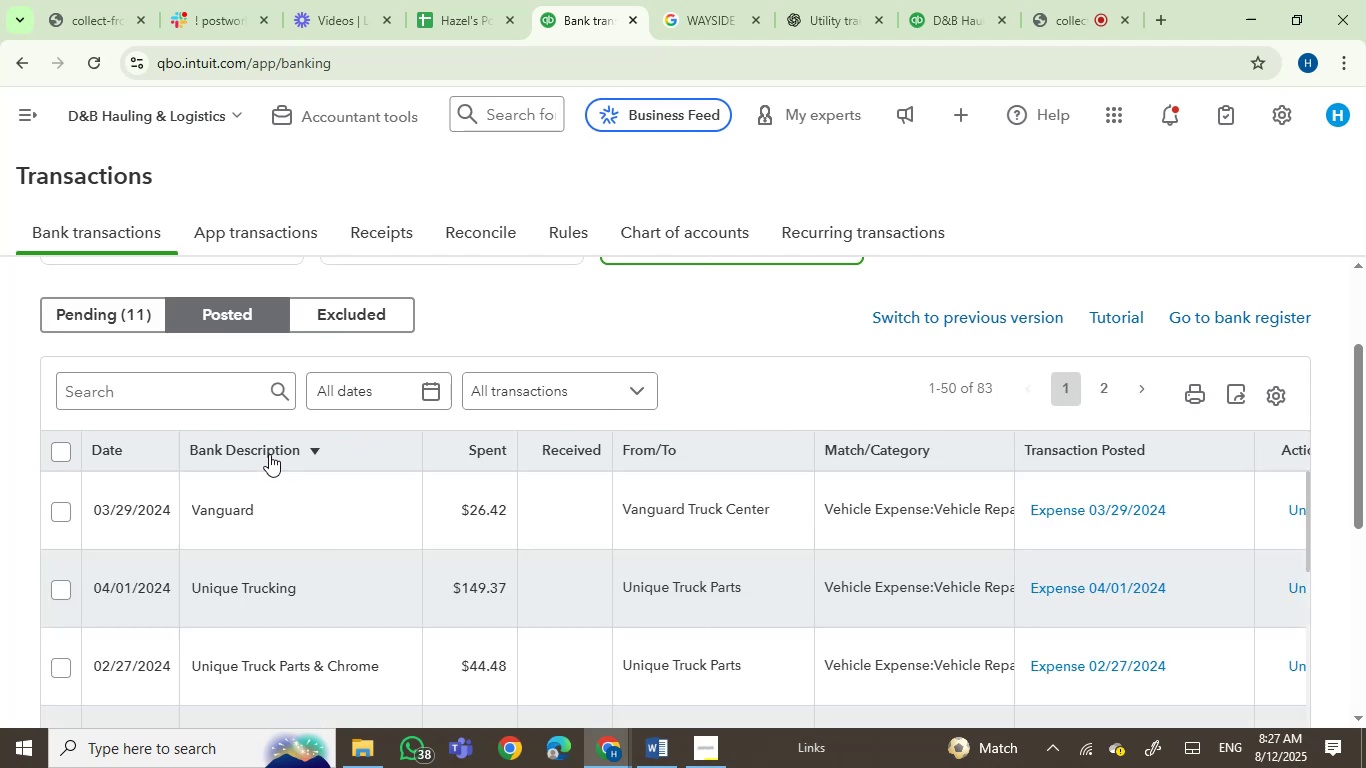 
left_click([1046, 0])
 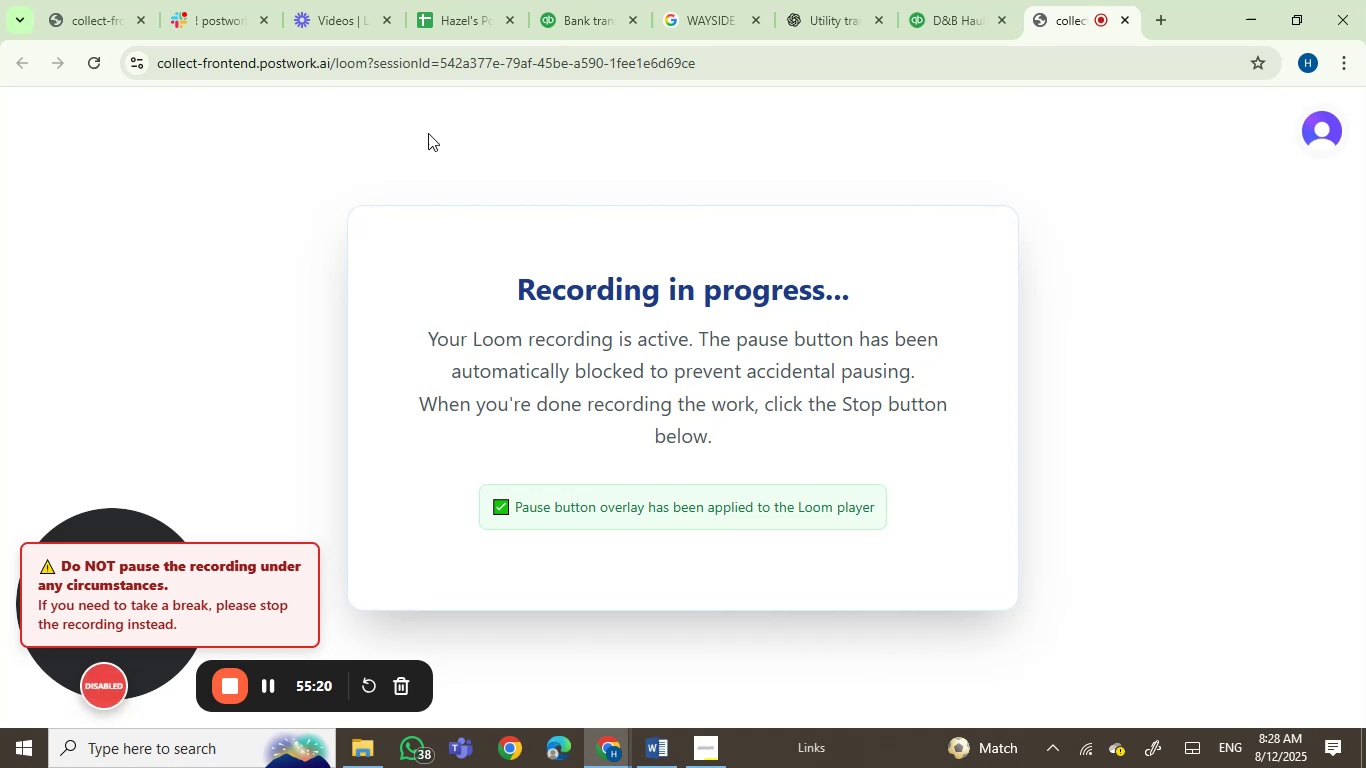 
left_click([429, 1])
 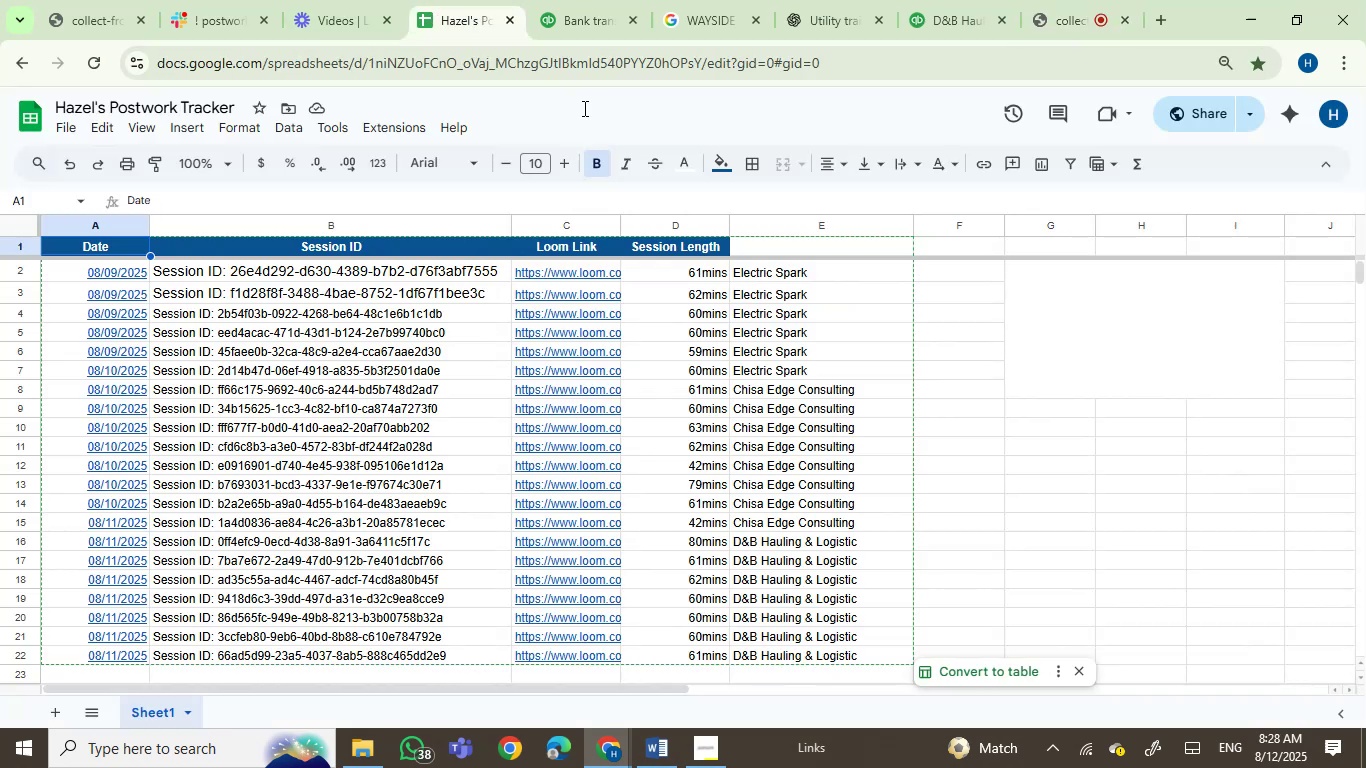 
left_click([598, 25])
 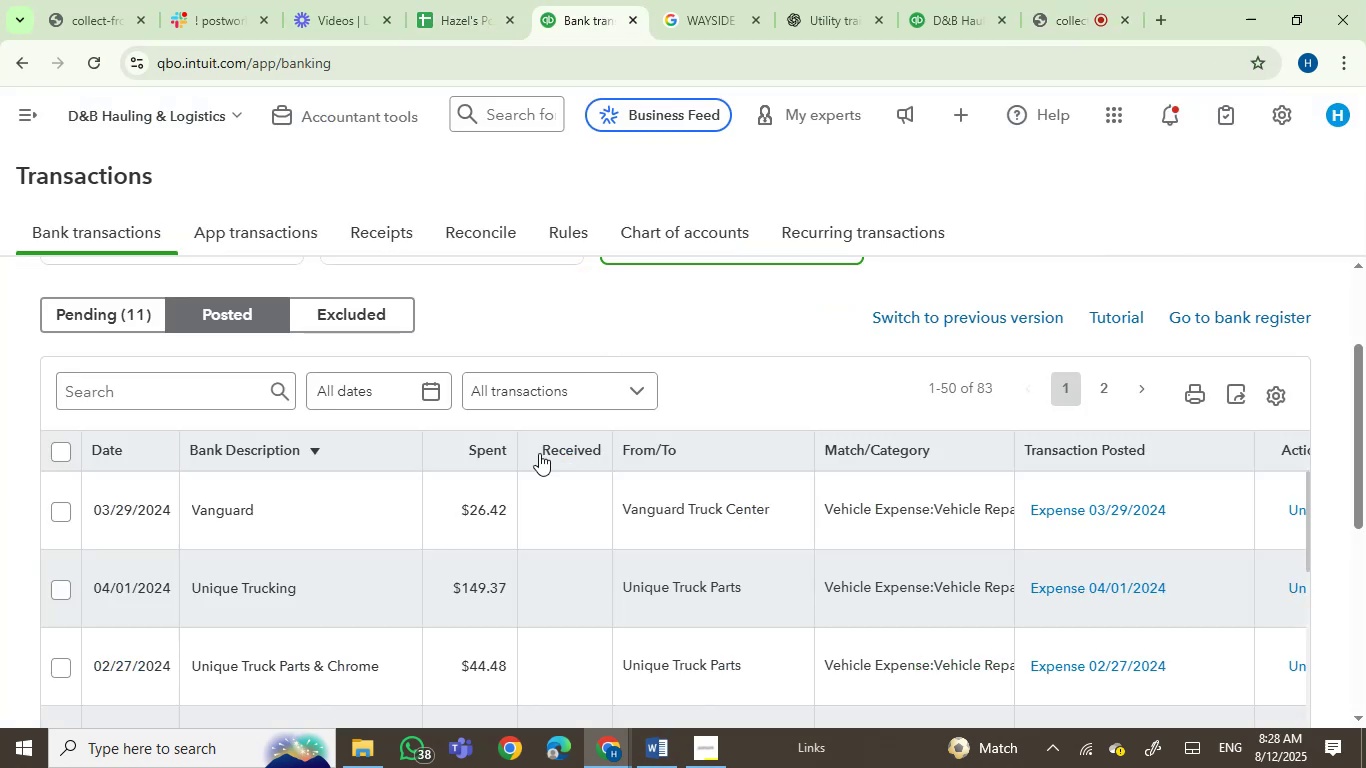 
scroll: coordinate [283, 325], scroll_direction: down, amount: 1.0
 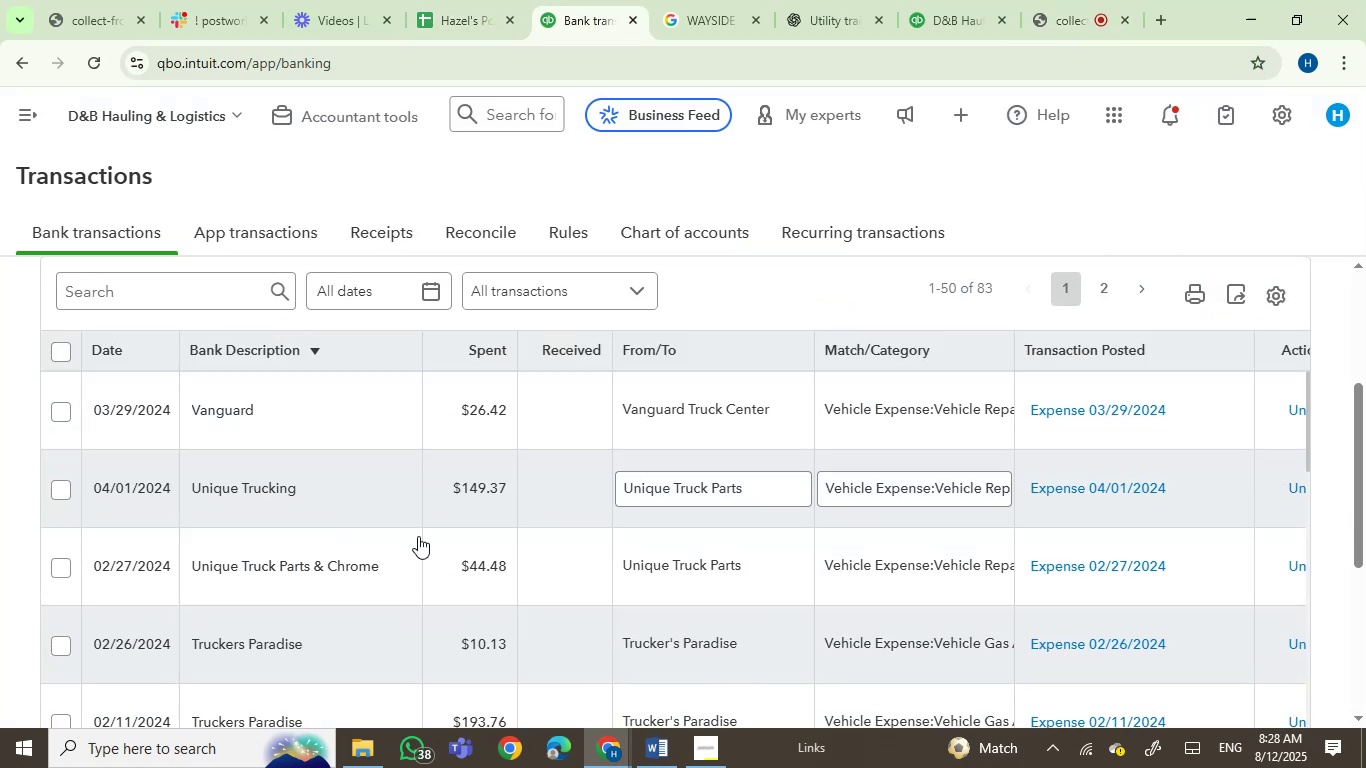 
scroll: coordinate [479, 540], scroll_direction: up, amount: 1.0
 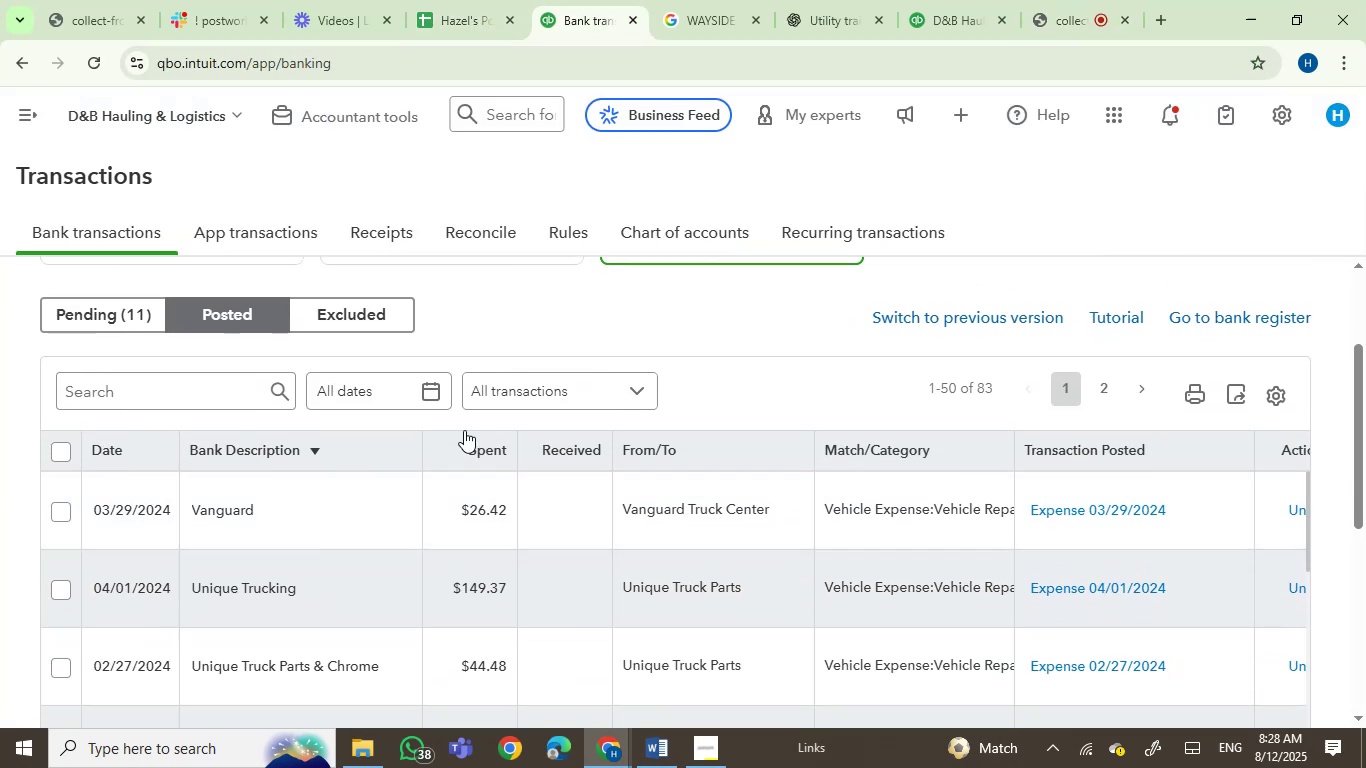 
scroll: coordinate [1059, 597], scroll_direction: down, amount: 21.0
 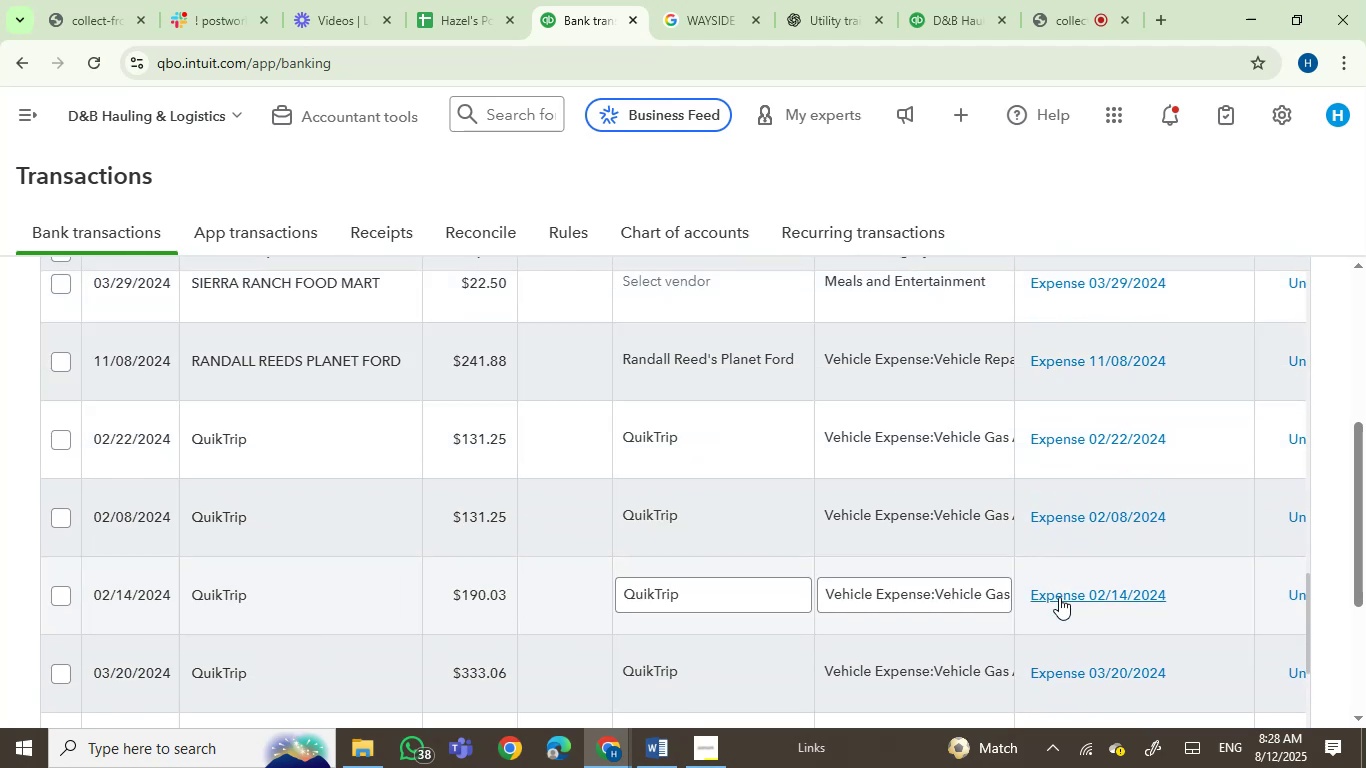 
scroll: coordinate [1150, 563], scroll_direction: down, amount: 11.0
 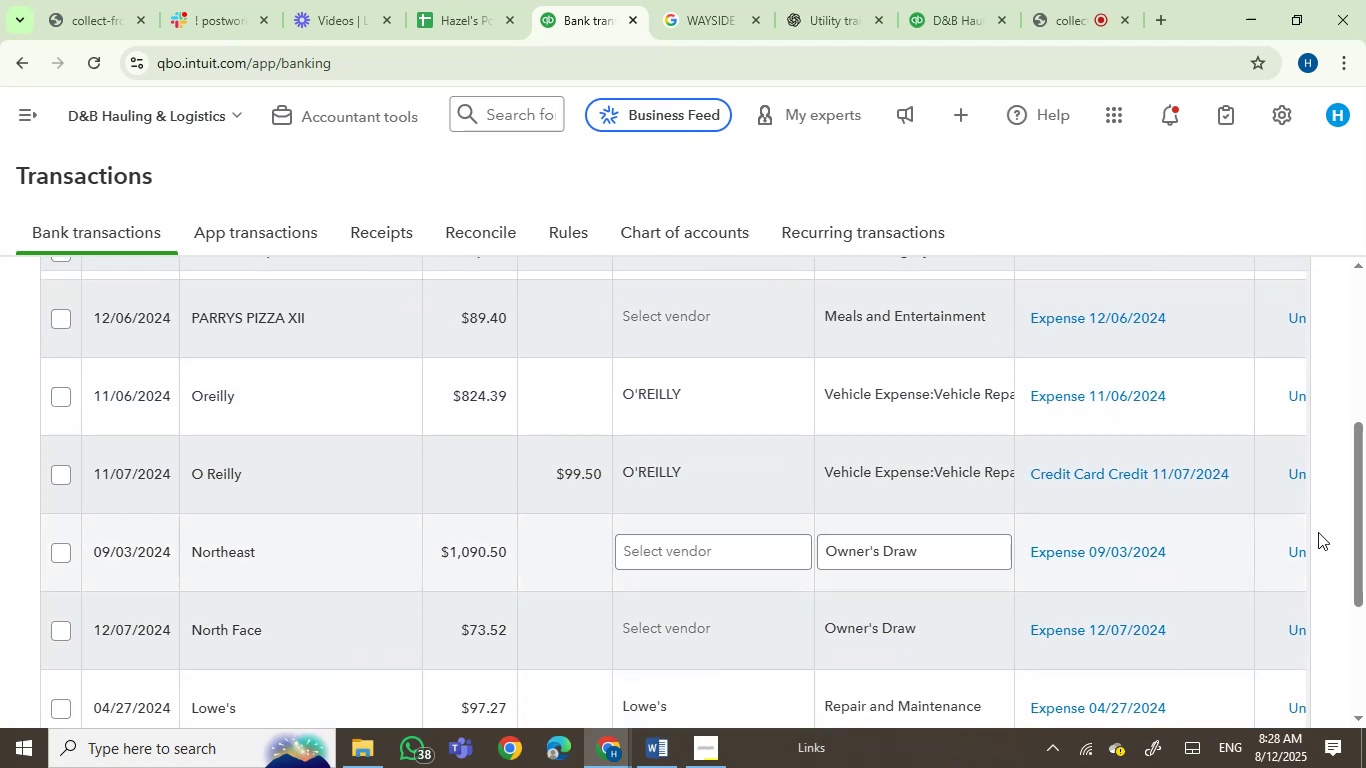 
left_click_drag(start_coordinate=[1360, 519], to_coordinate=[1361, 631])
 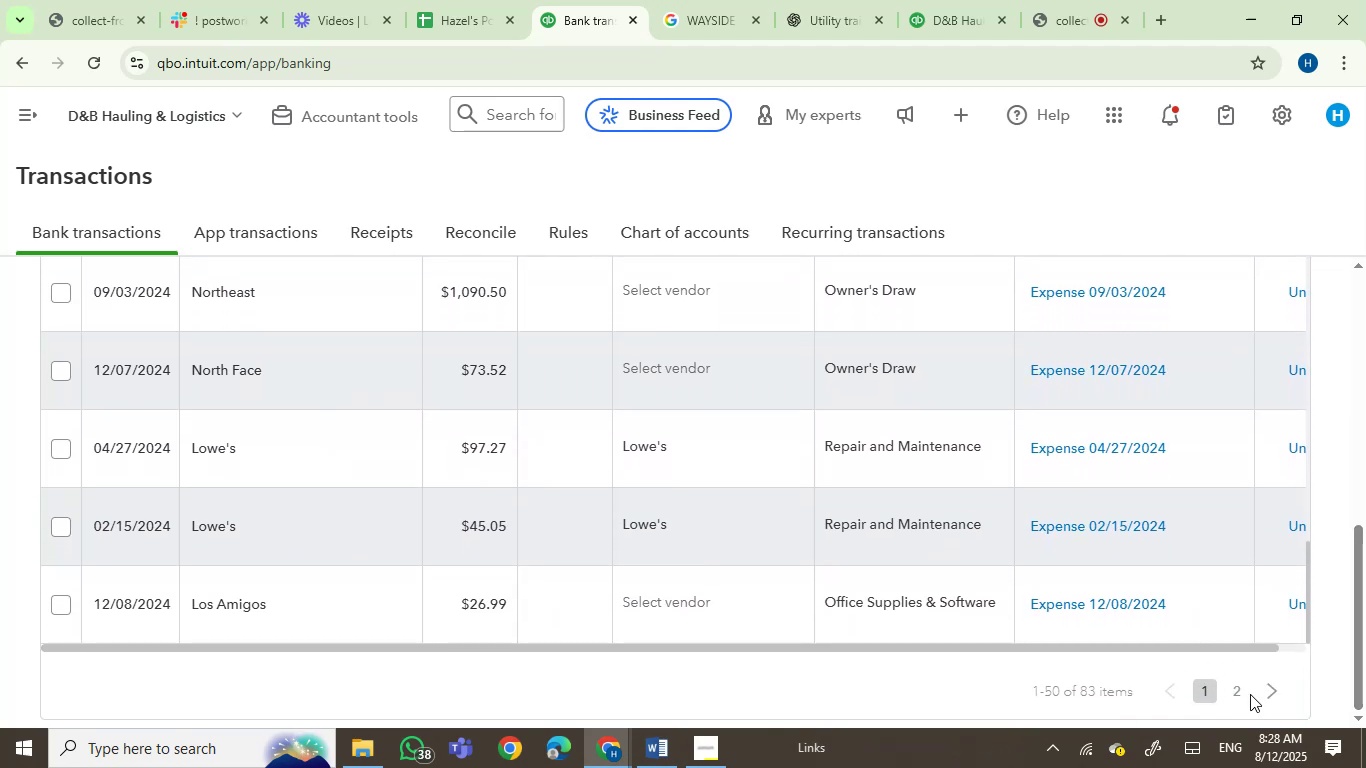 
left_click([1240, 690])
 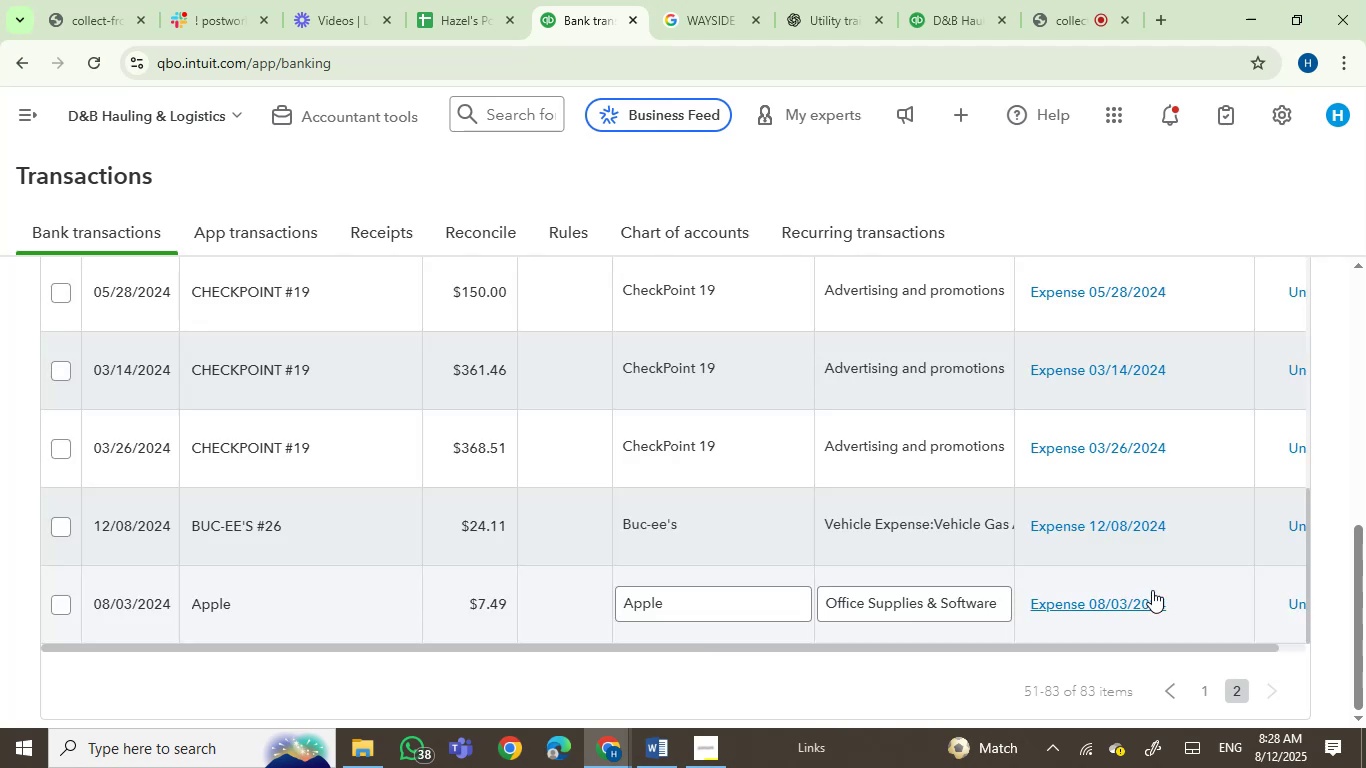 
left_click_drag(start_coordinate=[1365, 633], to_coordinate=[1365, 503])
 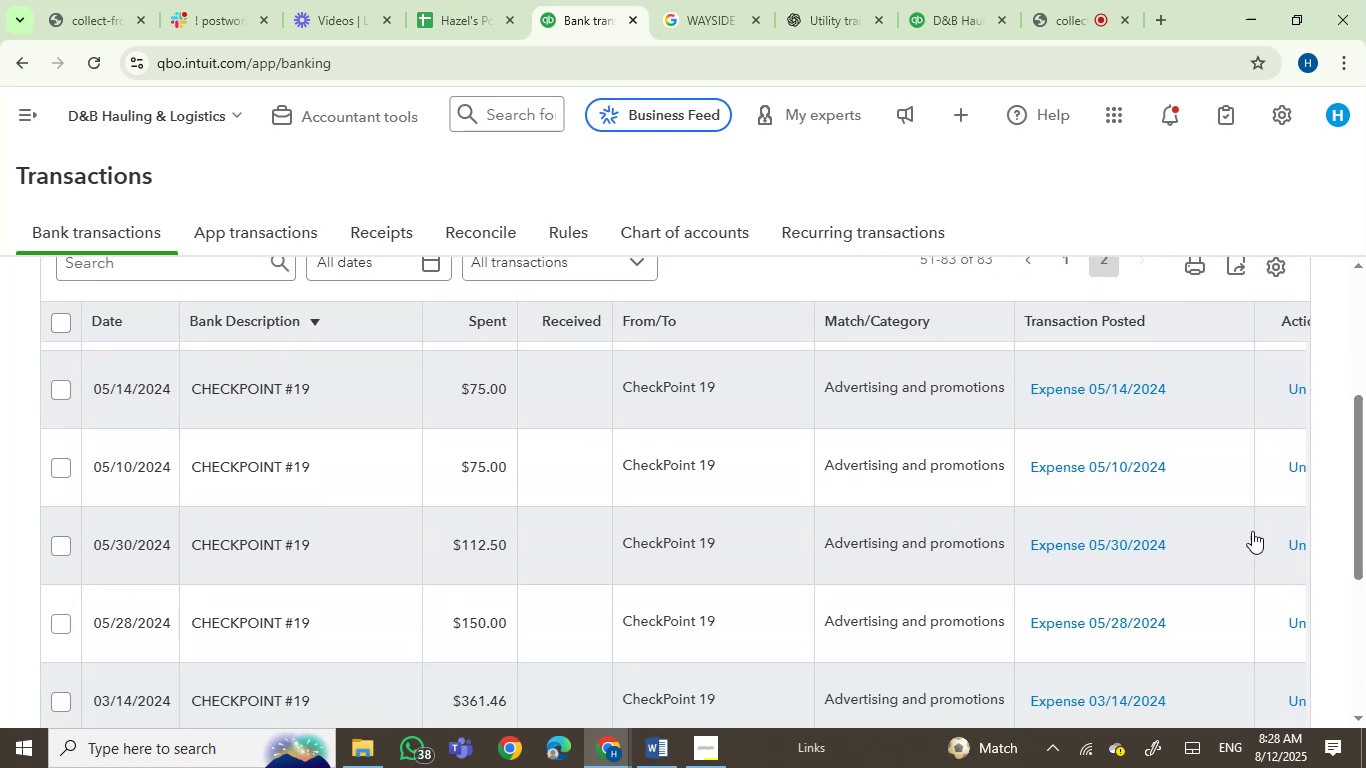 
scroll: coordinate [1030, 540], scroll_direction: up, amount: 33.0
 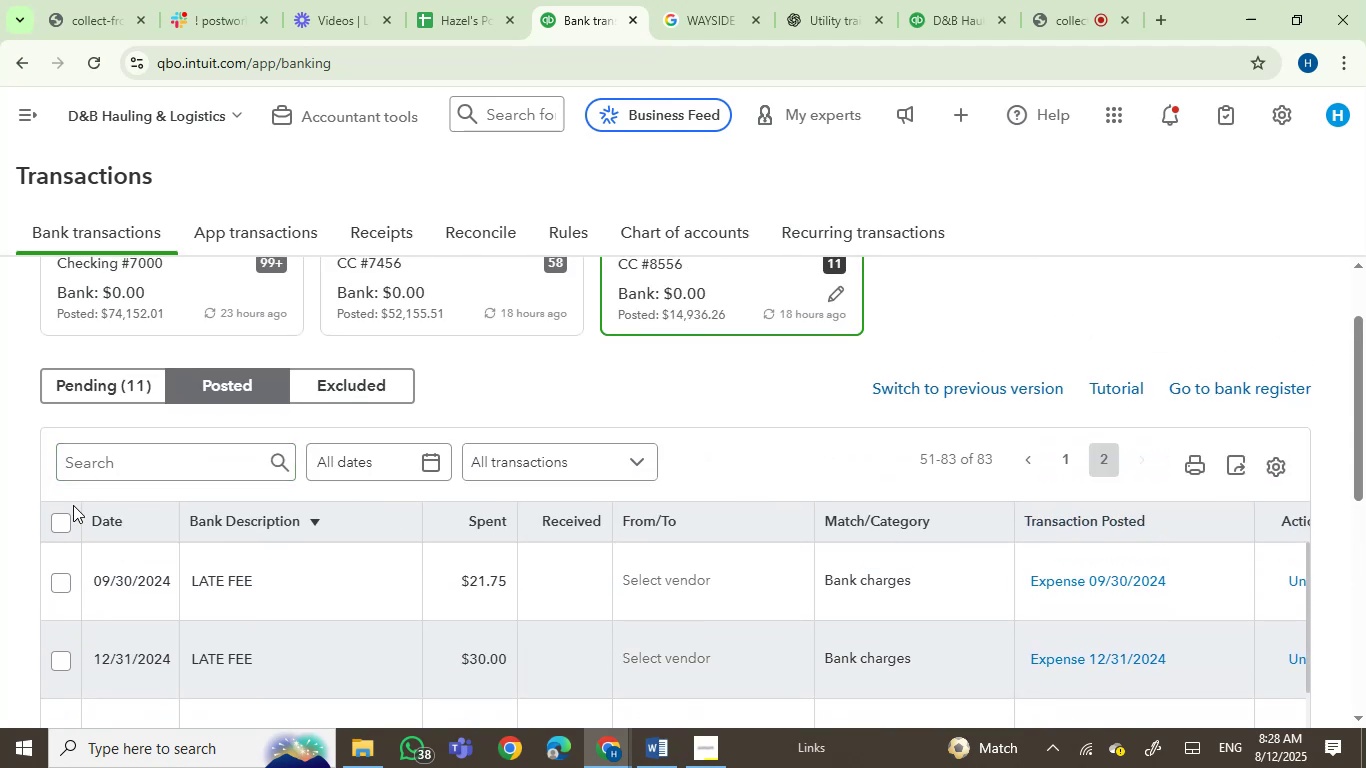 
left_click([113, 522])
 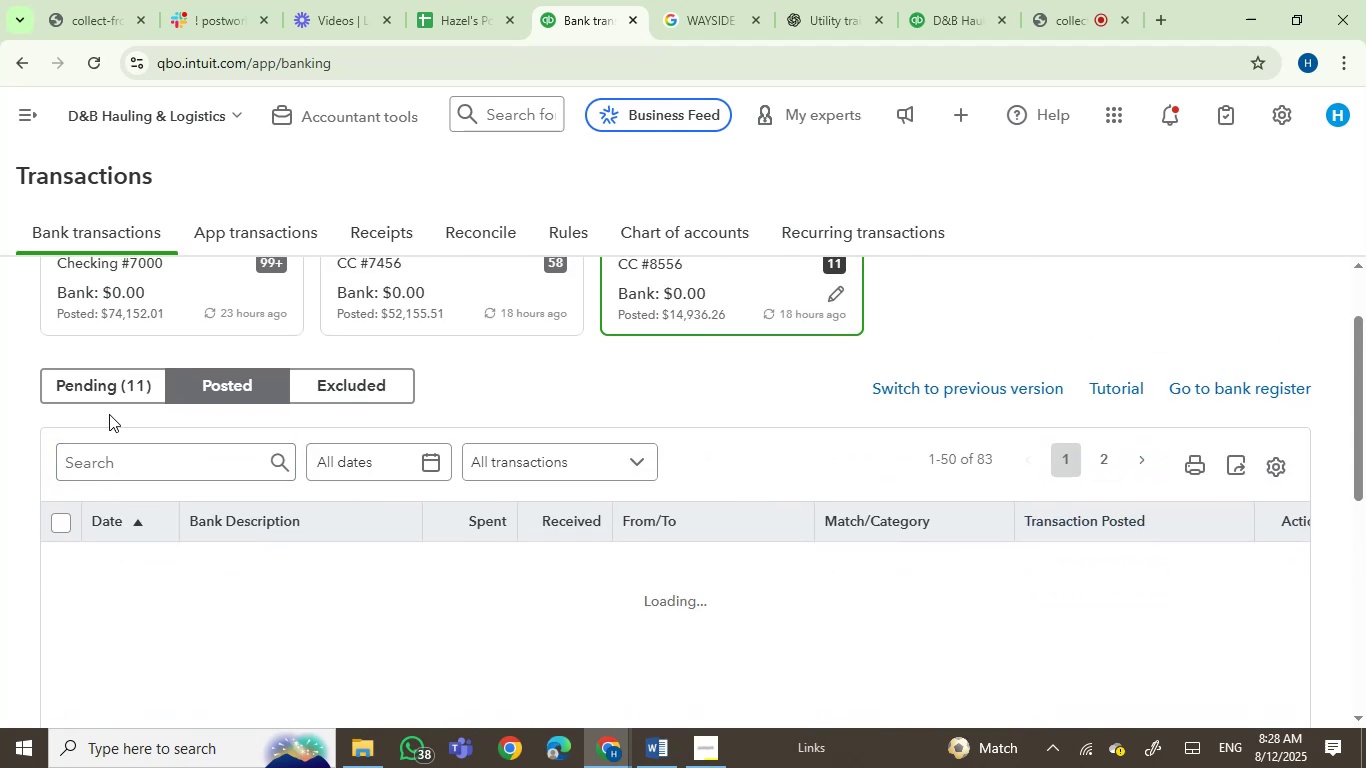 
left_click([99, 387])
 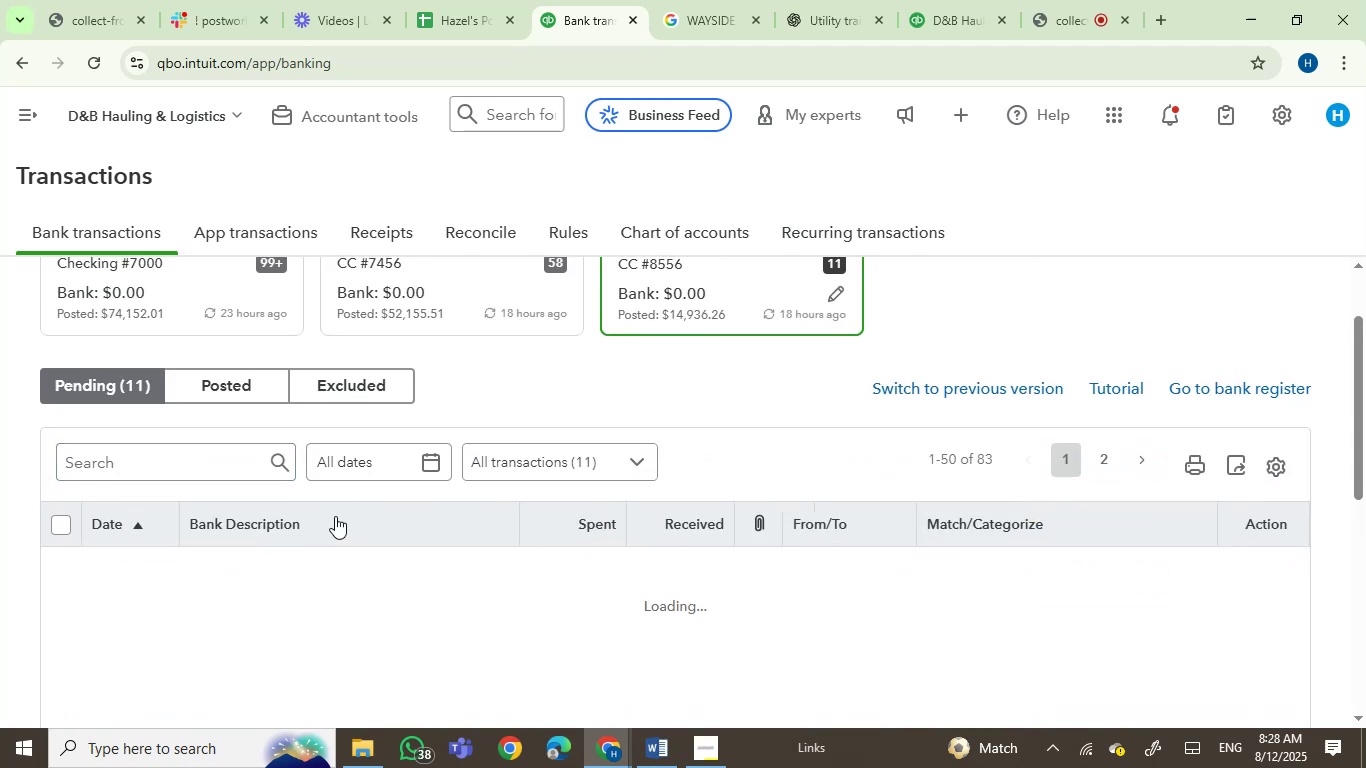 
scroll: coordinate [598, 456], scroll_direction: down, amount: 2.0
 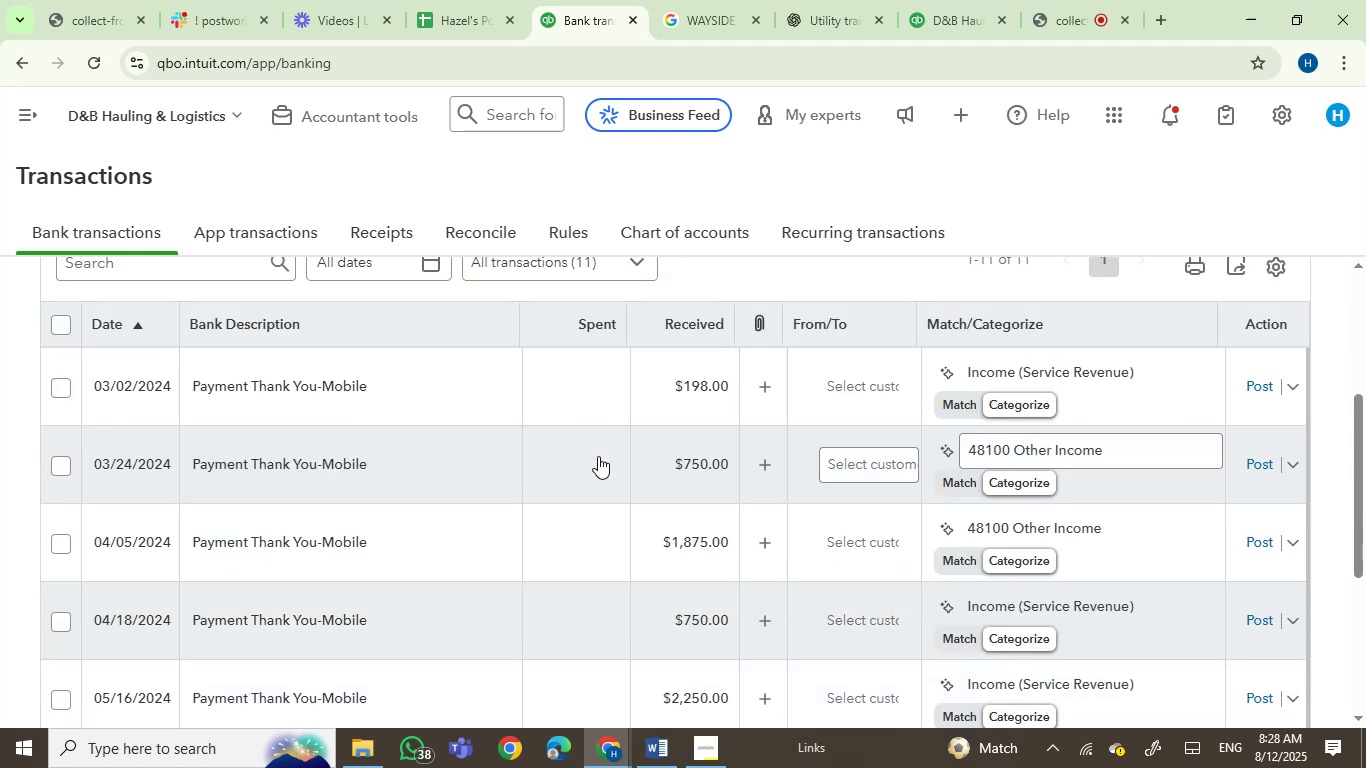 
scroll: coordinate [598, 456], scroll_direction: up, amount: 4.0
 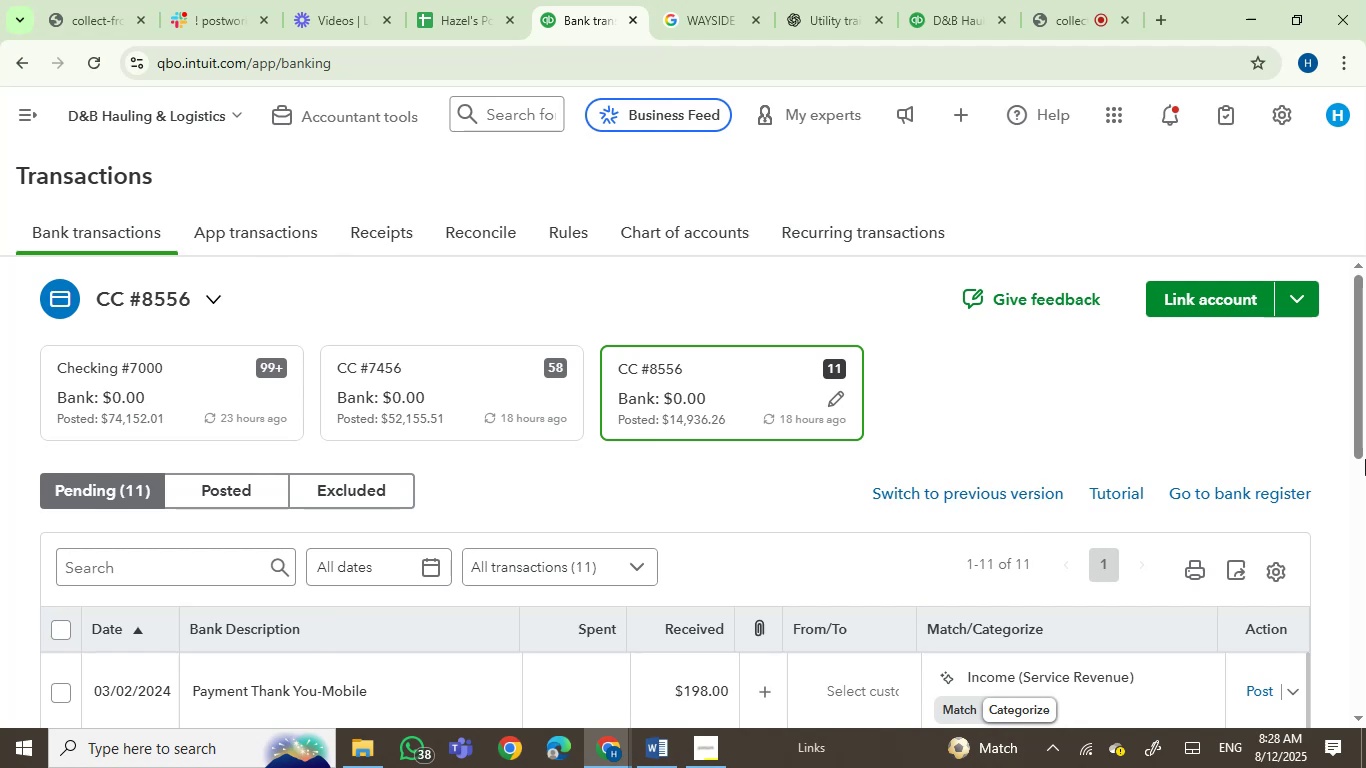 
left_click_drag(start_coordinate=[1358, 409], to_coordinate=[1365, 446])
 